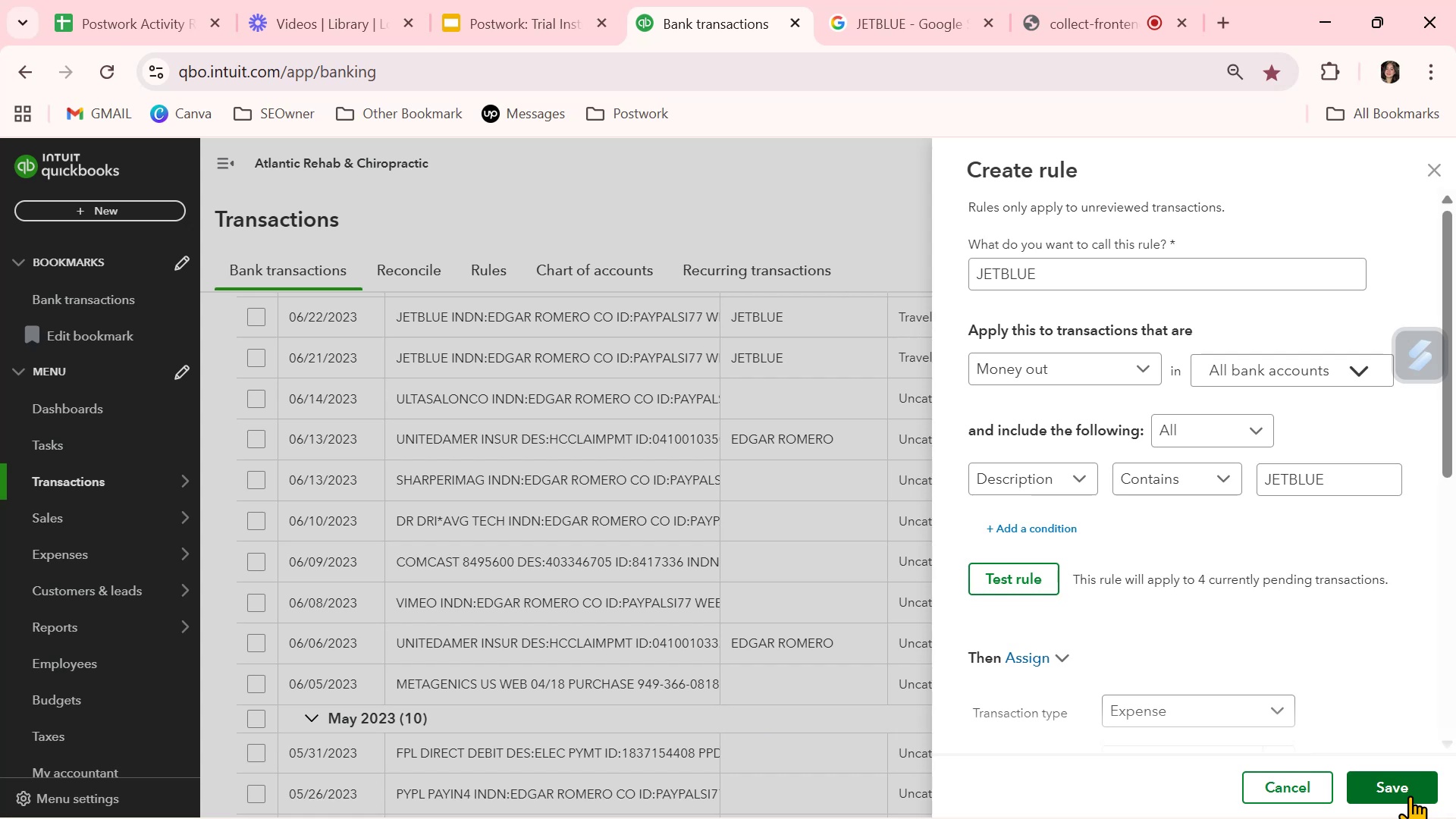 
left_click([1410, 785])
 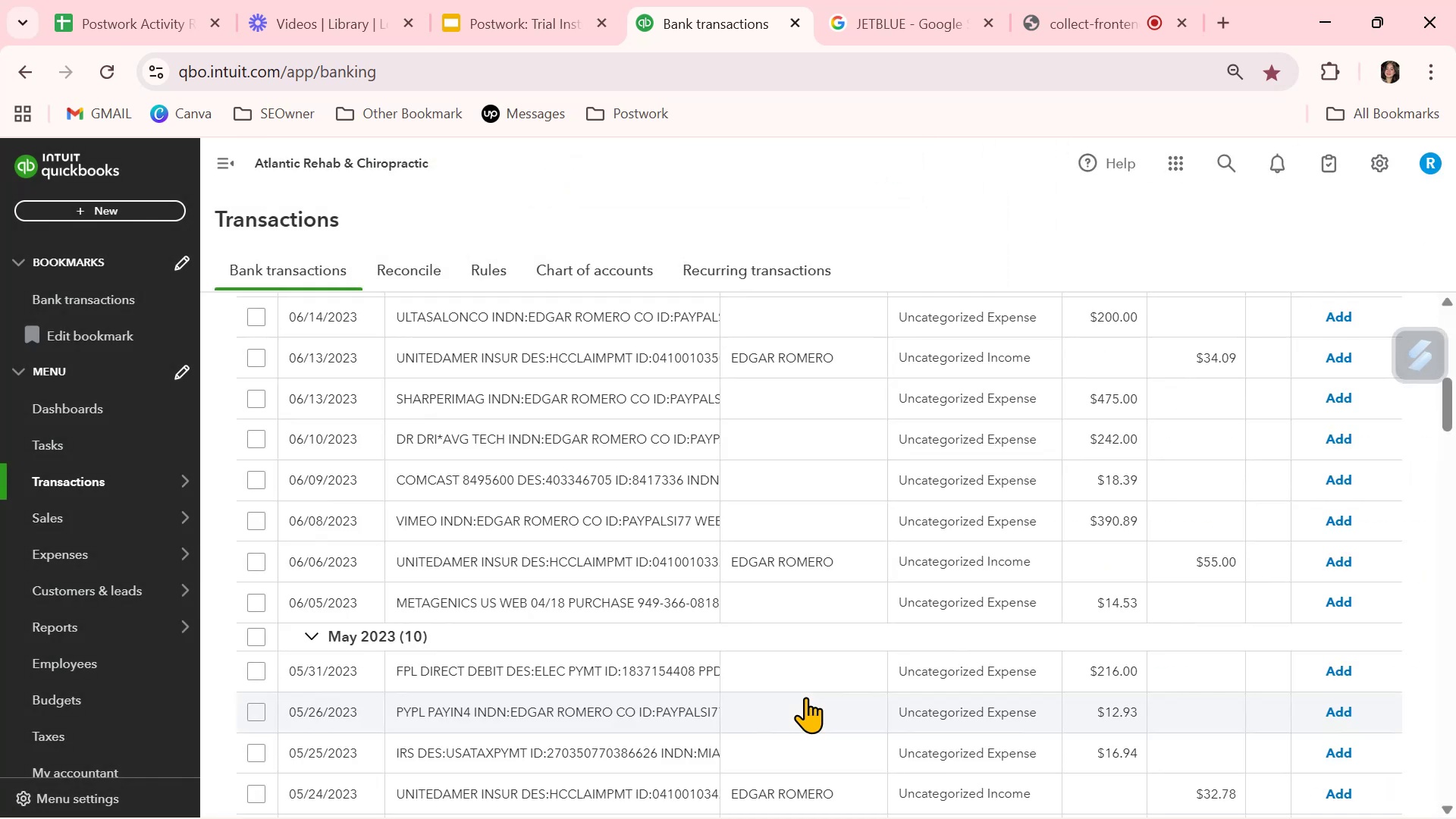 
wait(8.41)
 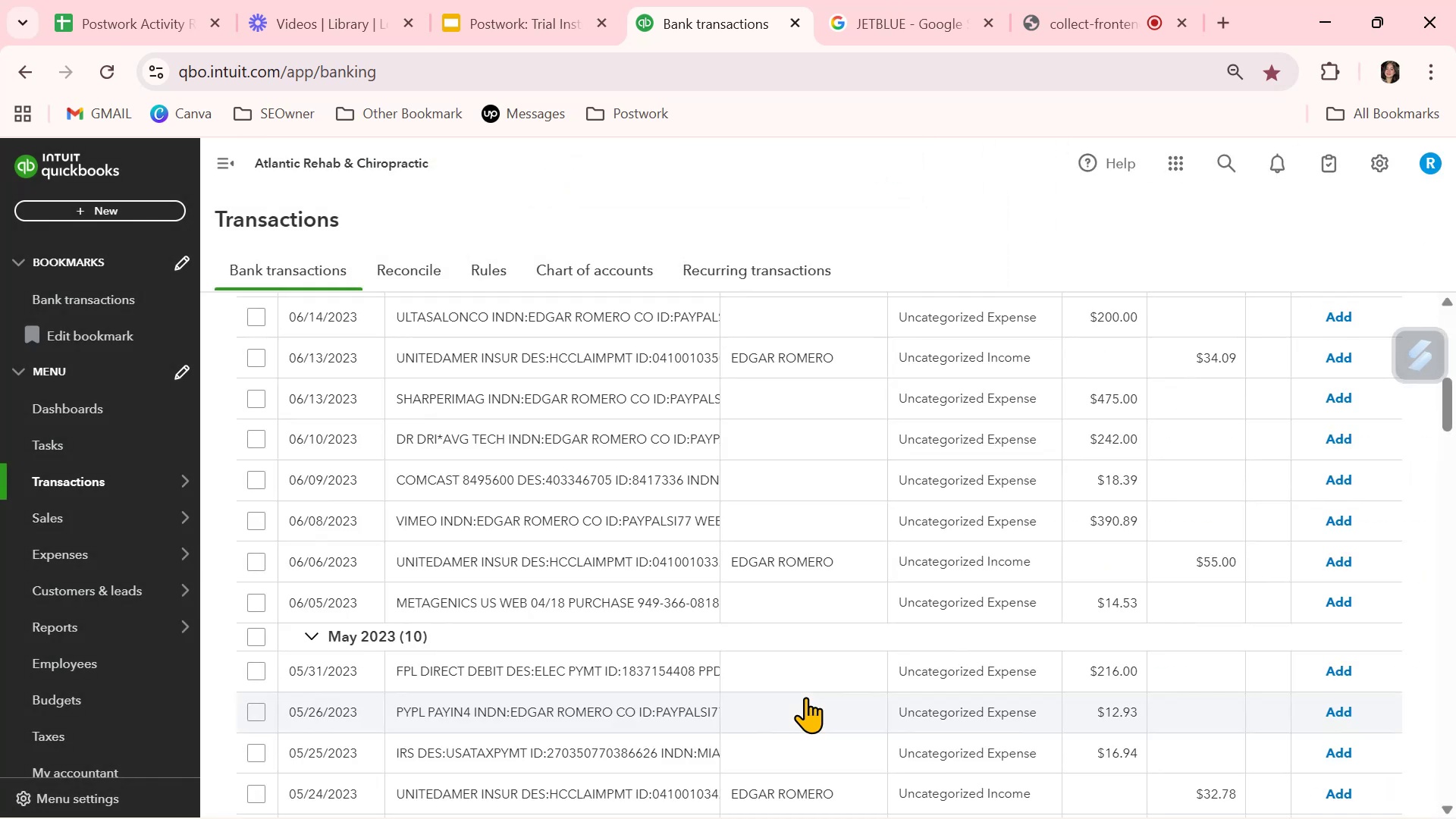 
scroll: coordinate [808, 669], scroll_direction: down, amount: 2.0
 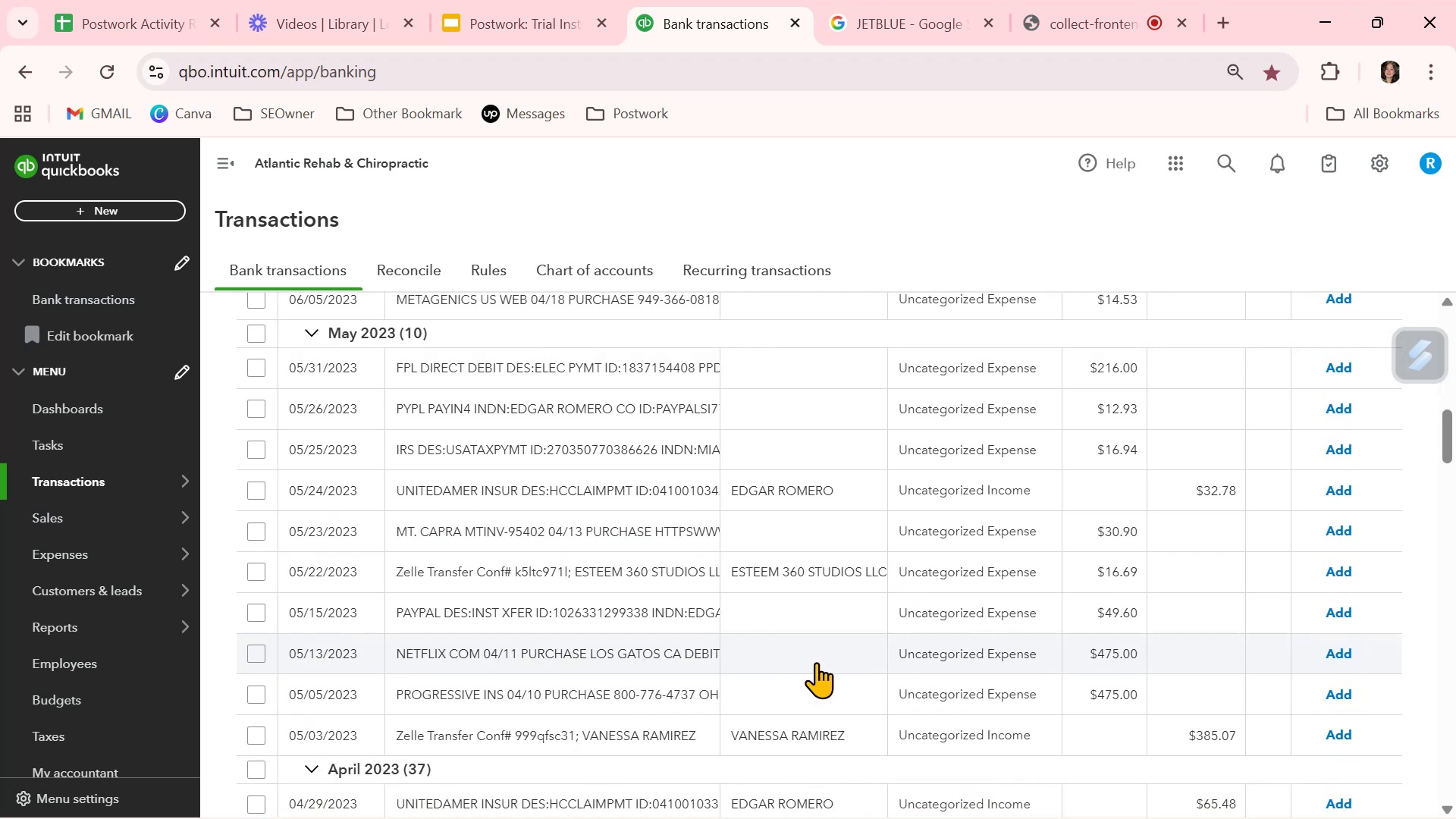 
wait(13.7)
 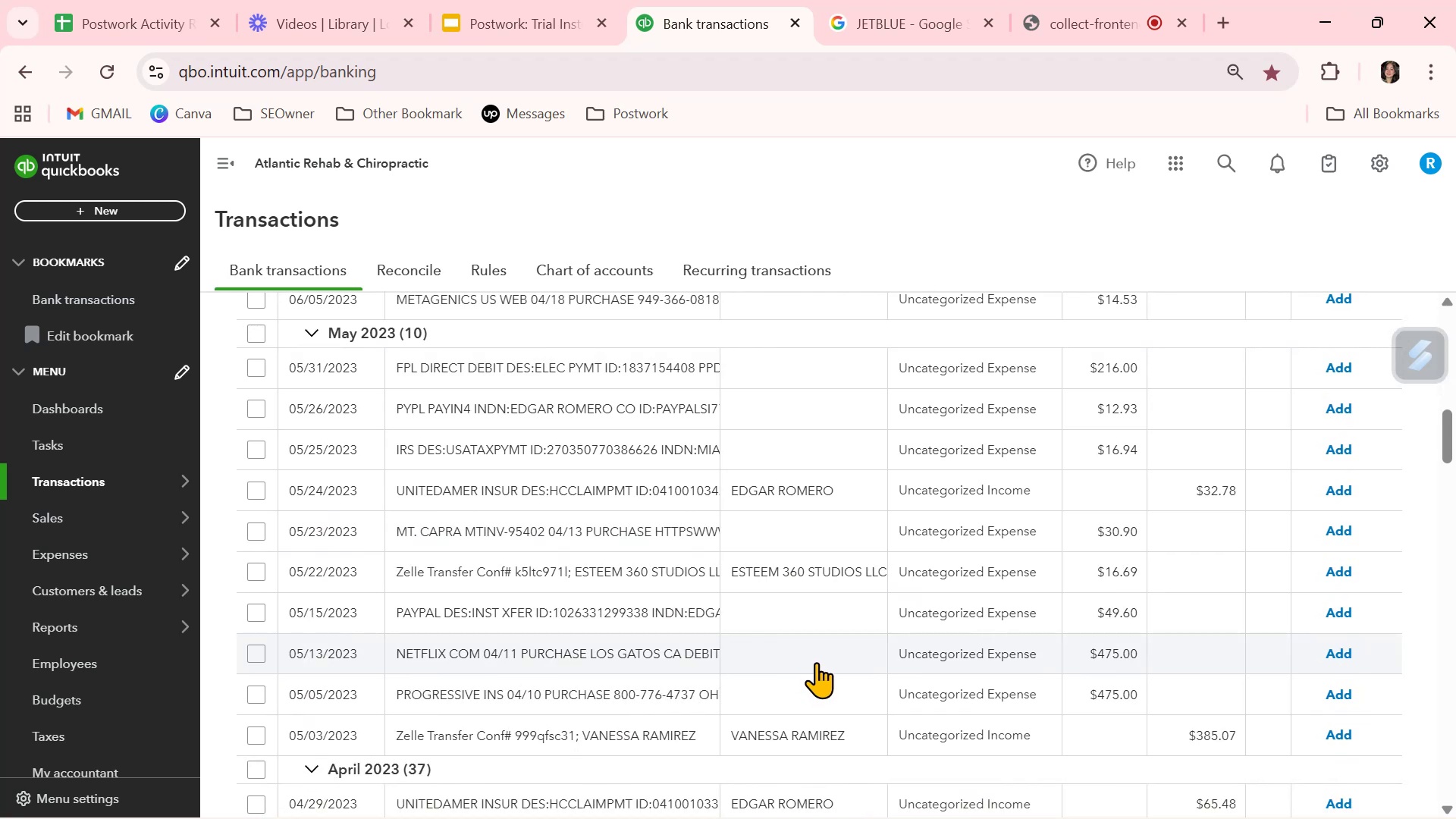 
left_click([1336, 736])
 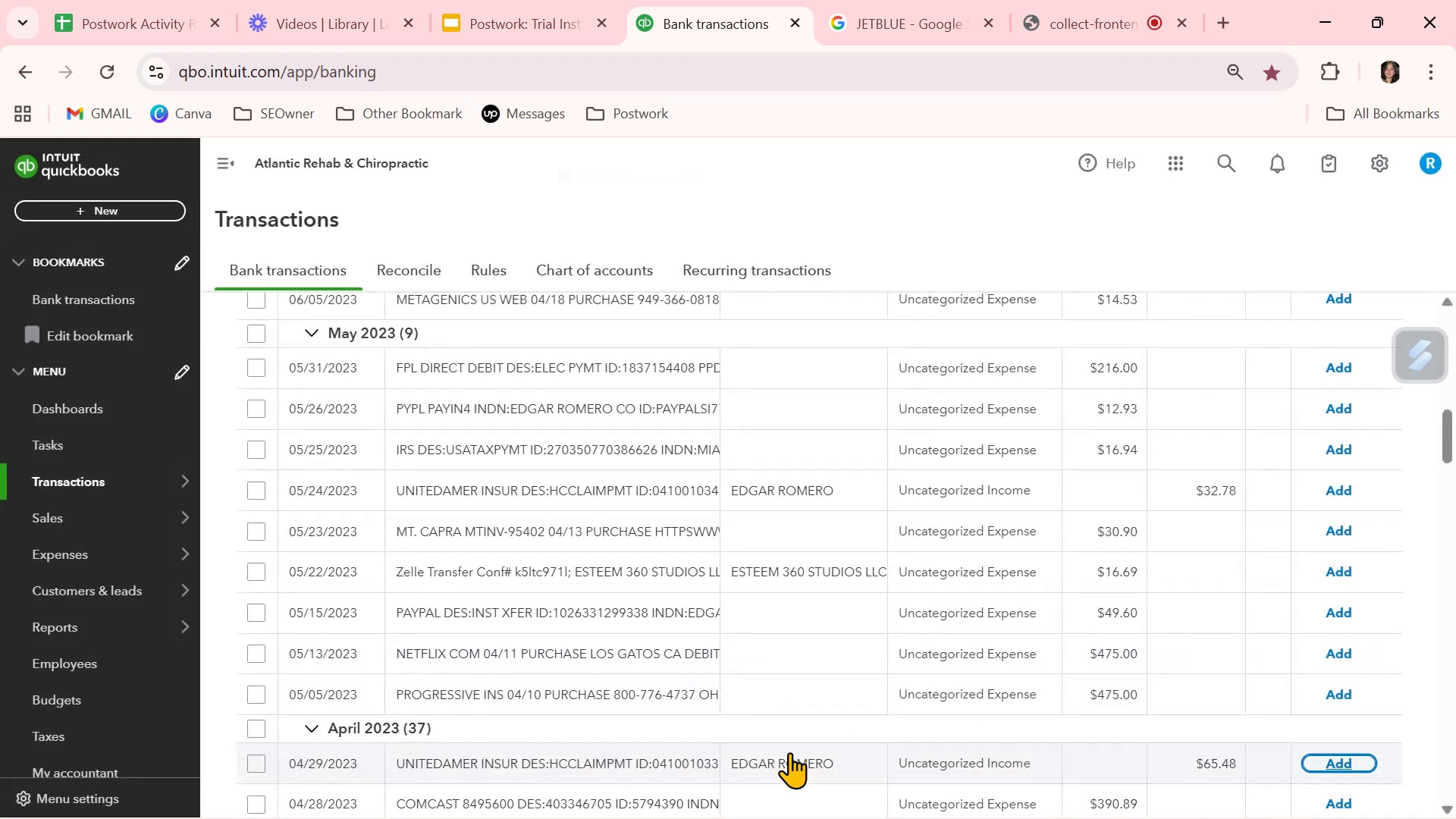 
scroll: coordinate [789, 752], scroll_direction: down, amount: 2.0
 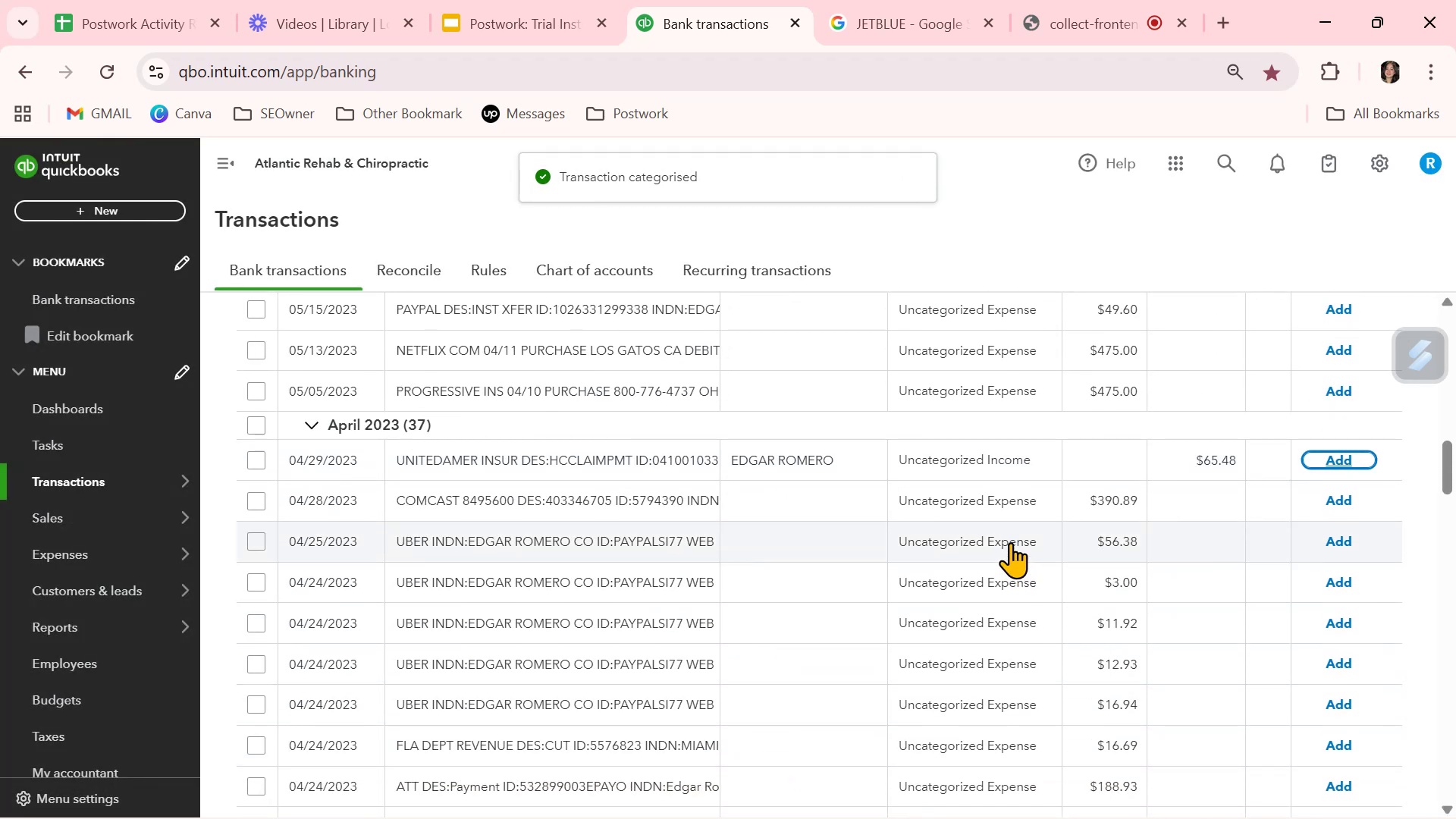 
wait(5.34)
 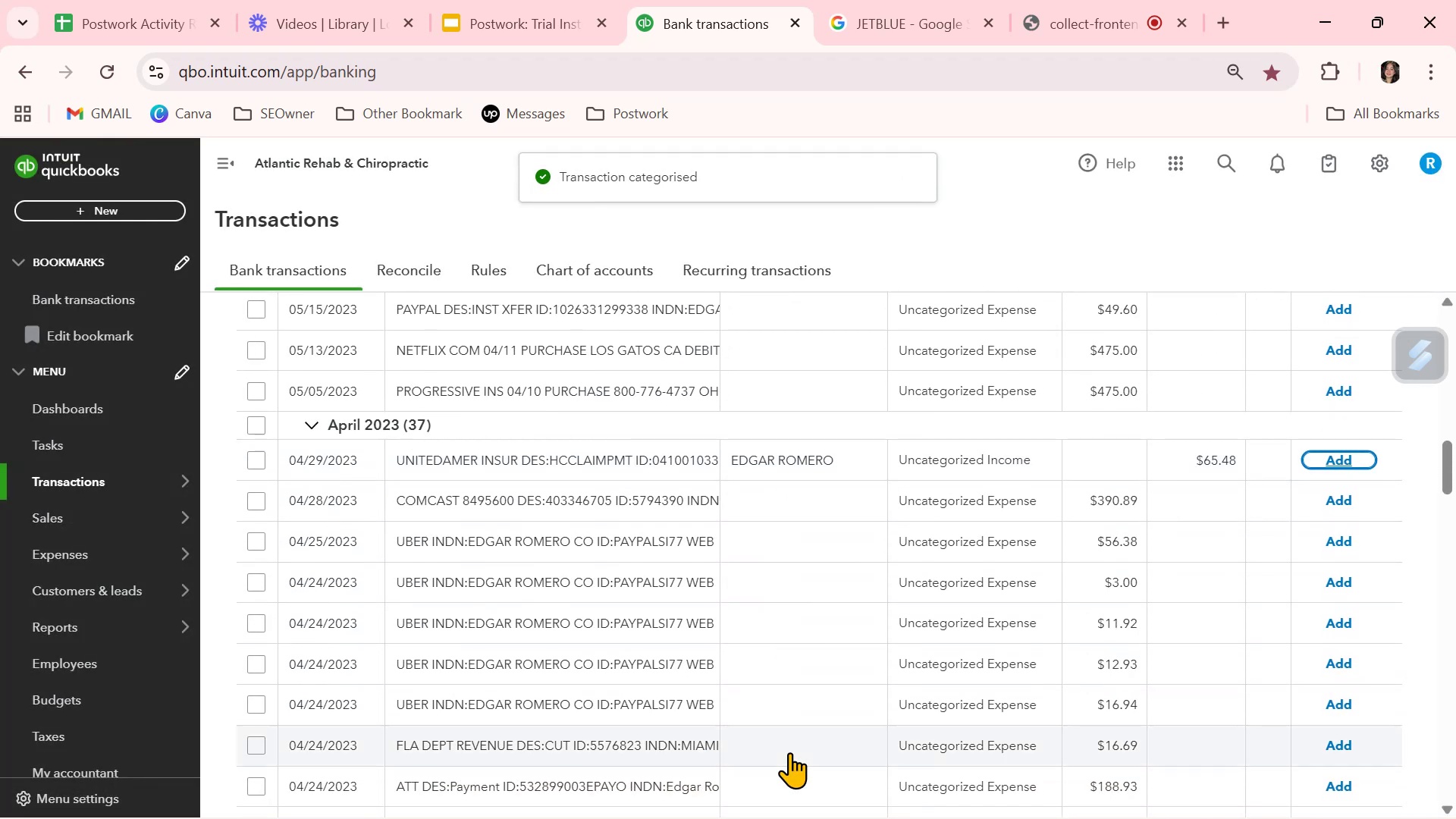 
left_click([870, 538])
 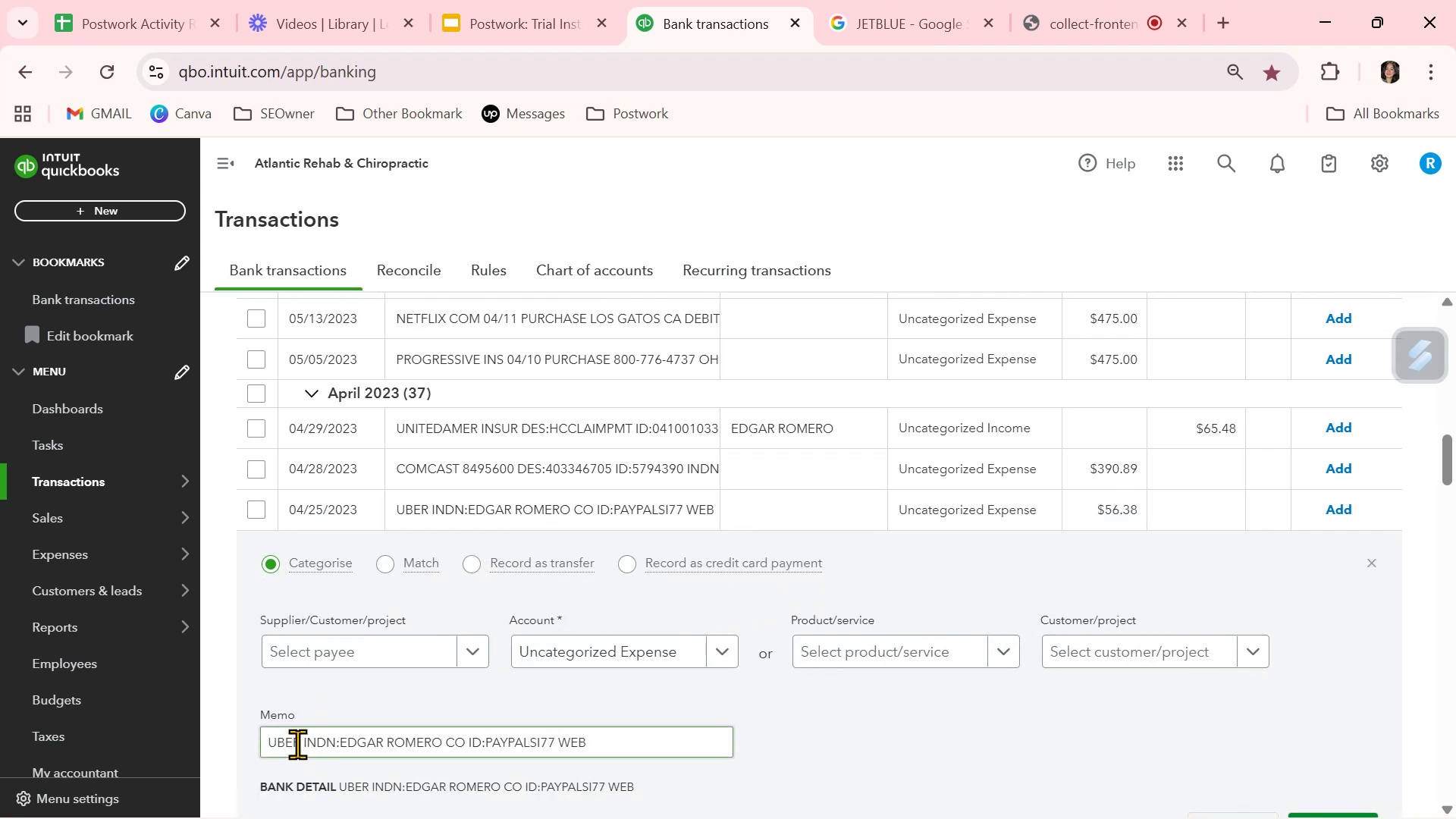 
left_click_drag(start_coordinate=[300, 744], to_coordinate=[243, 733])
 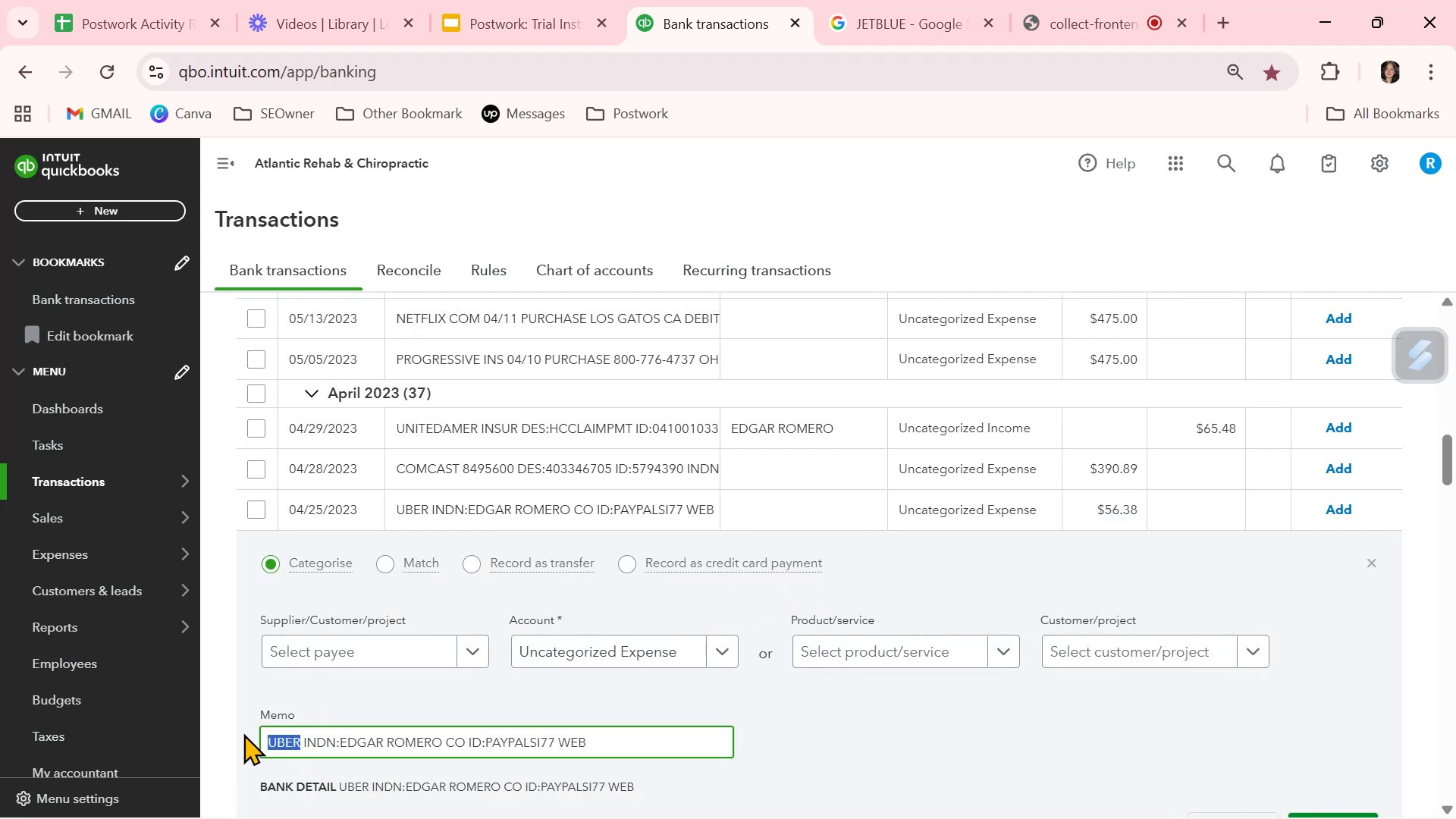 
key(Control+ControlLeft)
 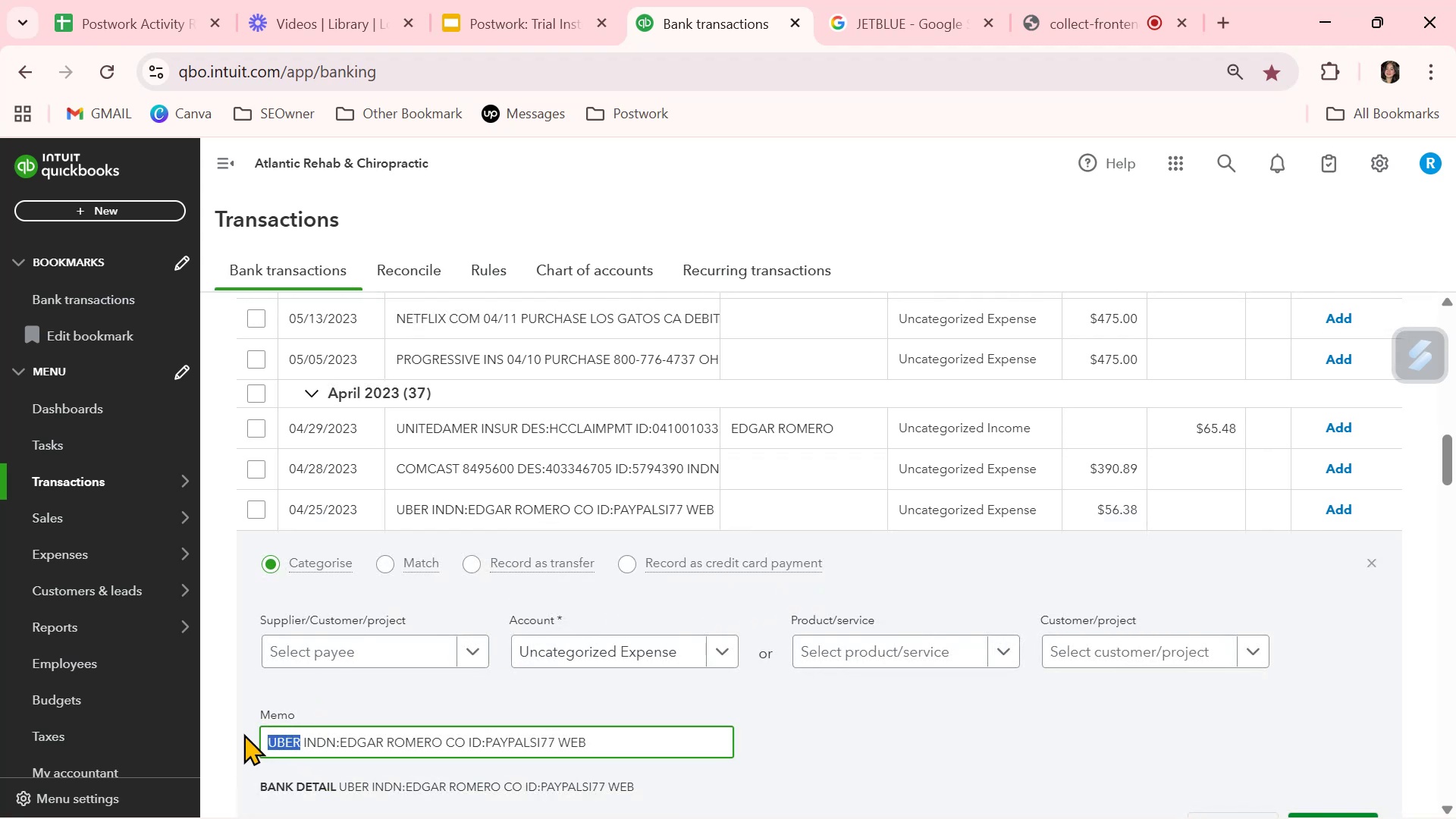 
key(Control+C)
 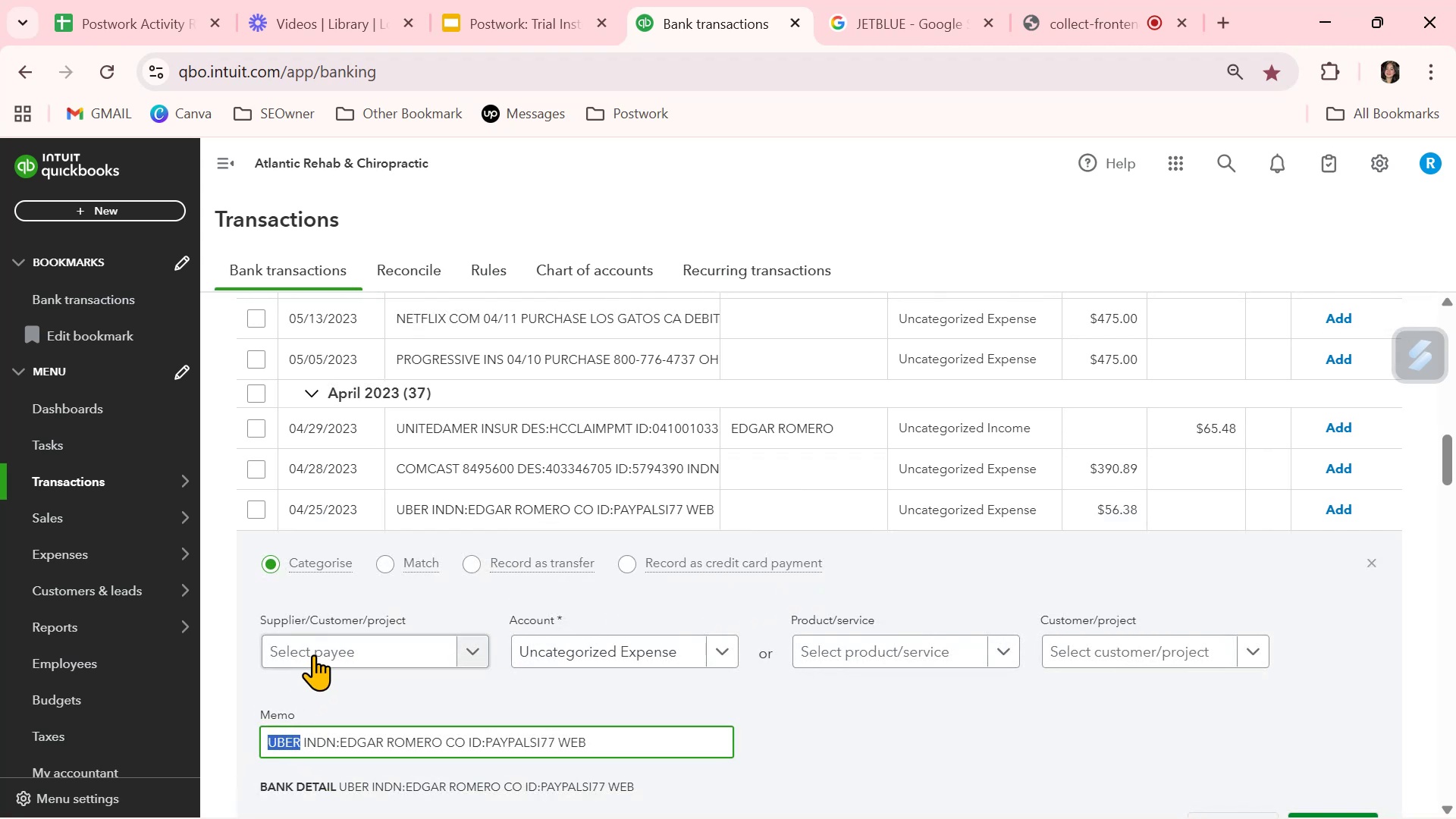 
left_click([316, 652])
 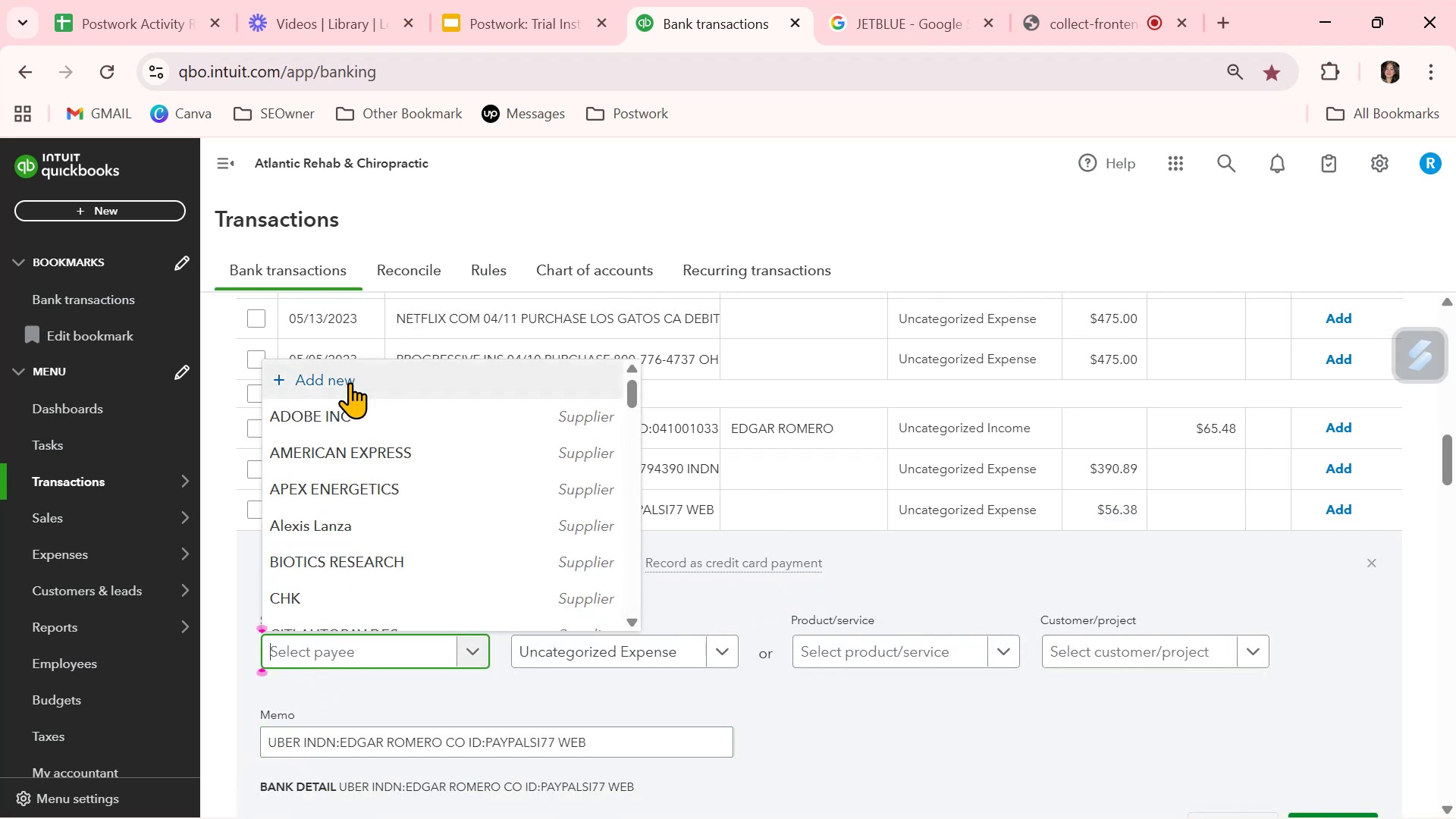 
left_click([356, 379])
 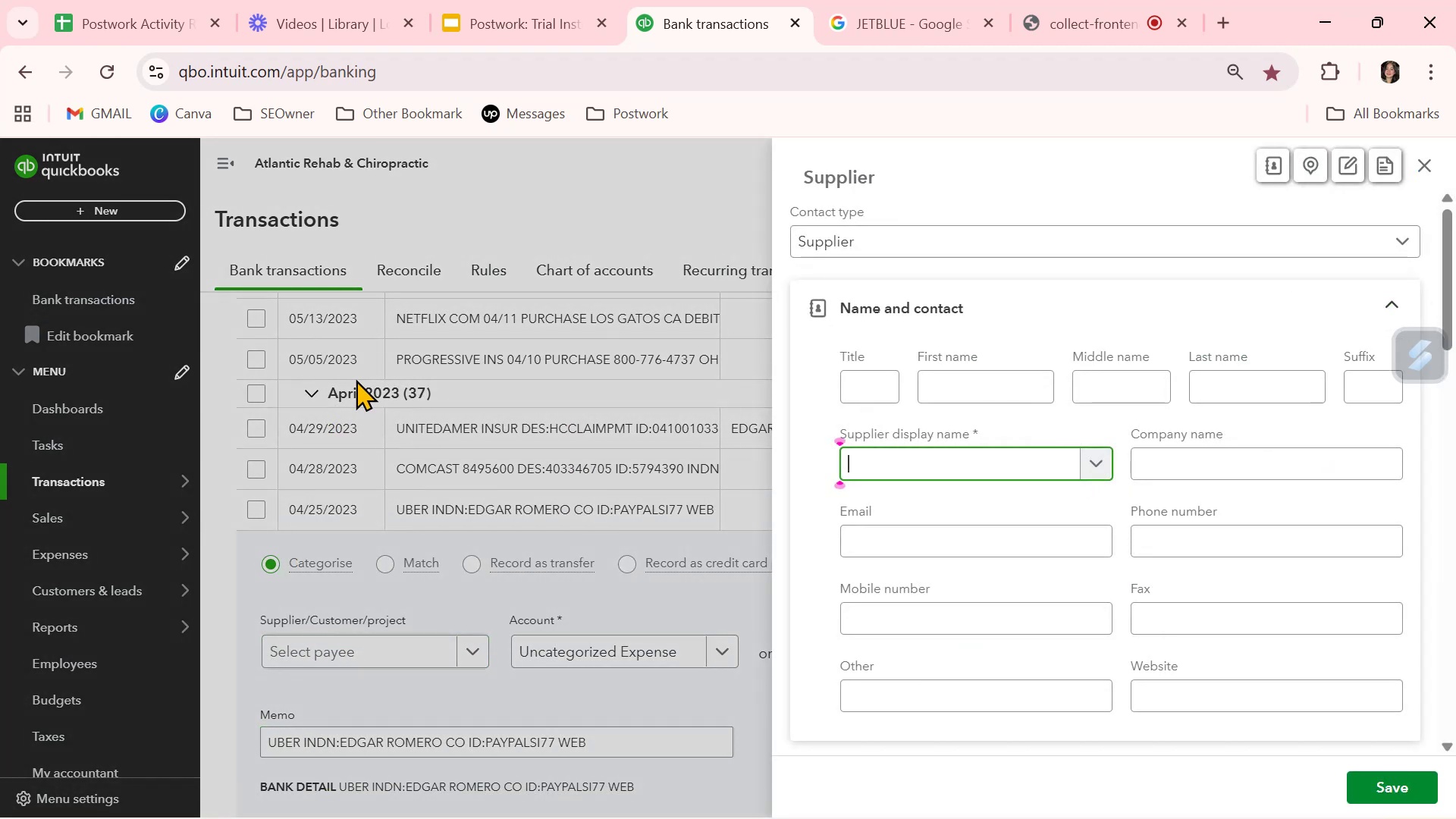 
key(Control+ControlLeft)
 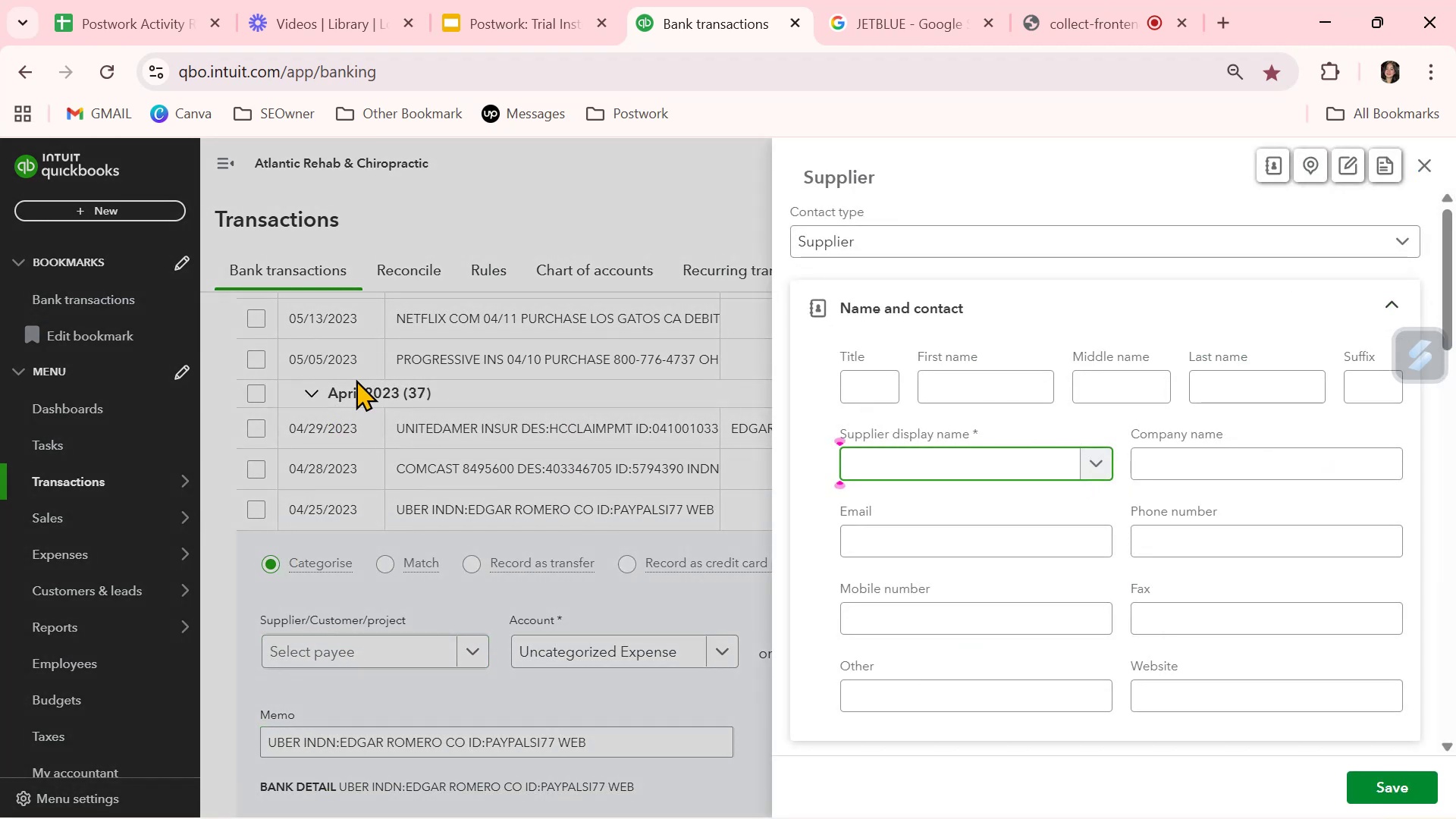 
key(Control+V)
 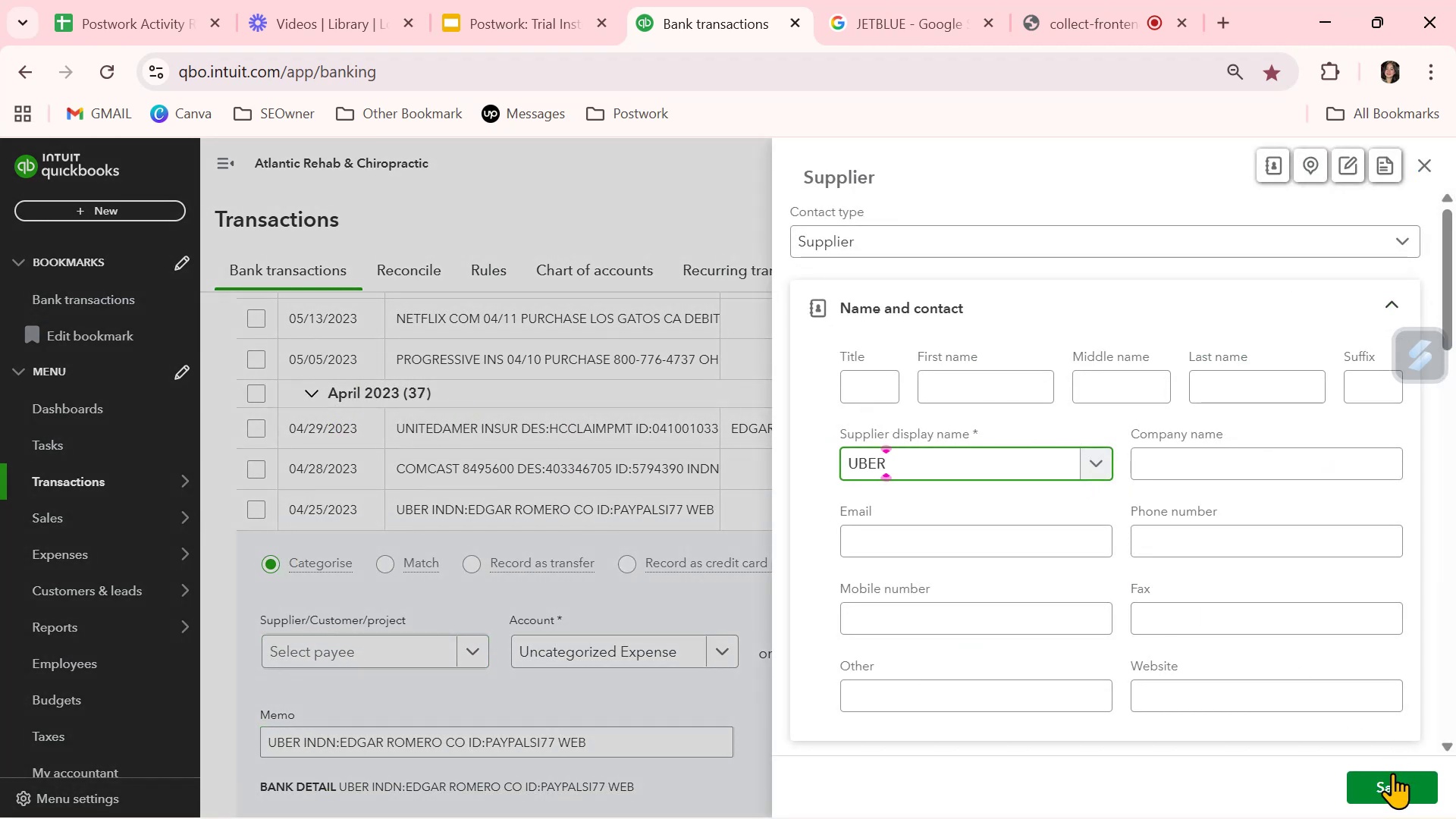 
left_click([1387, 789])
 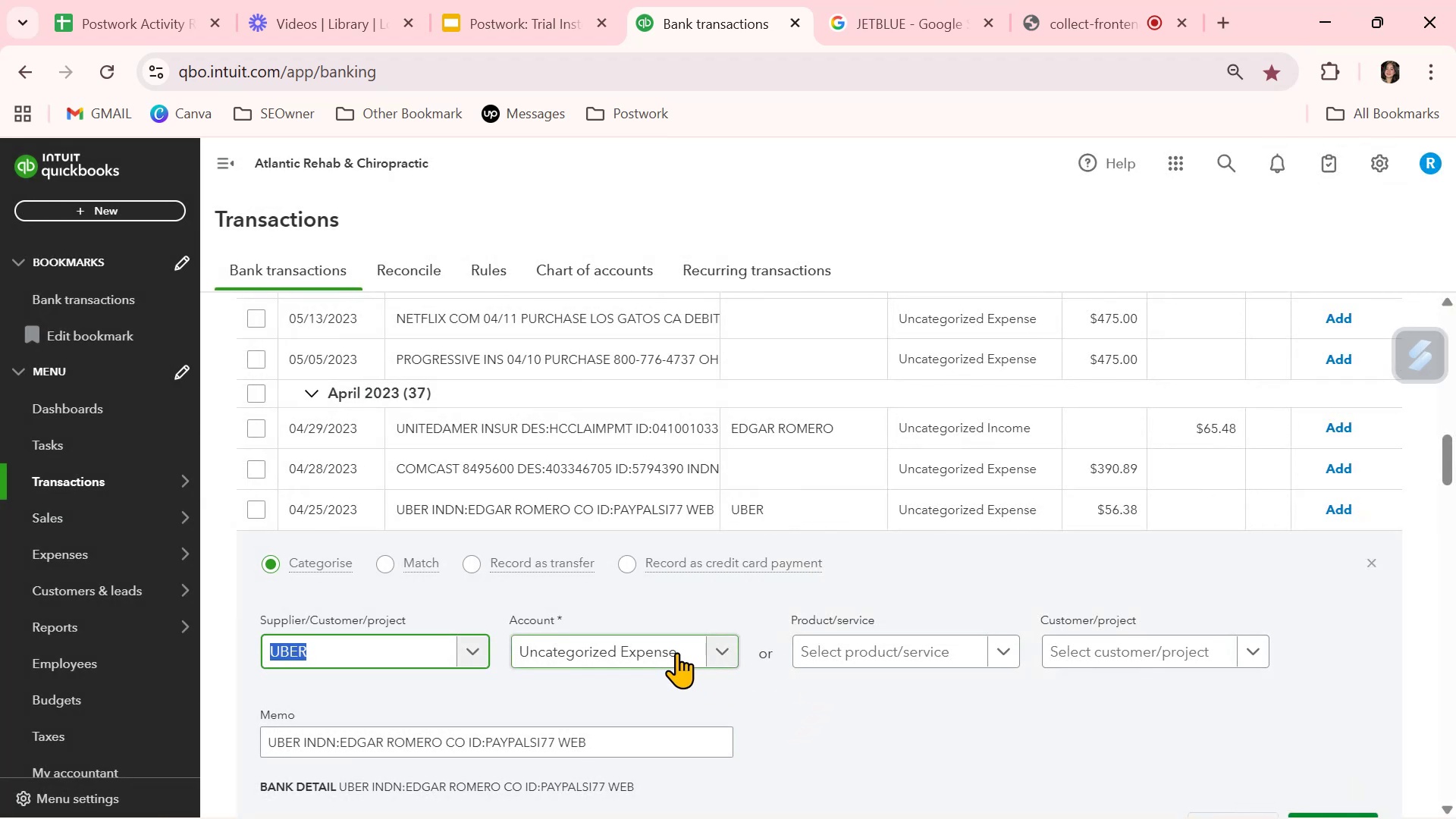 
left_click([676, 652])
 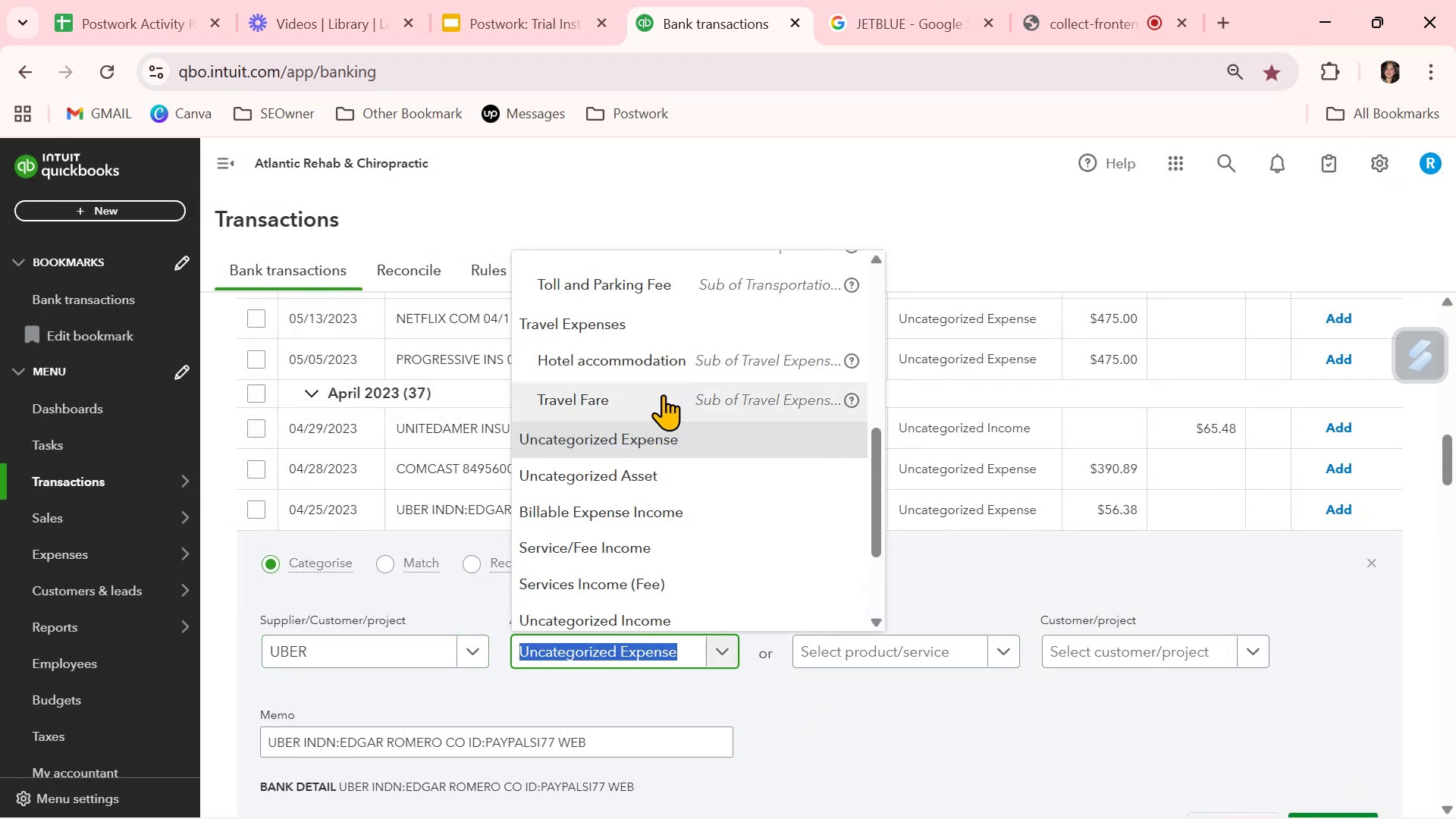 
left_click([651, 330])
 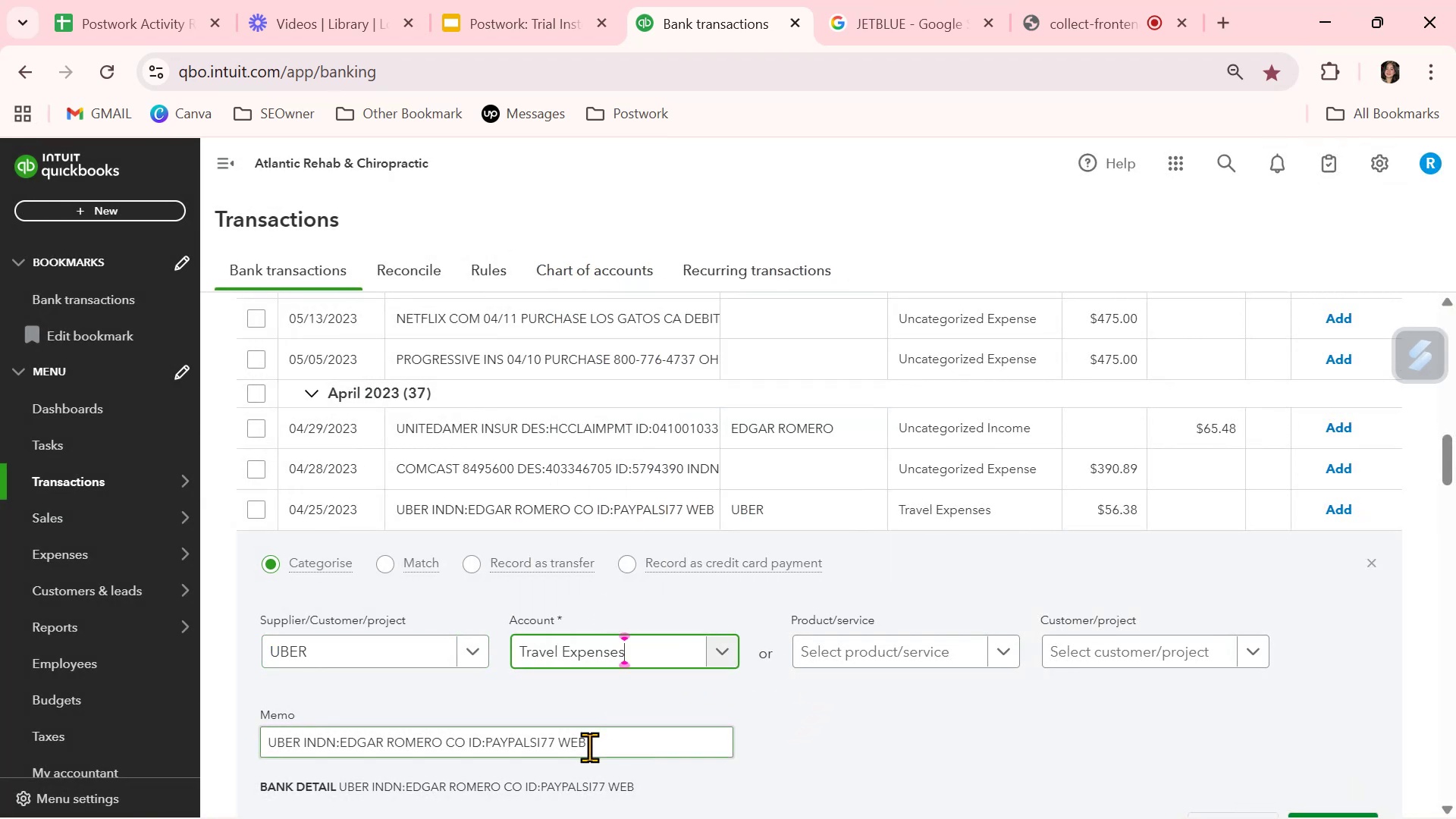 
scroll: coordinate [587, 752], scroll_direction: down, amount: 1.0
 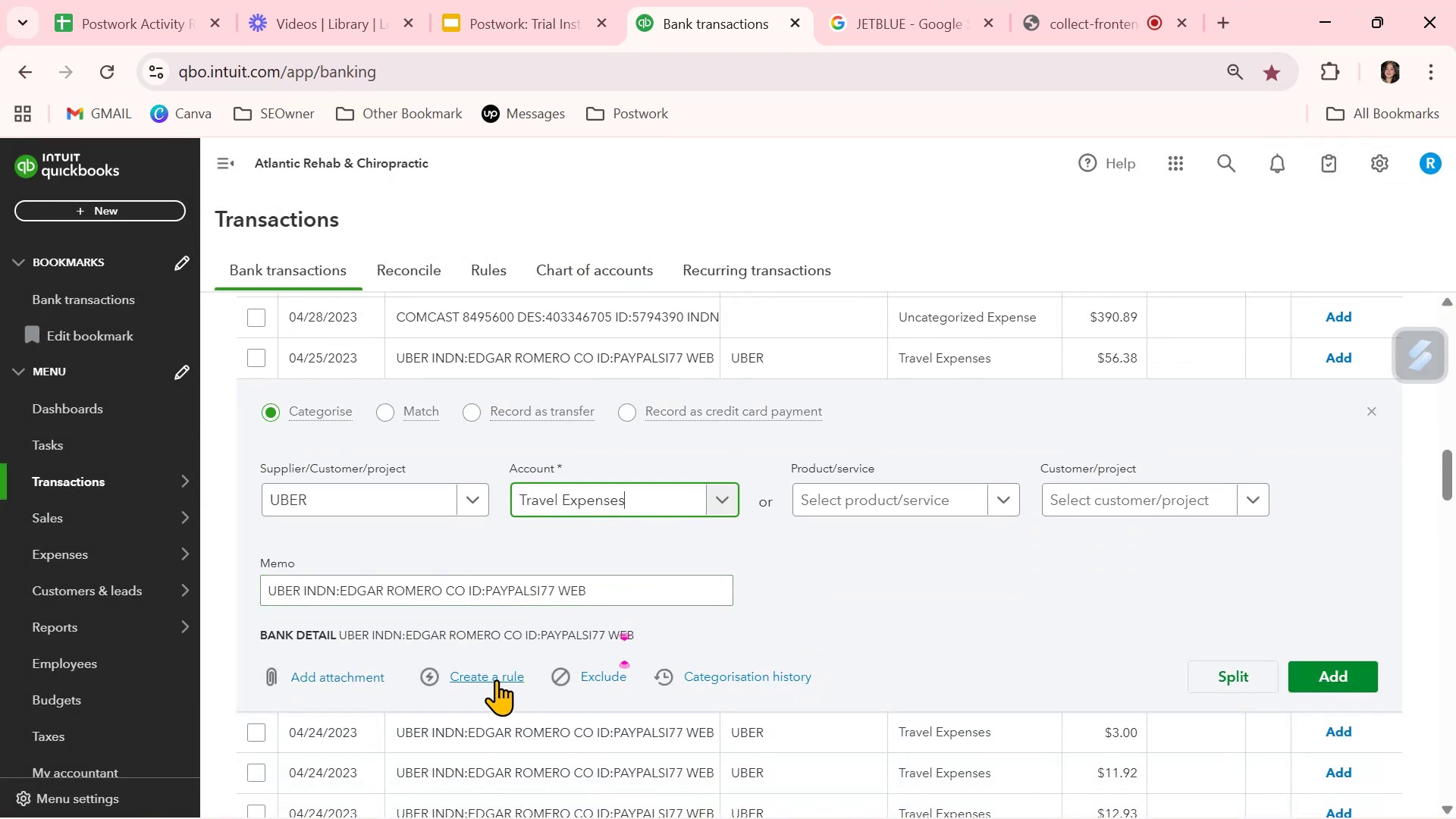 
left_click([496, 679])
 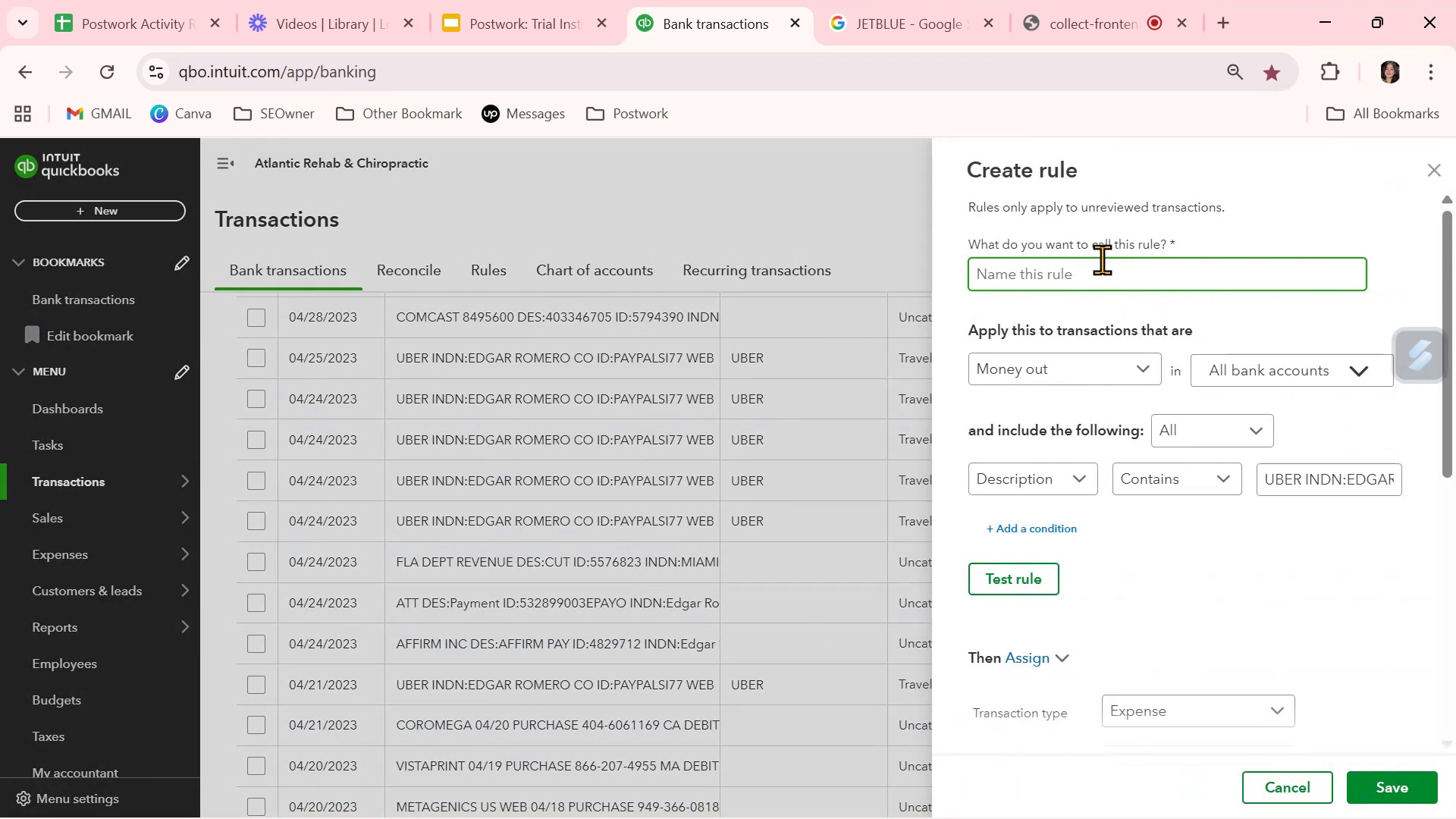 
left_click([1098, 287])
 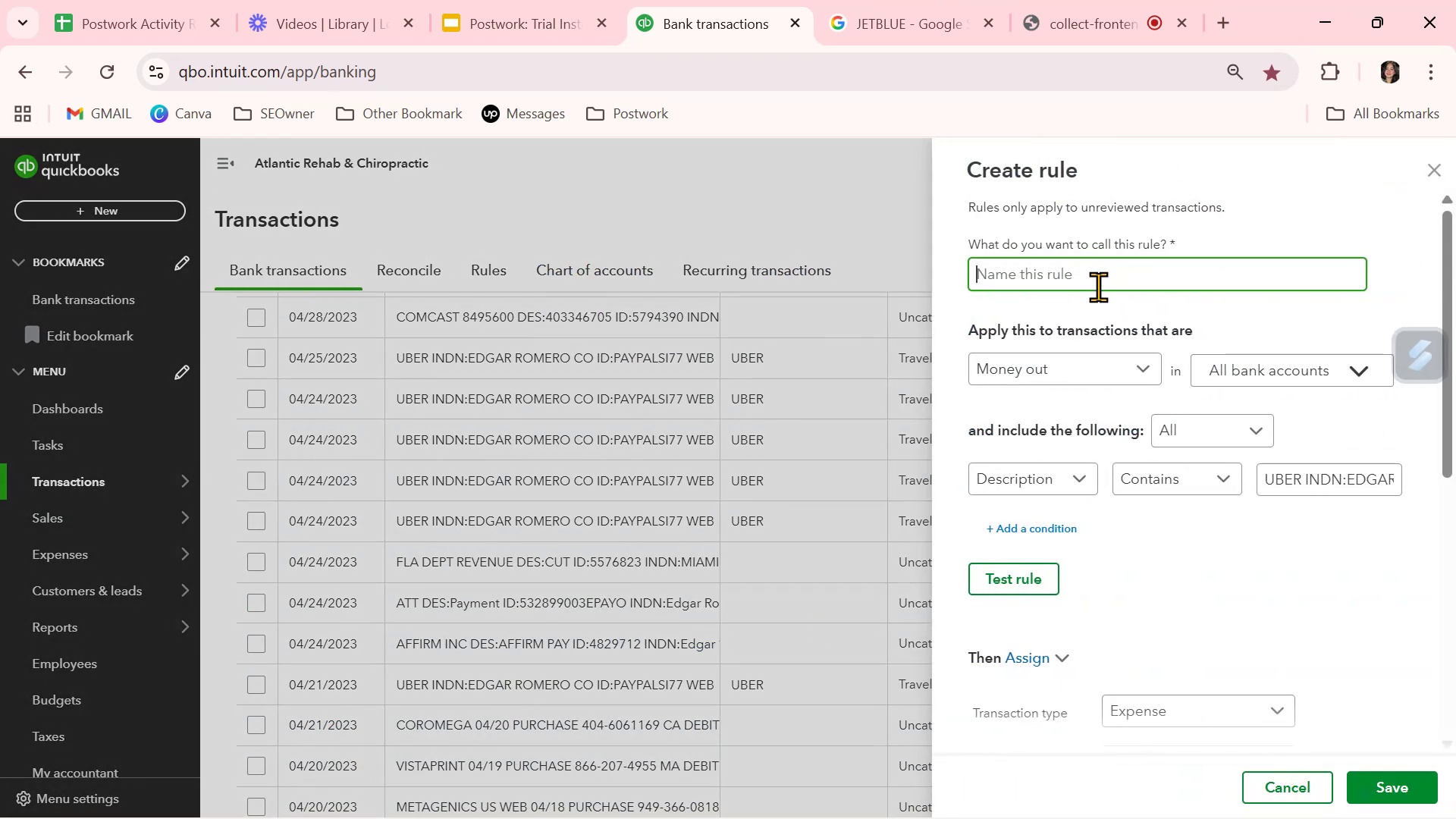 
key(Control+ControlLeft)
 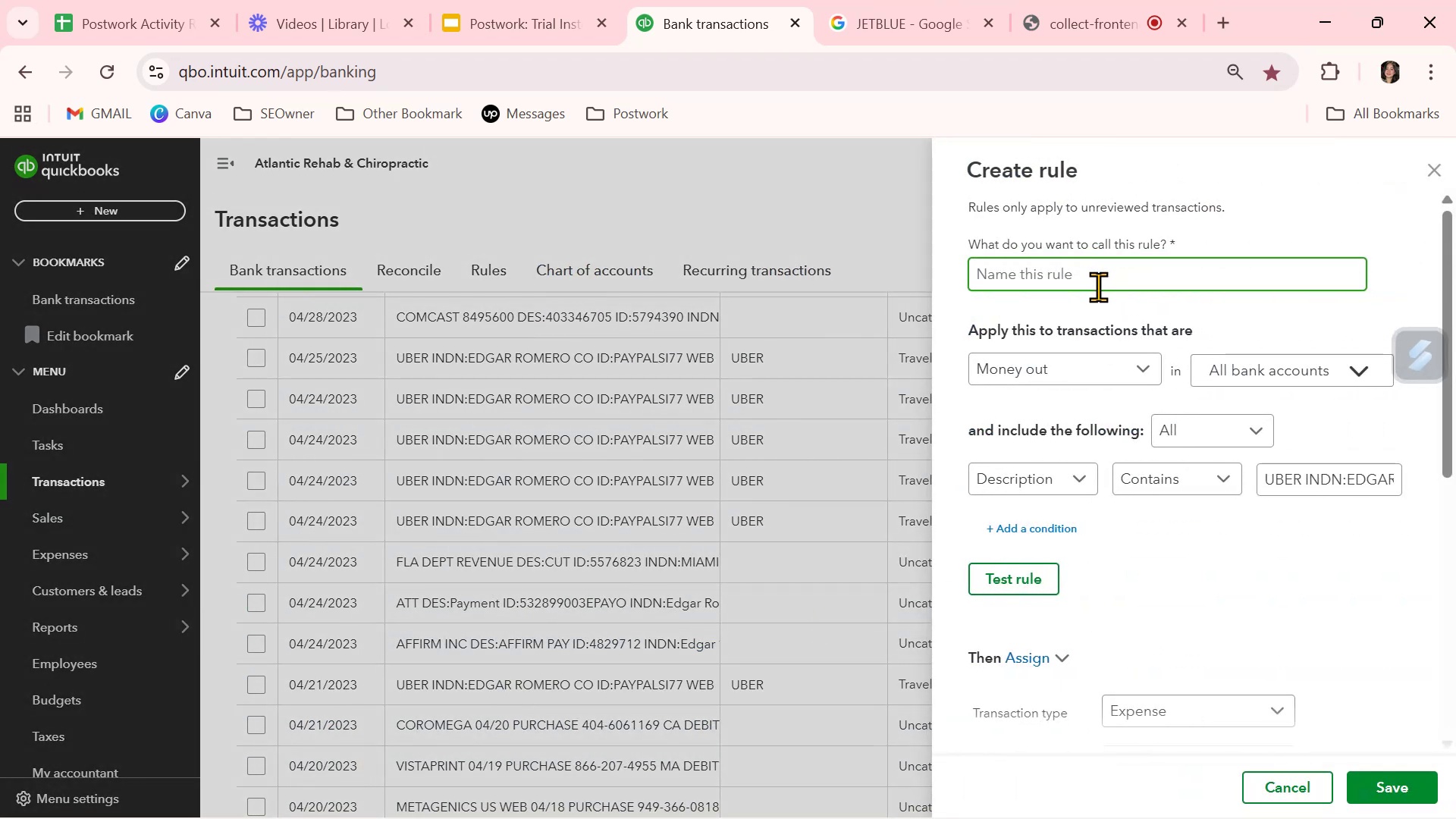 
key(Control+V)
 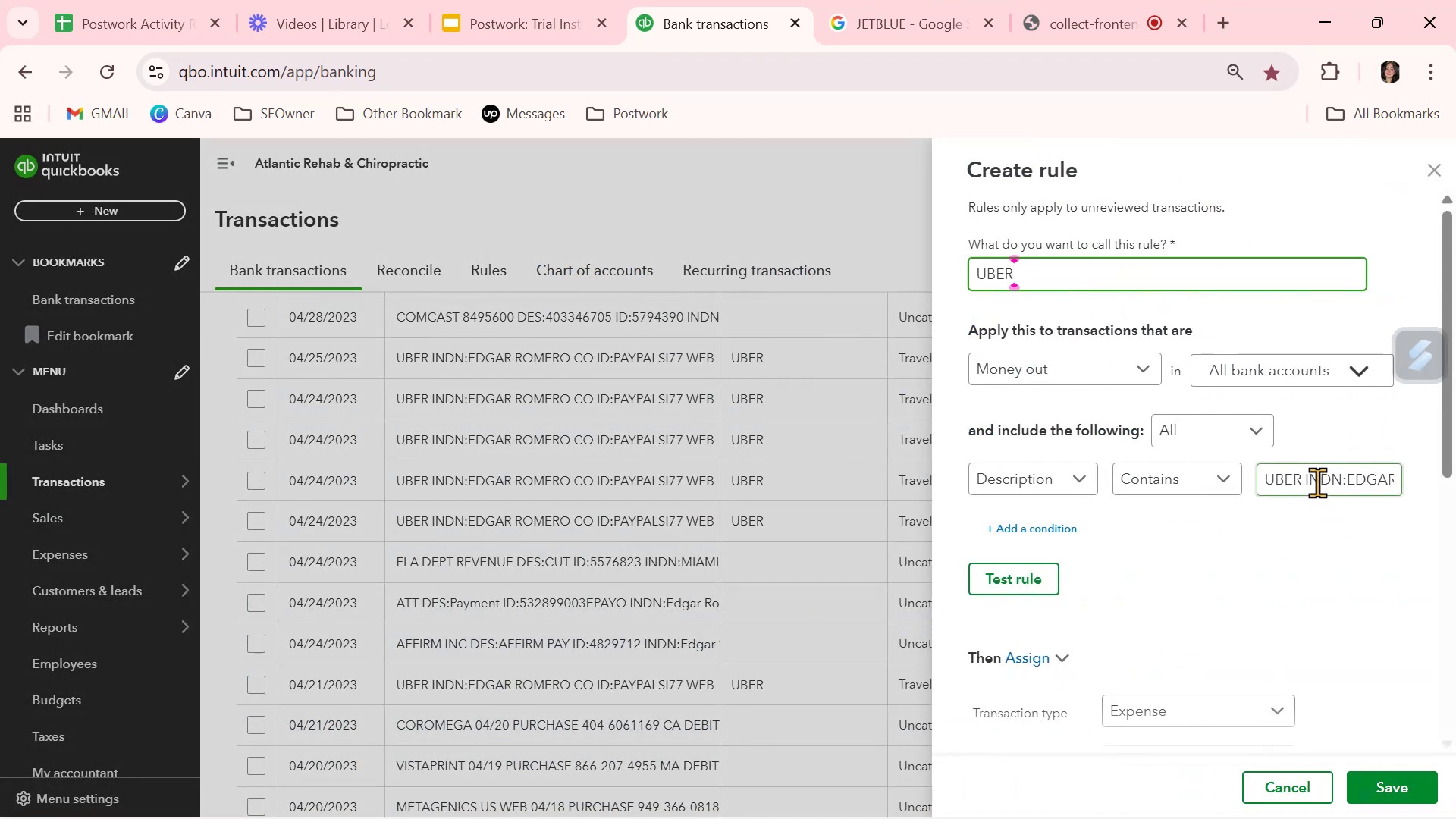 
double_click([1317, 482])
 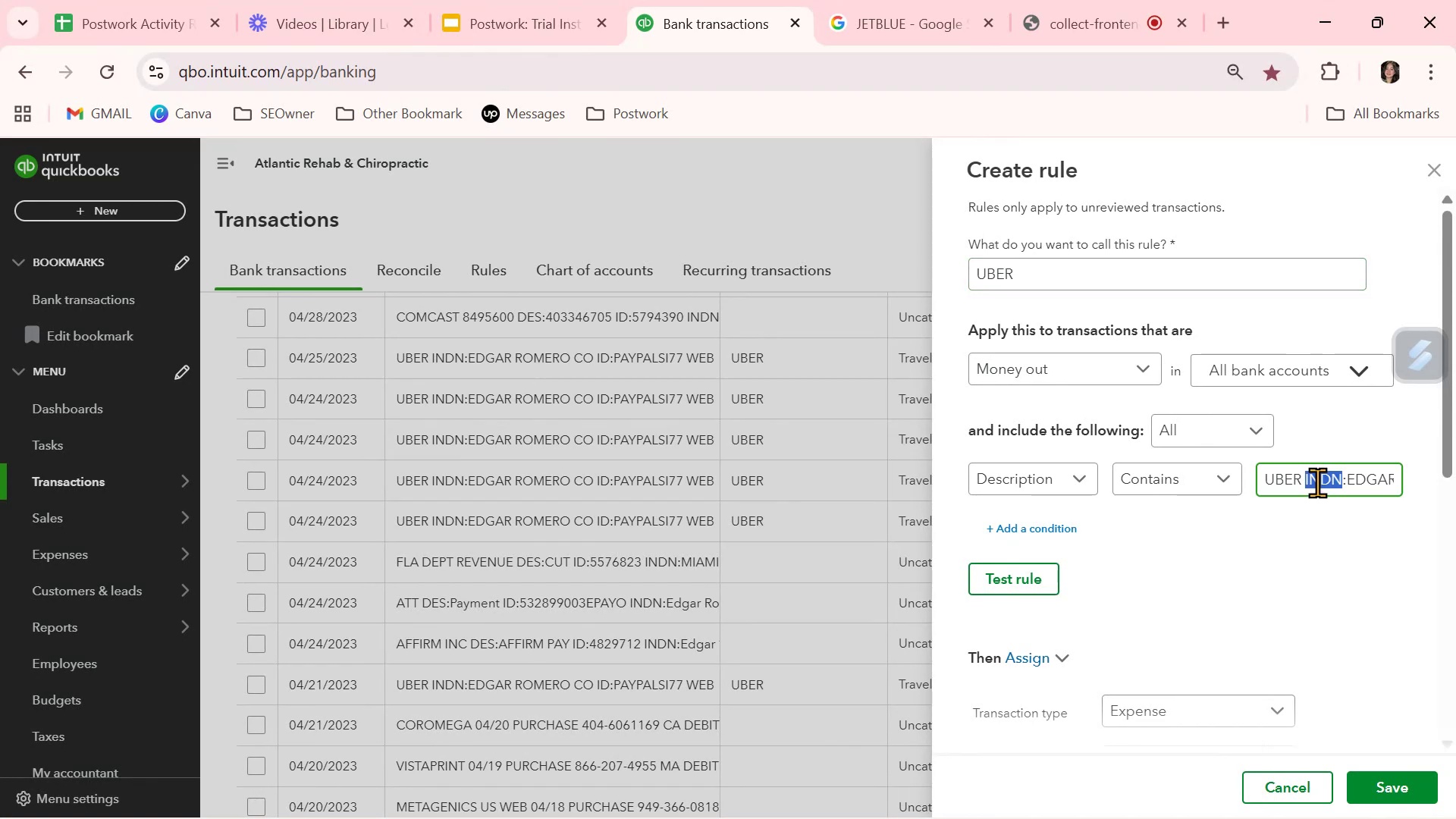 
triple_click([1317, 482])
 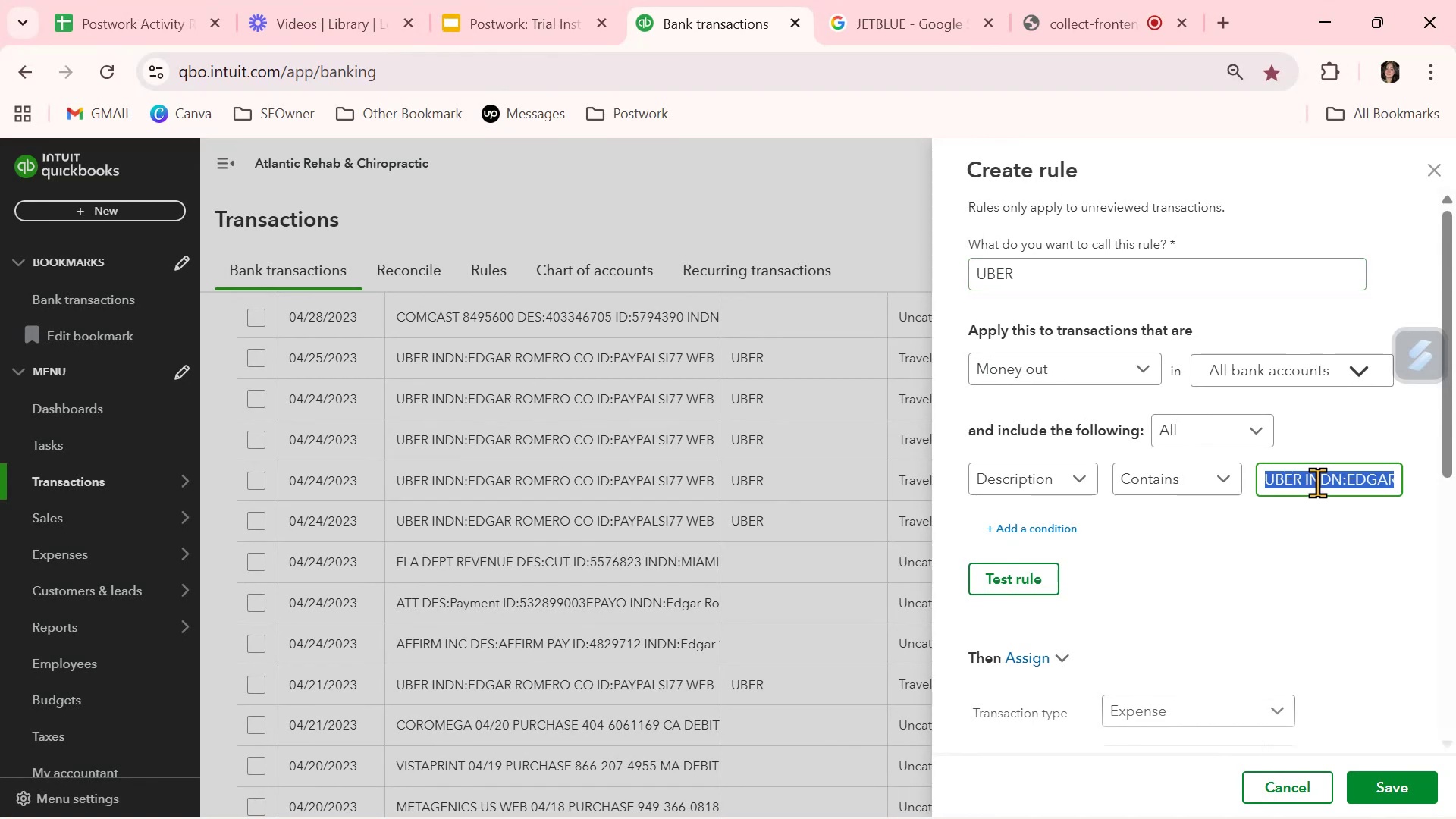 
key(Control+ControlLeft)
 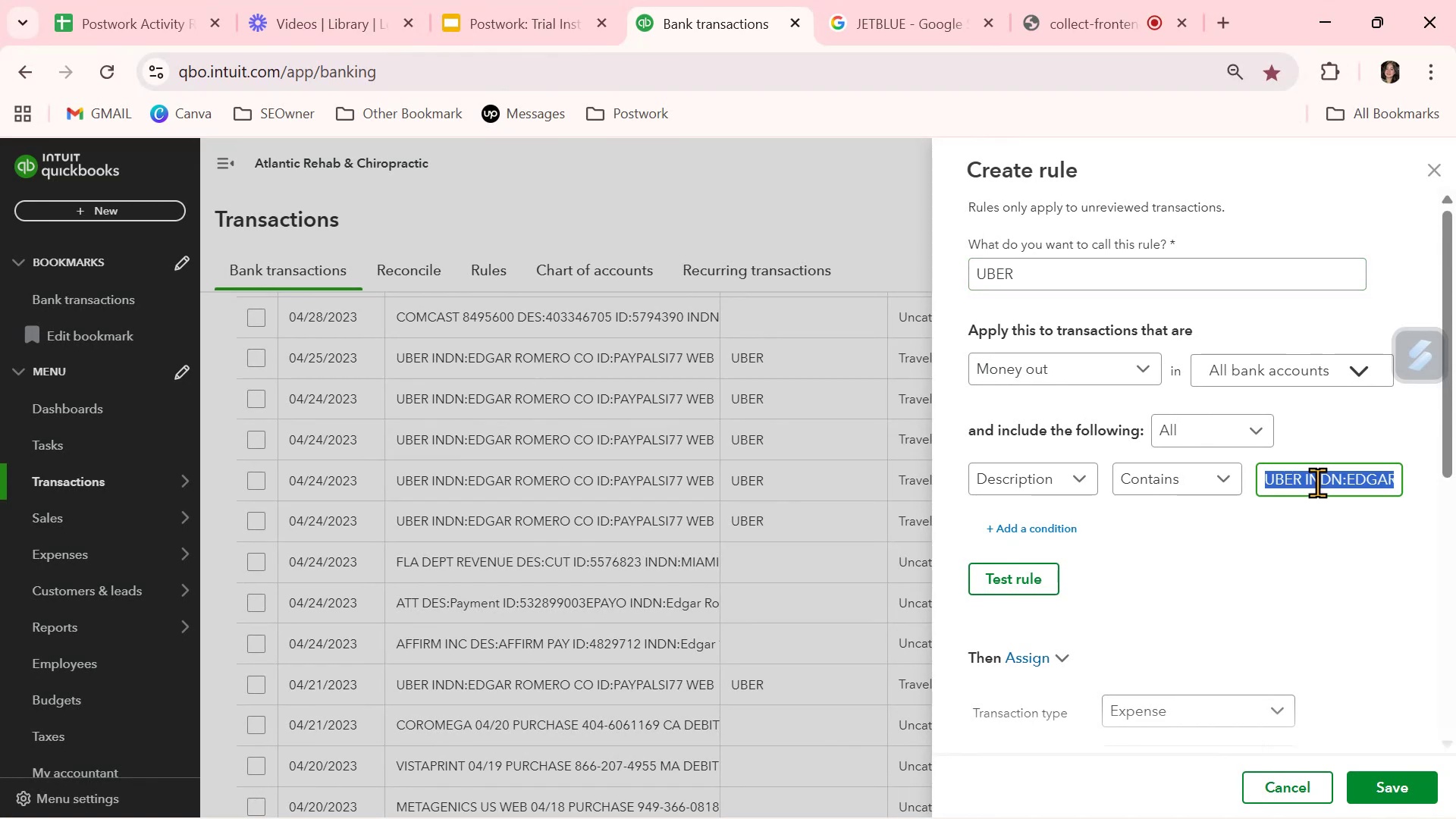 
key(Control+V)
 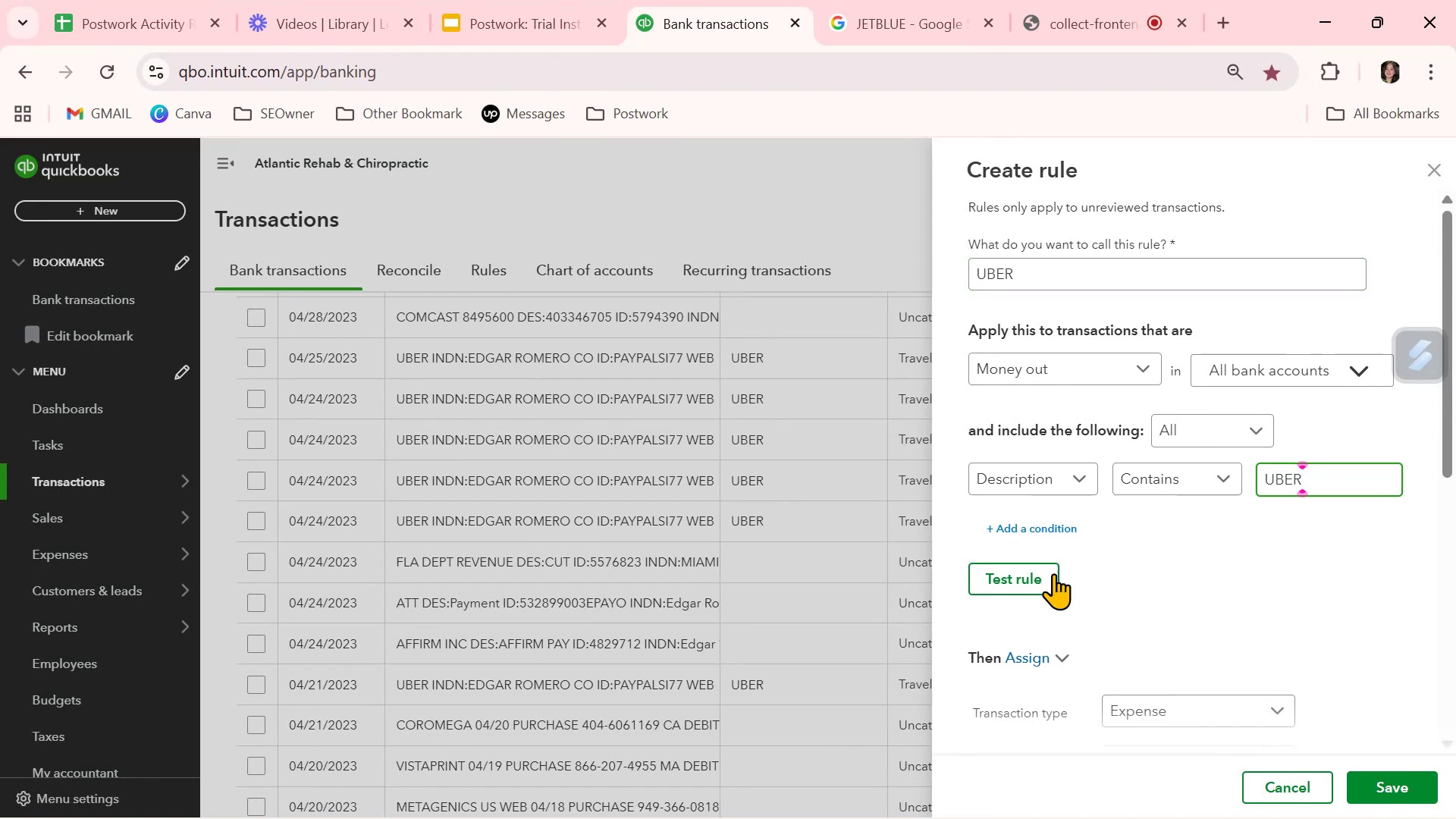 
left_click([1024, 579])
 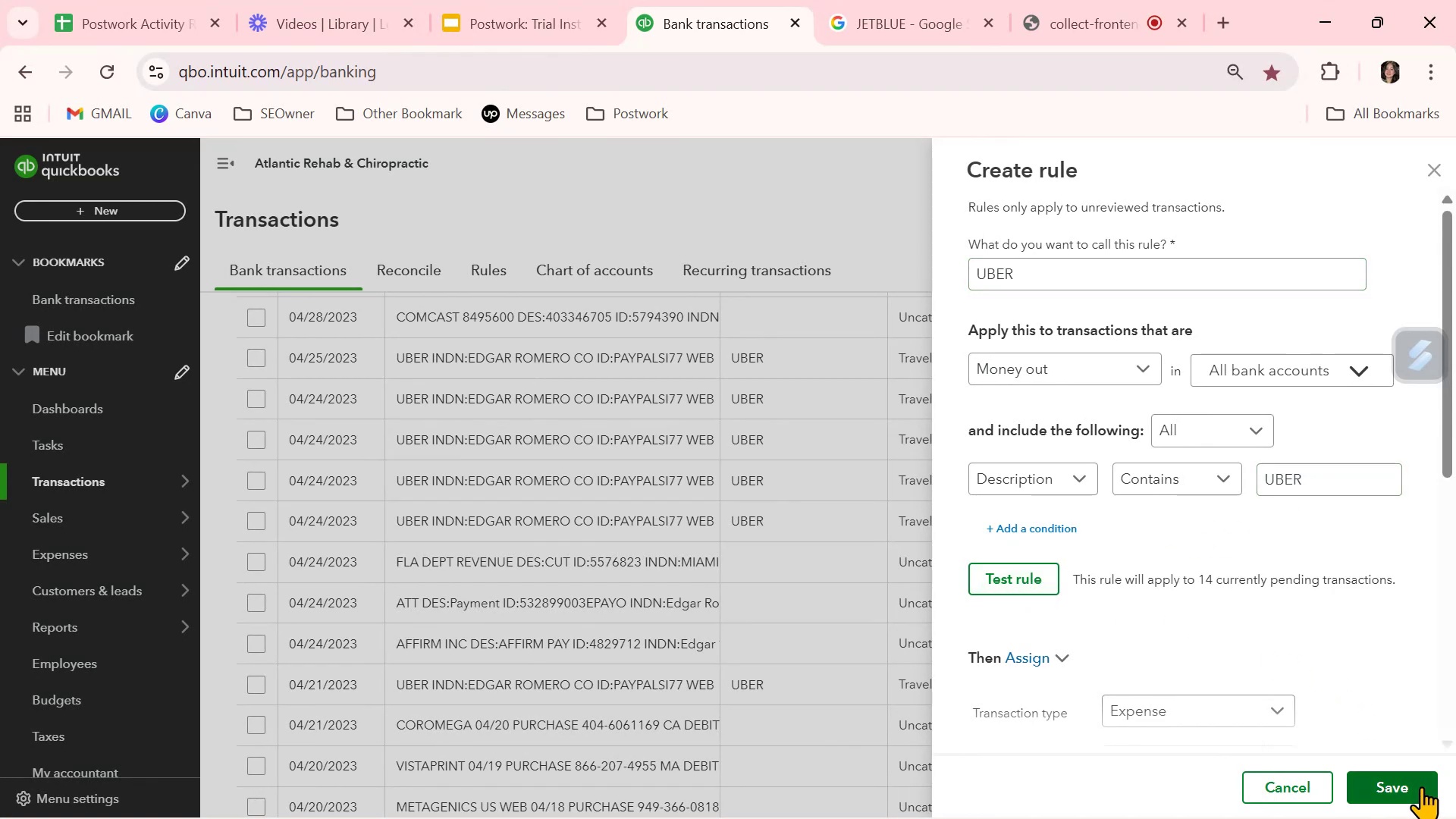 
left_click([1421, 786])
 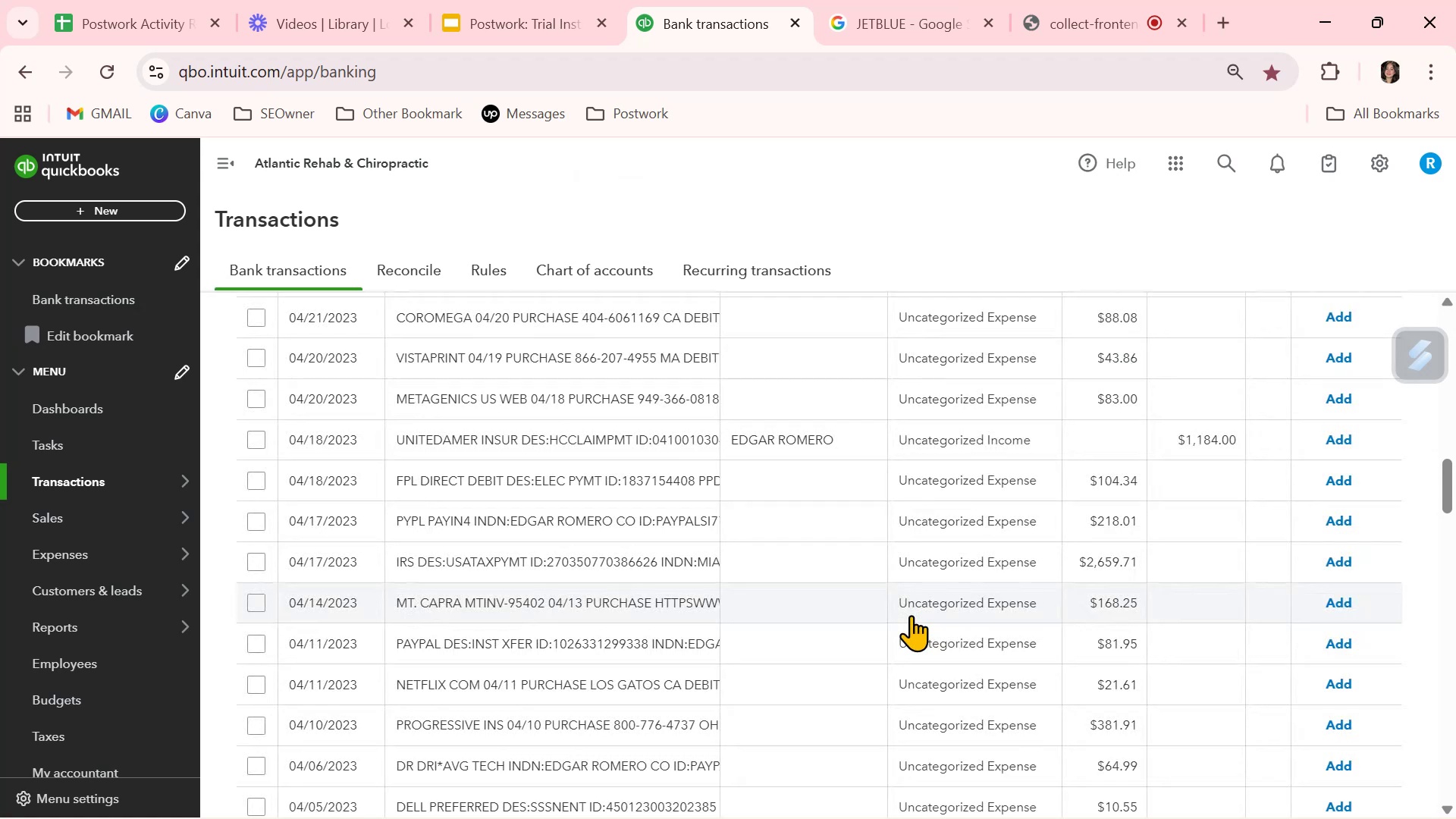 
wait(6.64)
 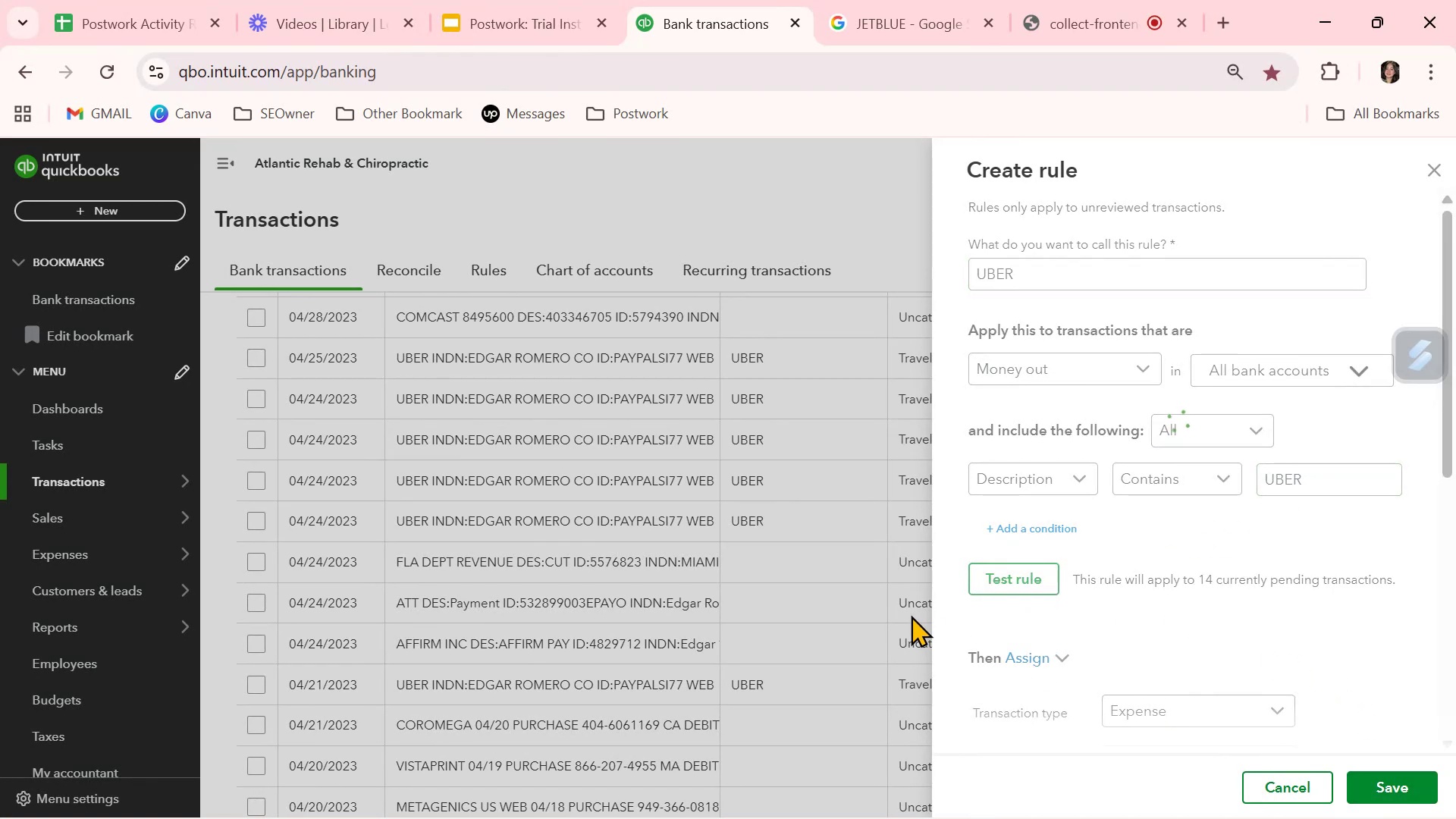 
scroll: coordinate [911, 612], scroll_direction: down, amount: 5.0
 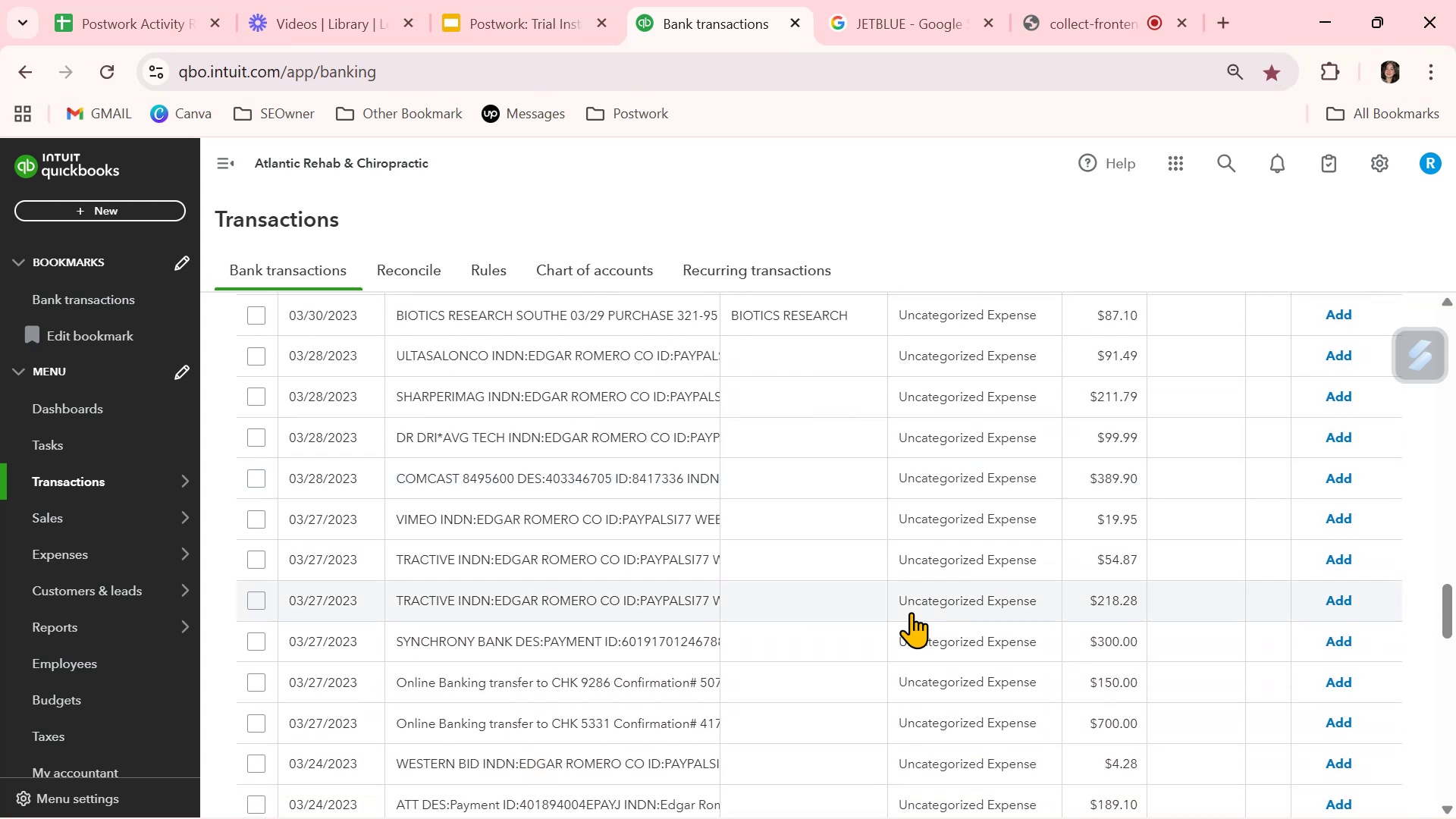 
wait(6.29)
 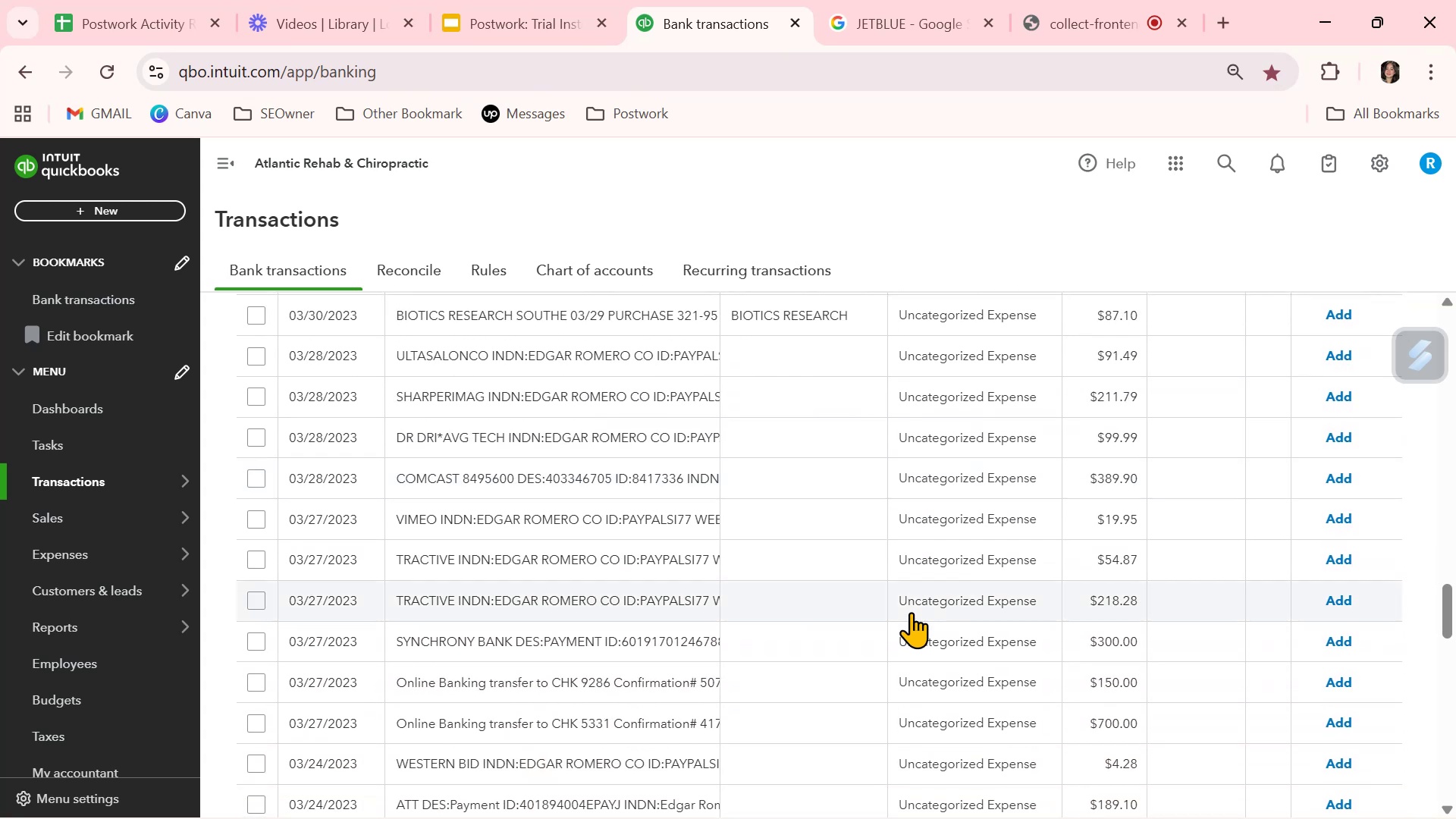 
scroll: coordinate [899, 615], scroll_direction: down, amount: 7.0
 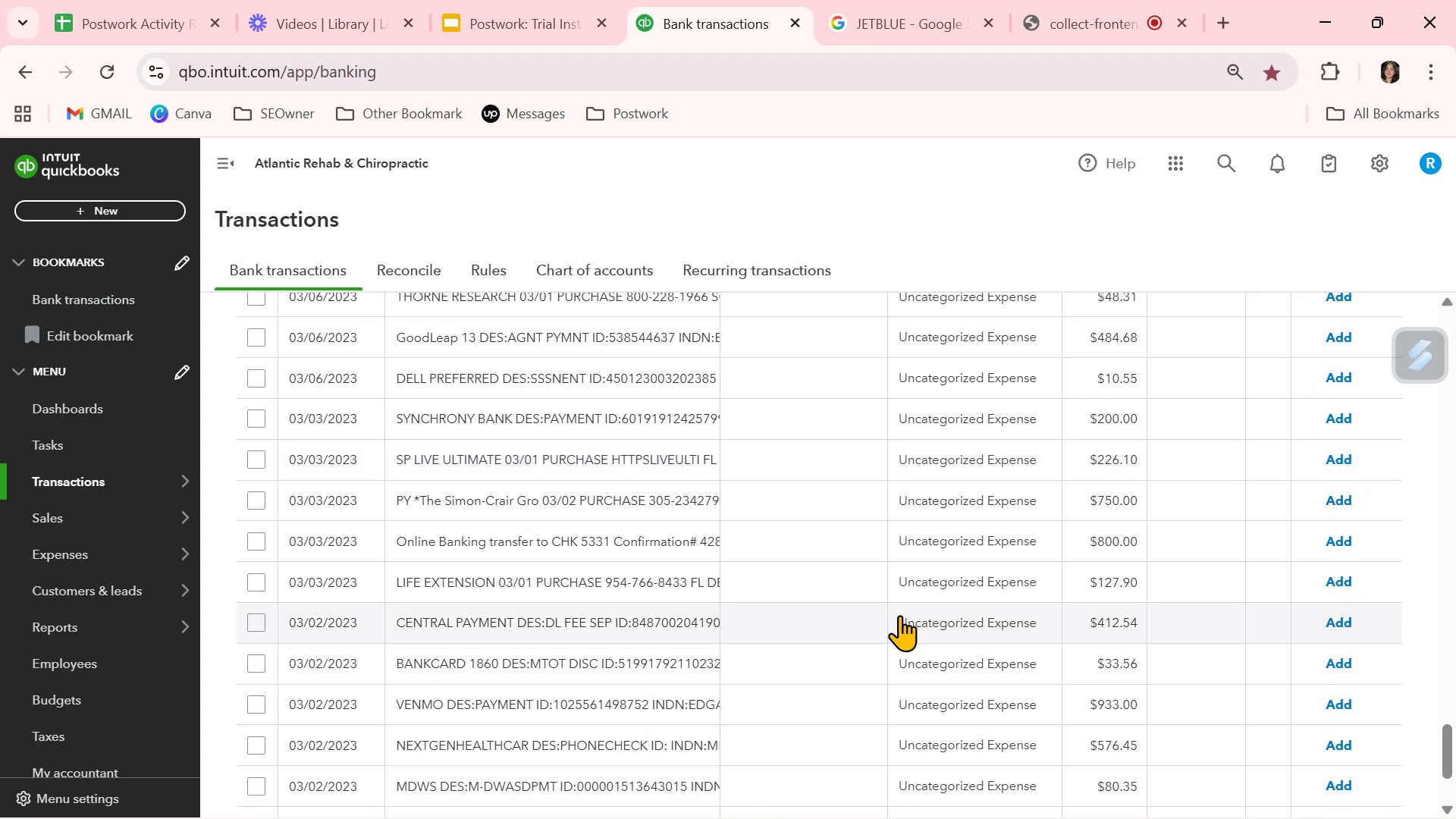 
scroll: coordinate [899, 614], scroll_direction: down, amount: 3.0
 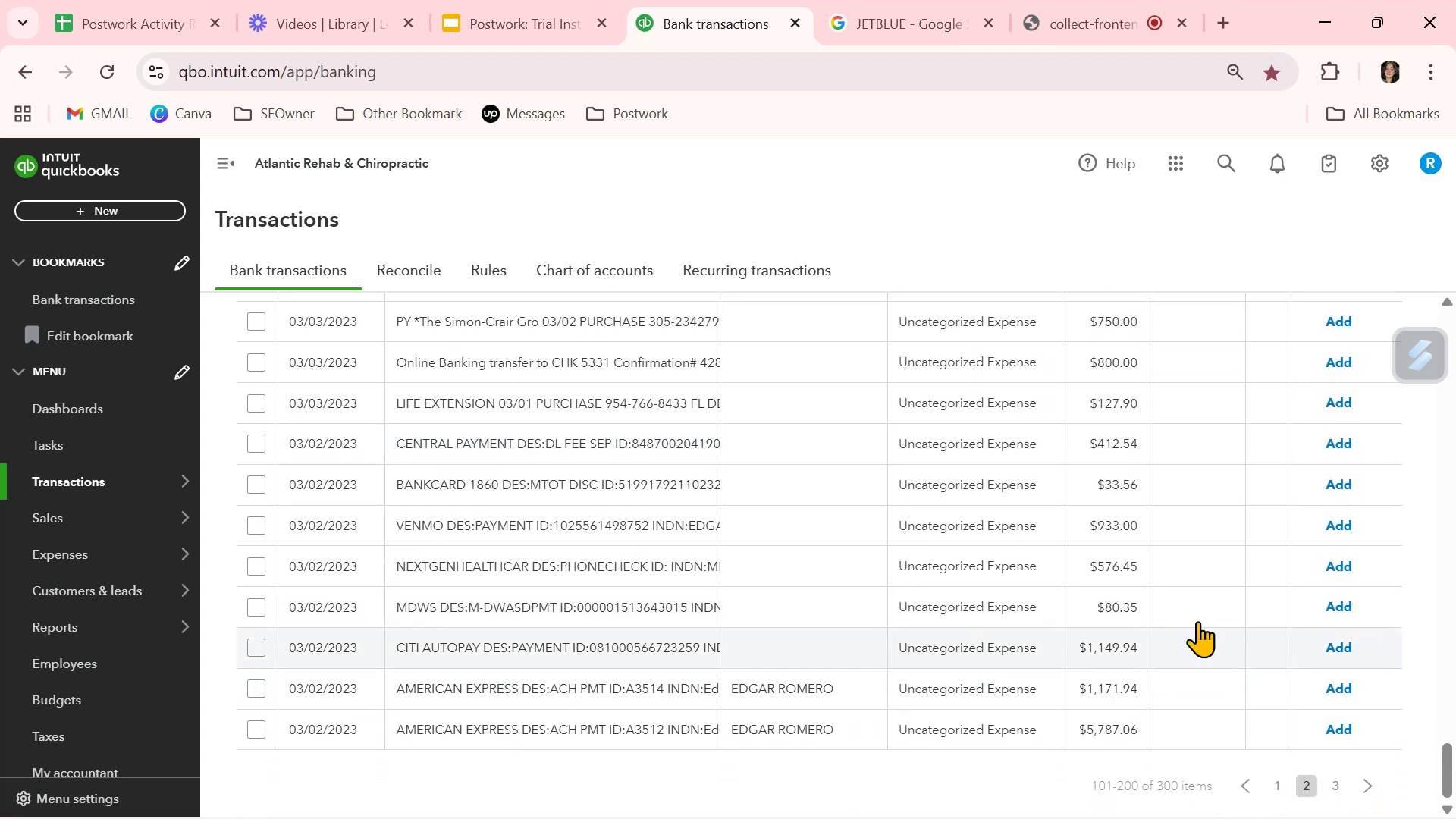 
scroll: coordinate [1049, 588], scroll_direction: up, amount: 32.0
 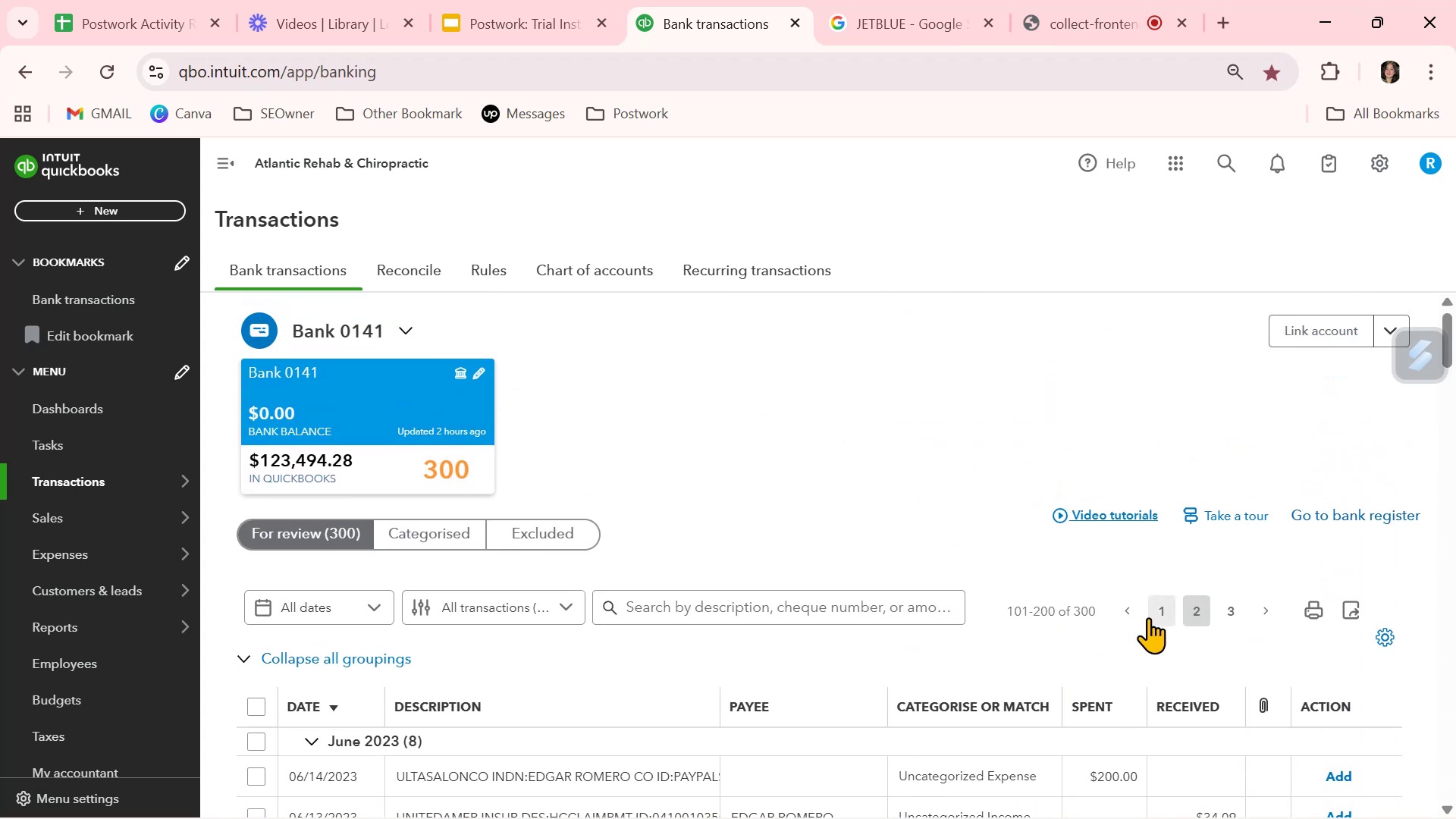 
left_click([1159, 611])
 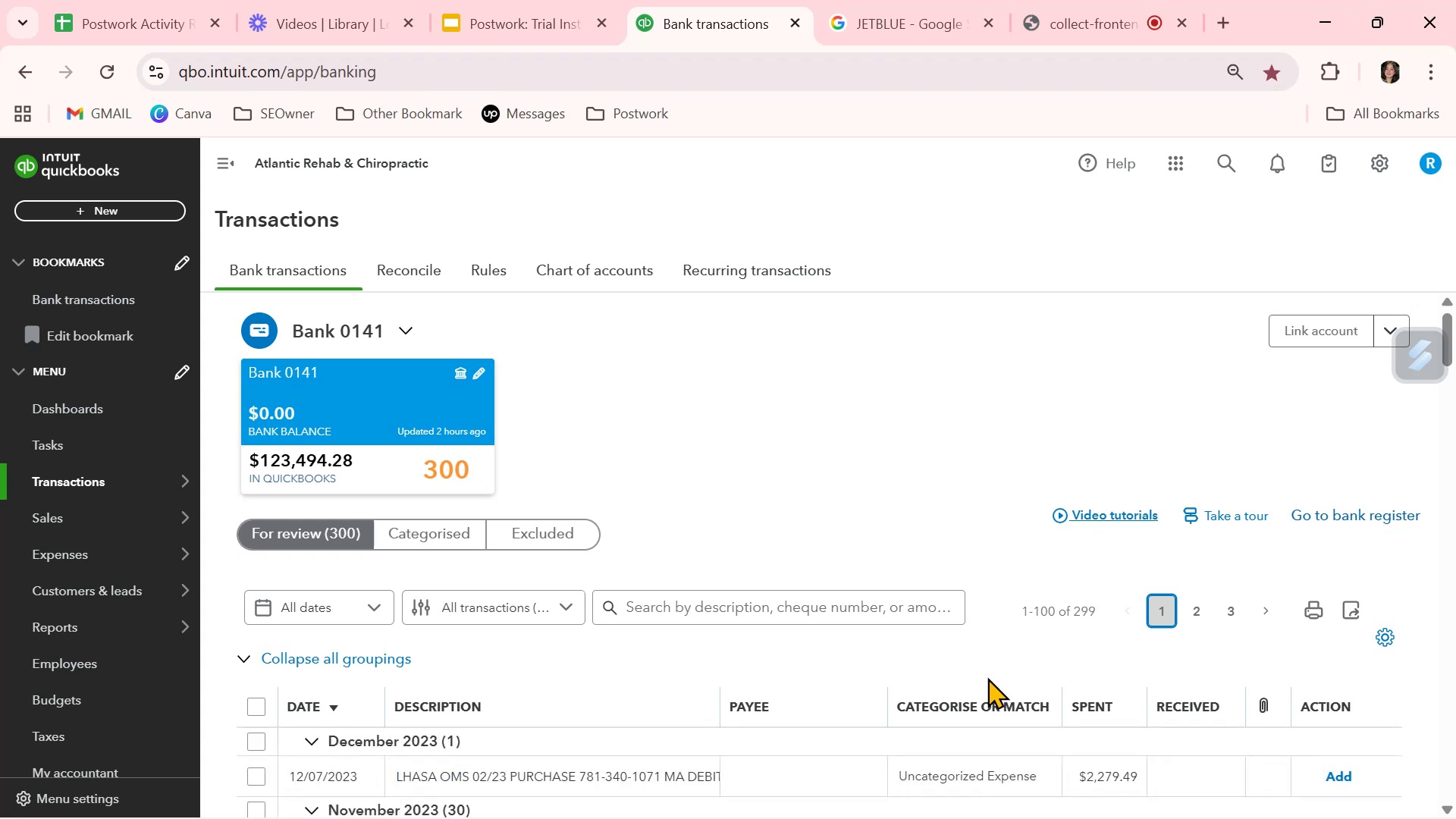 
scroll: coordinate [596, 689], scroll_direction: down, amount: 2.0
 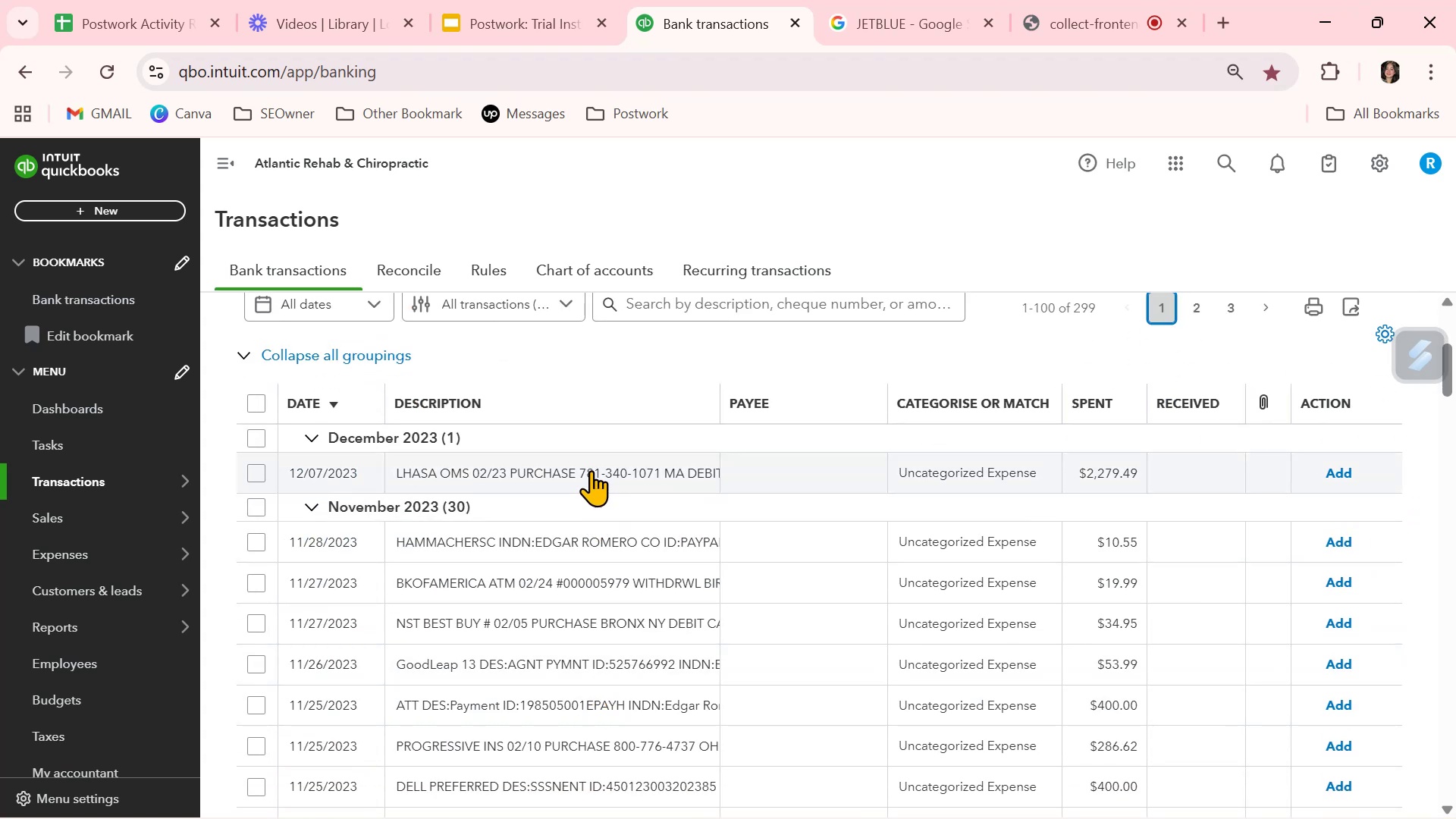 
left_click([591, 470])
 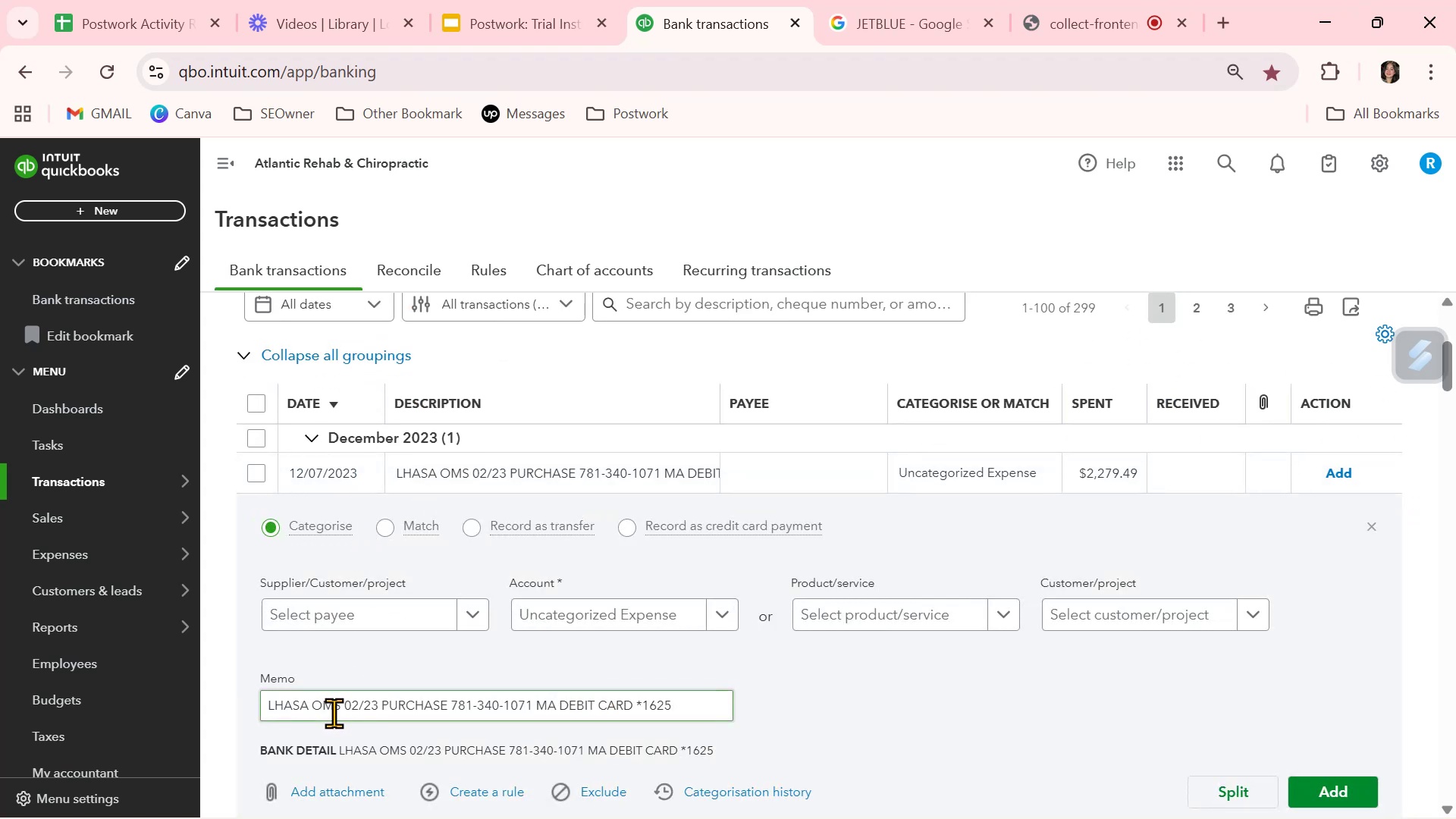 
left_click_drag(start_coordinate=[343, 704], to_coordinate=[255, 697])
 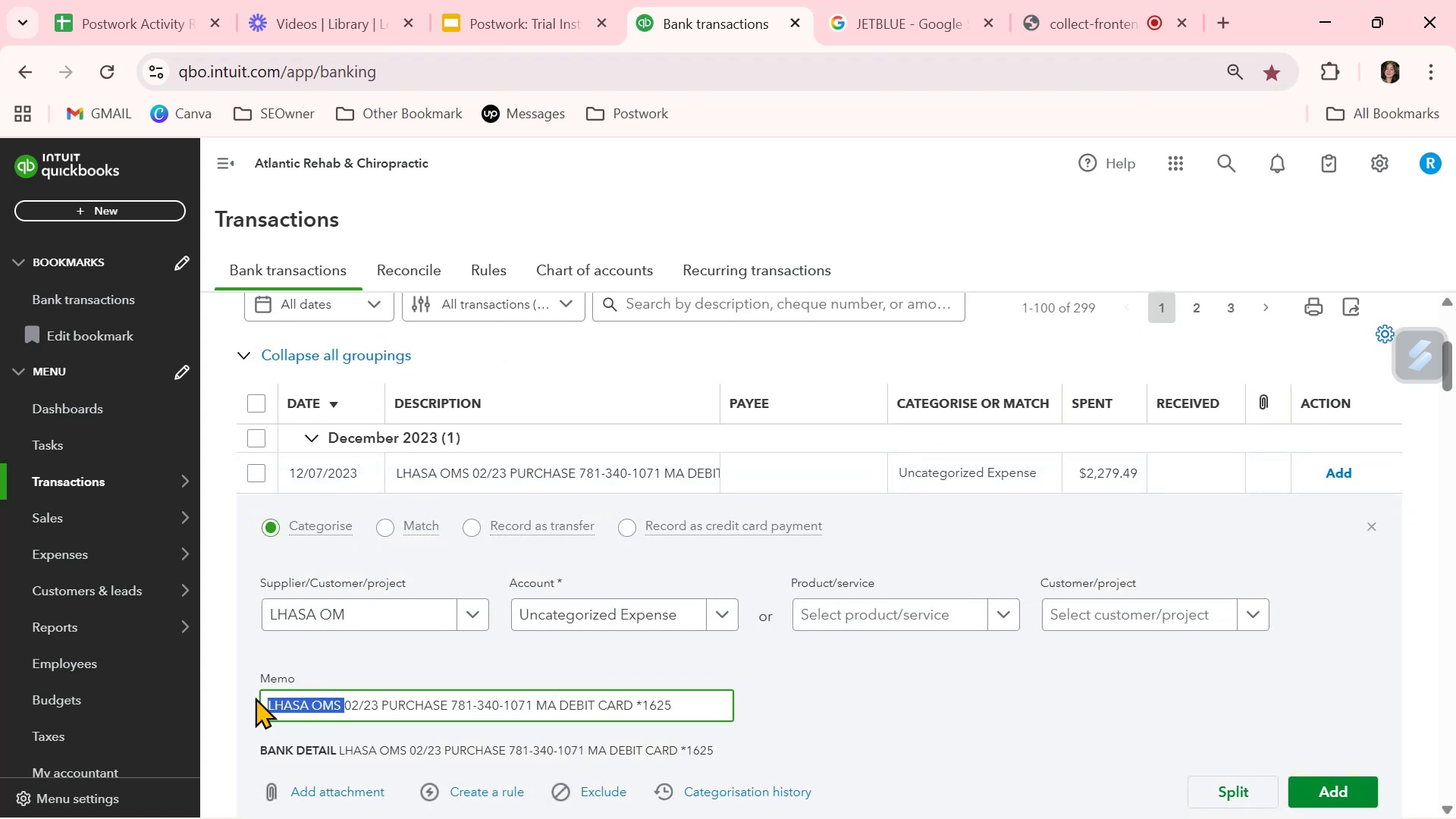 
key(Control+ControlLeft)
 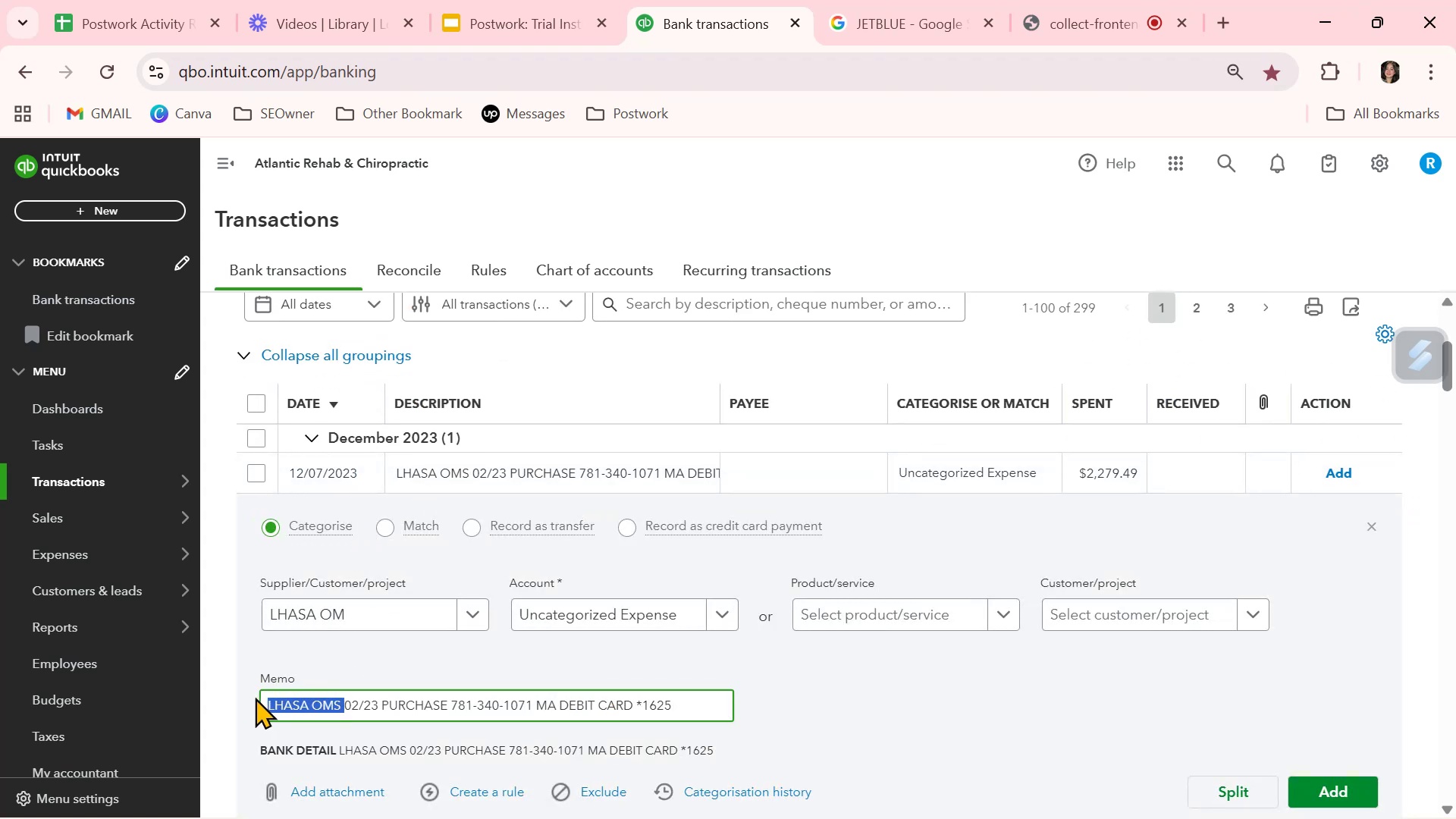 
key(Control+C)
 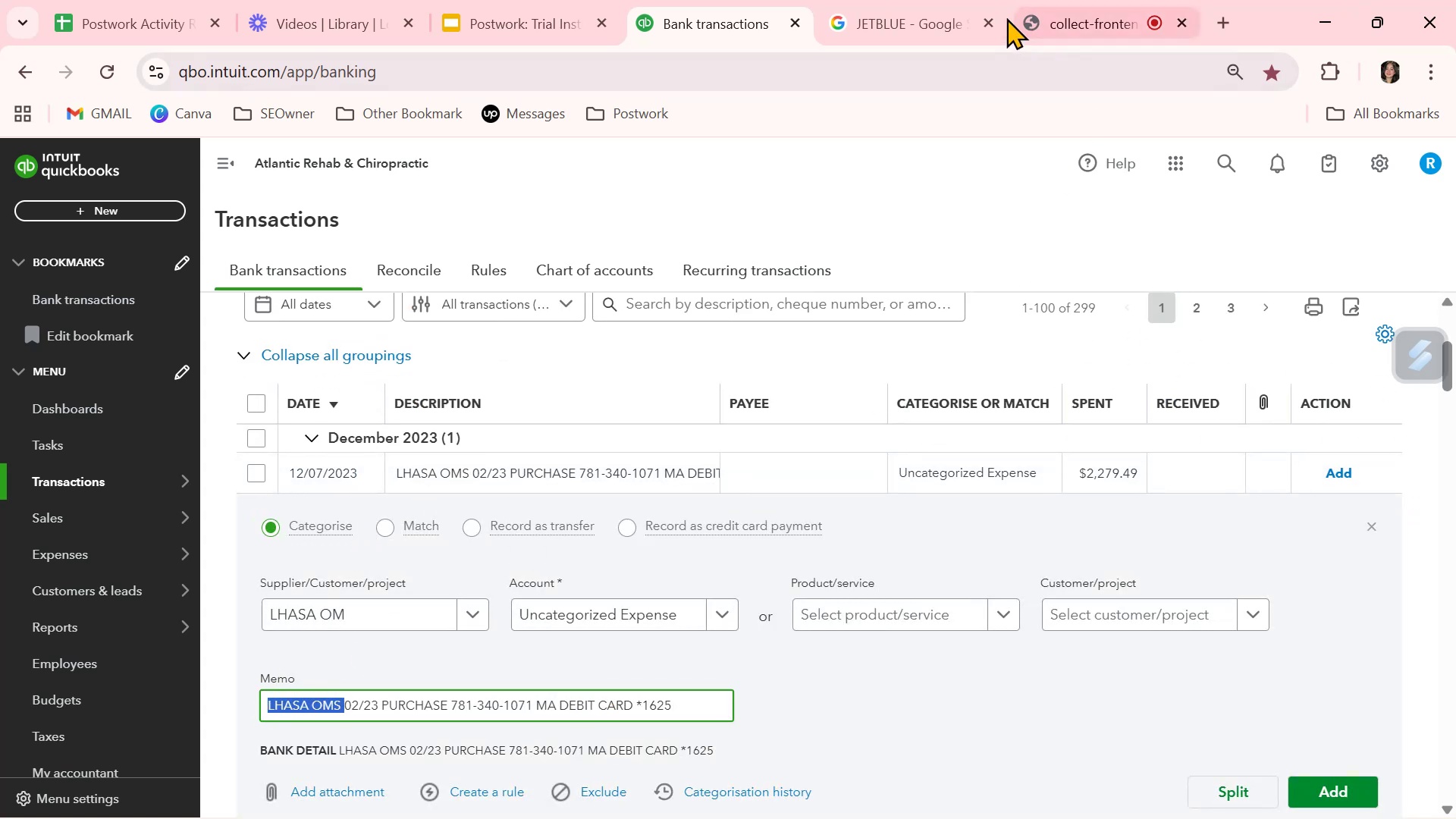 
left_click([933, 19])
 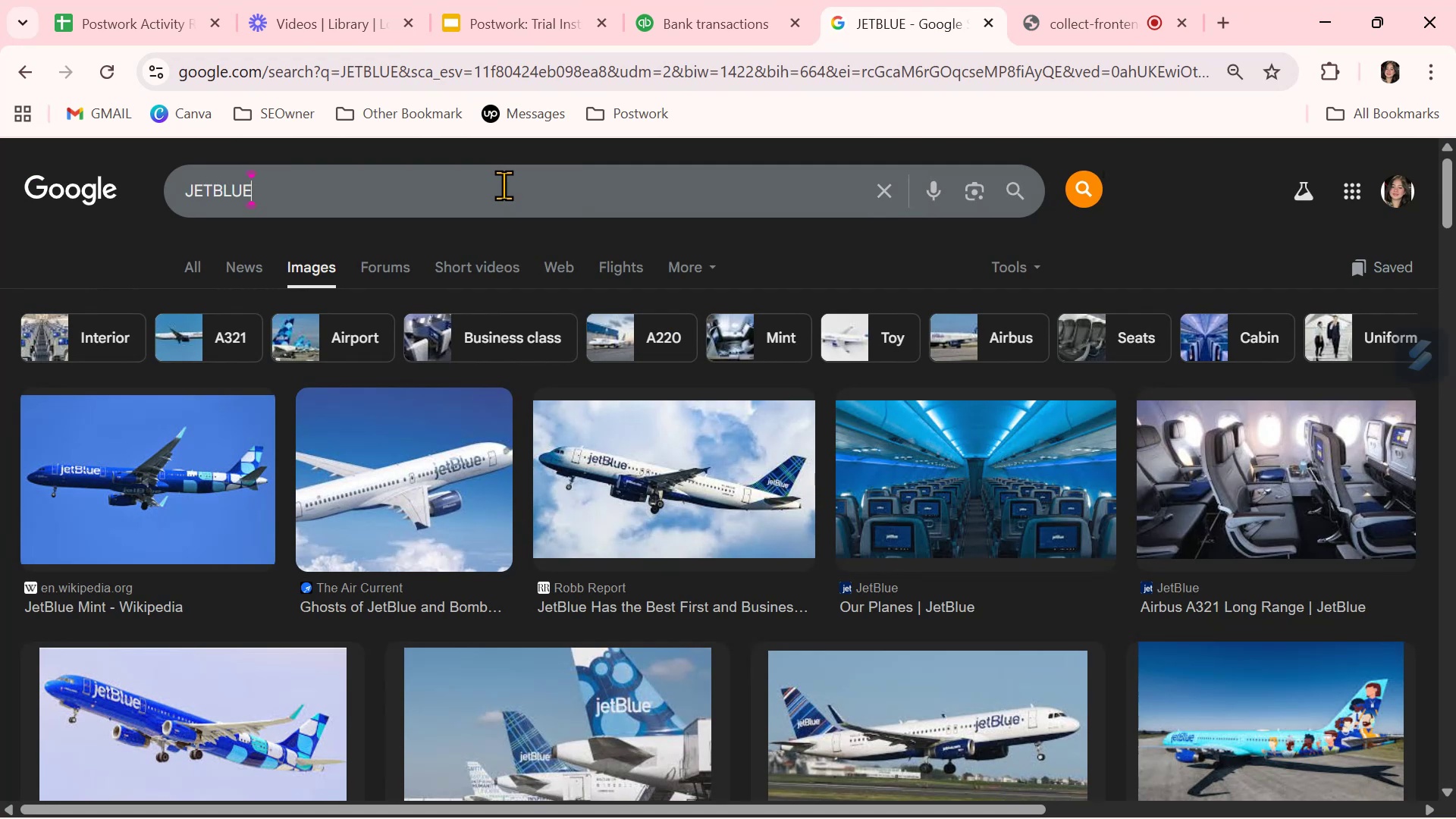 
double_click([504, 185])
 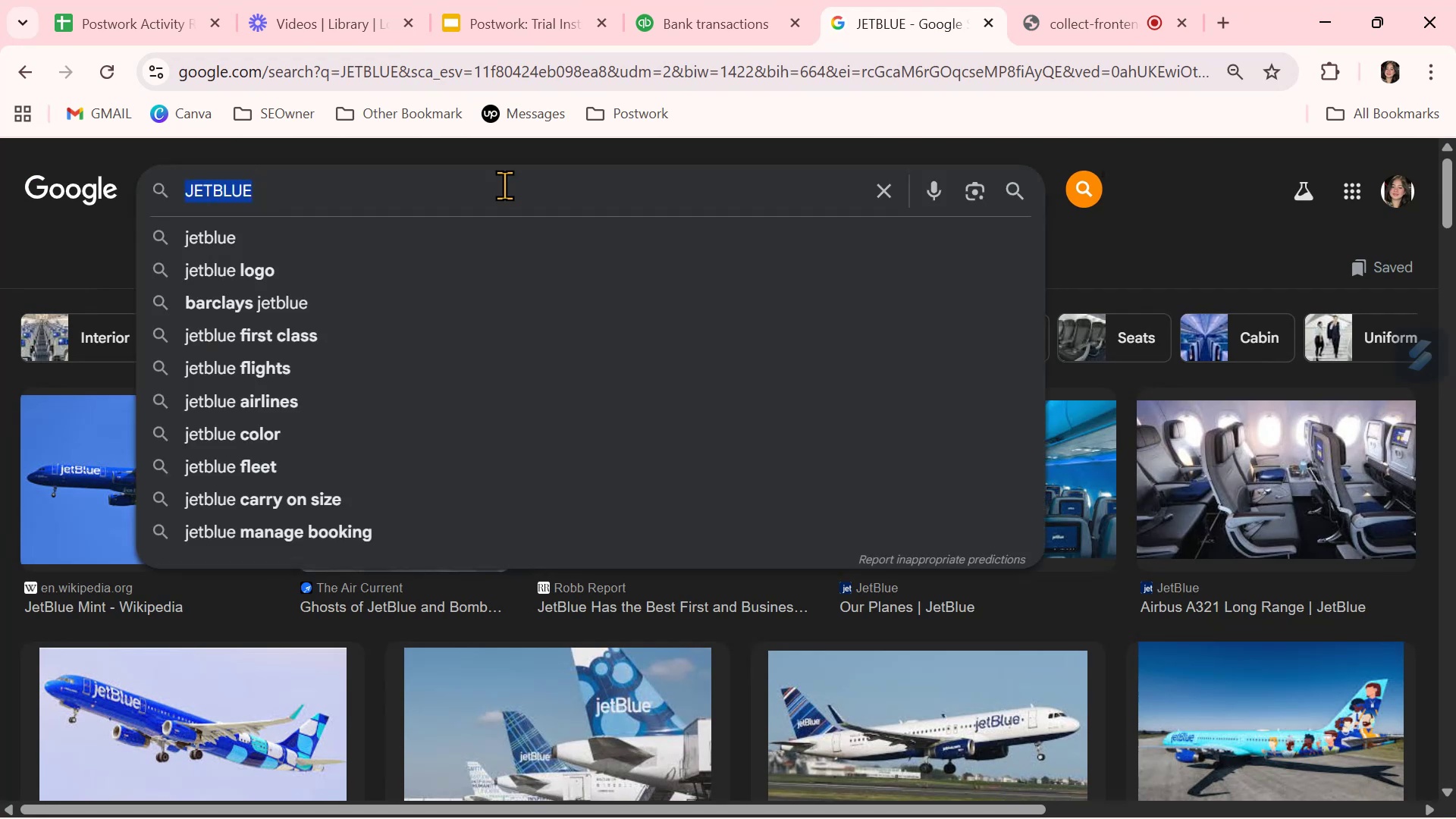 
key(Control+ControlLeft)
 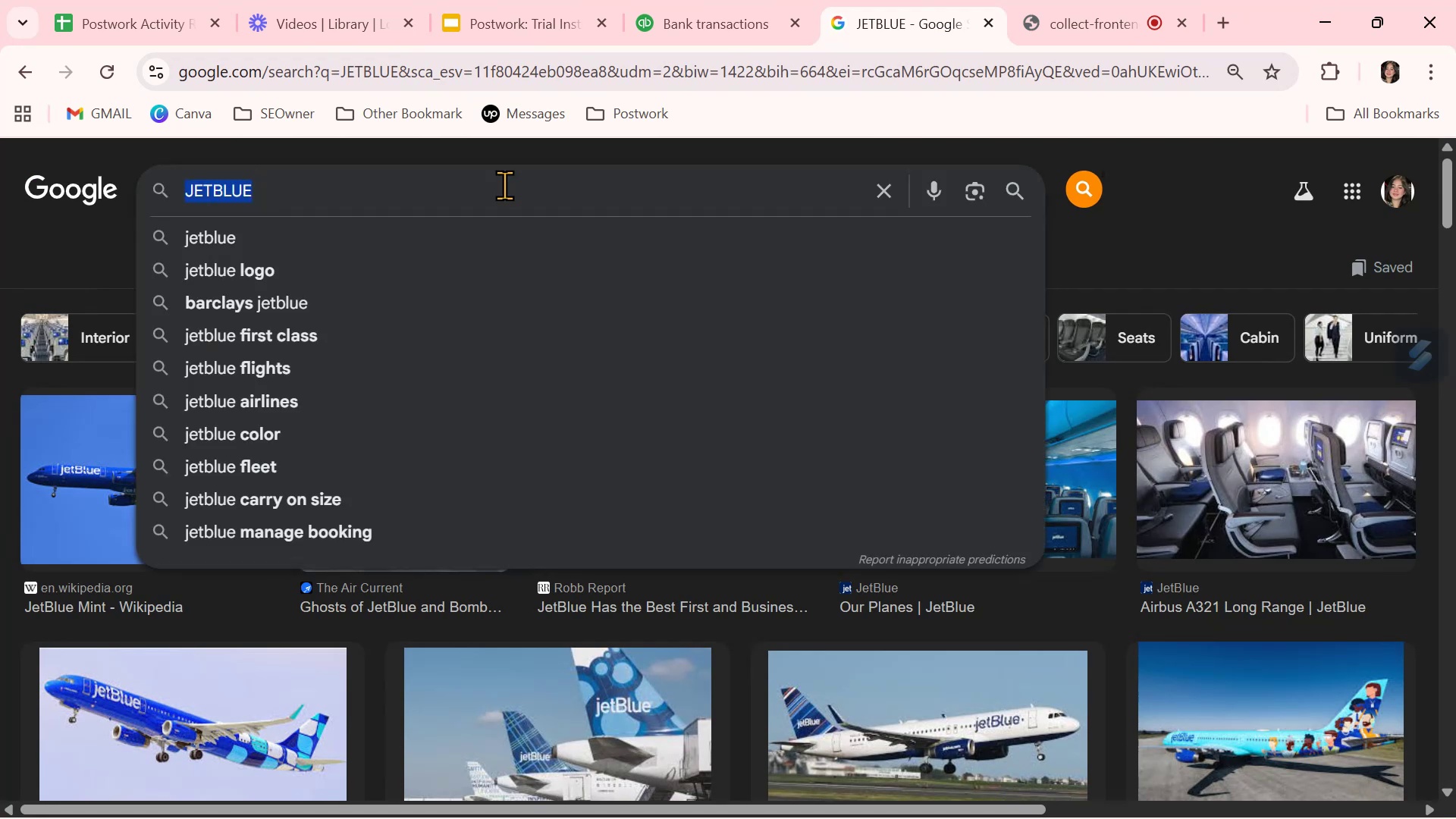 
key(Control+V)
 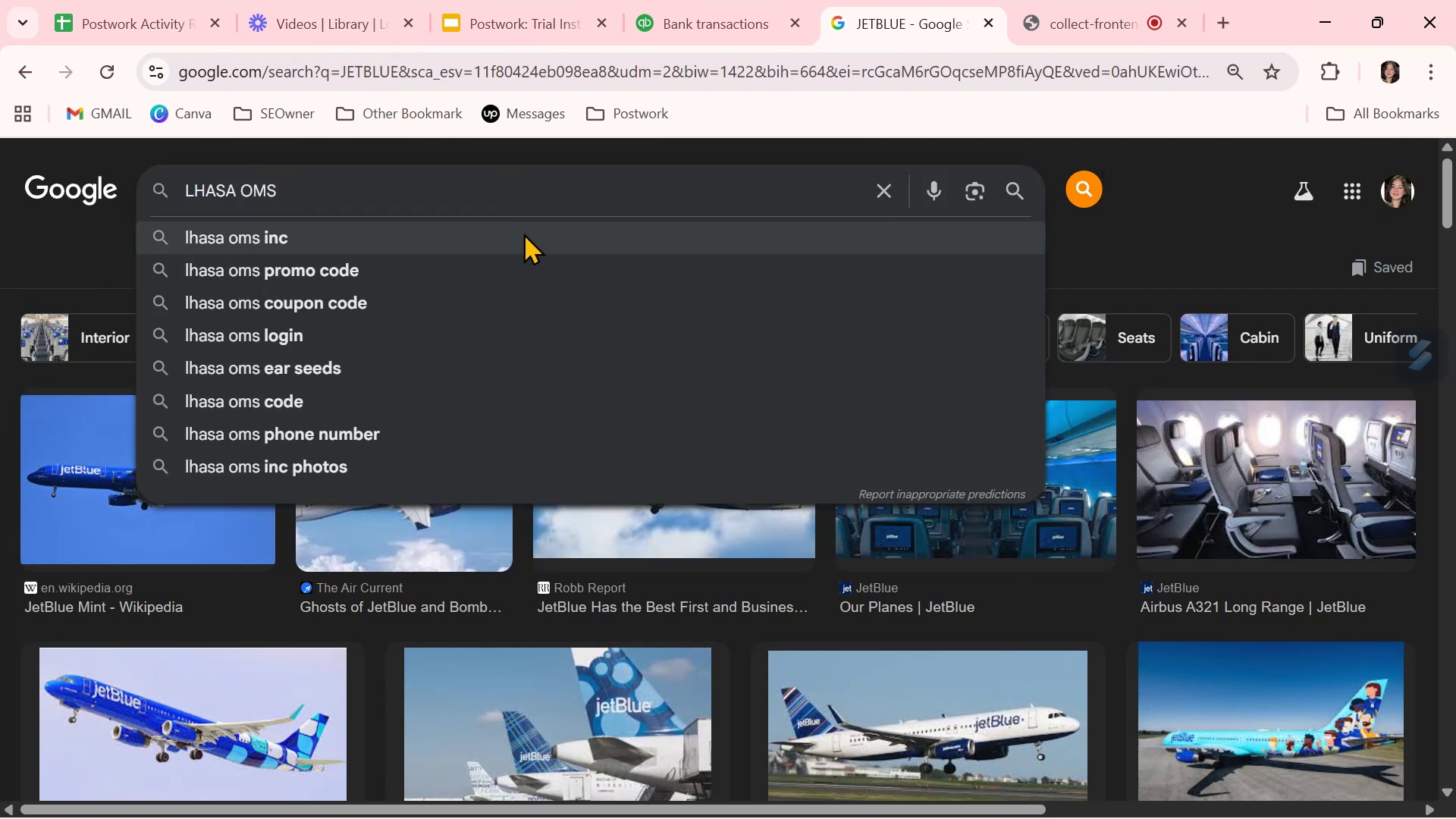 
key(NumpadEnter)
 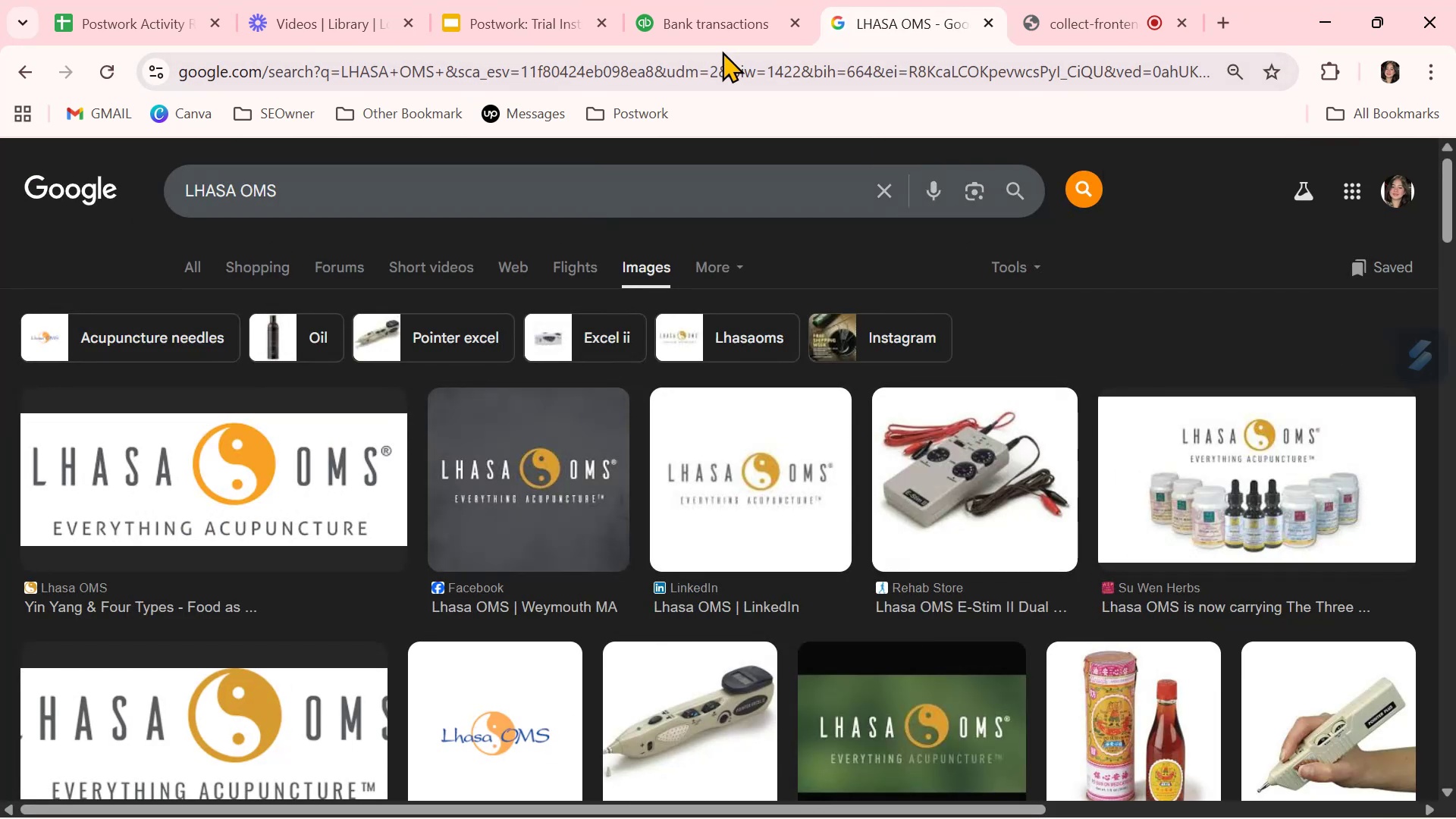 
wait(7.24)
 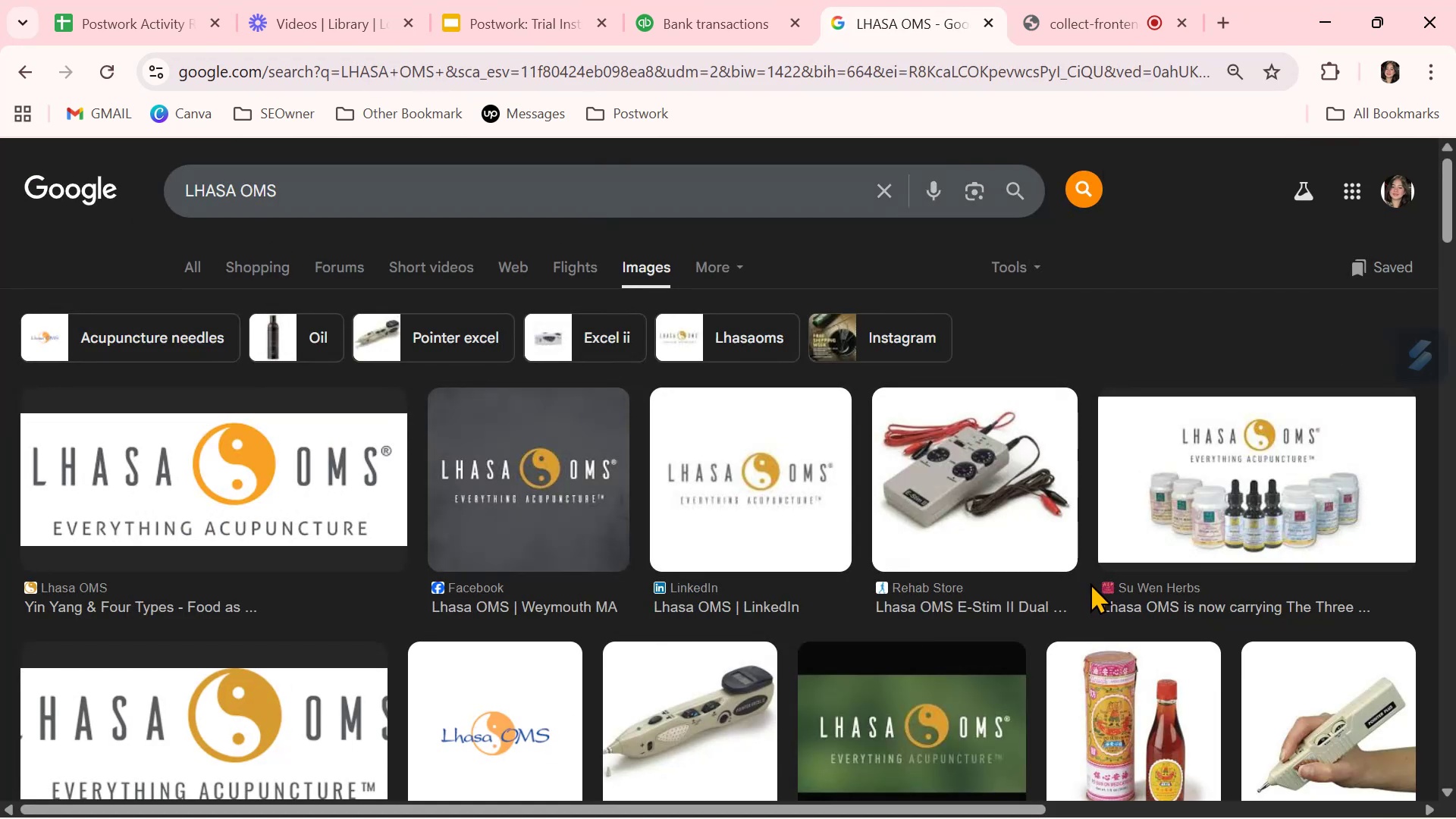 
left_click([722, 26])
 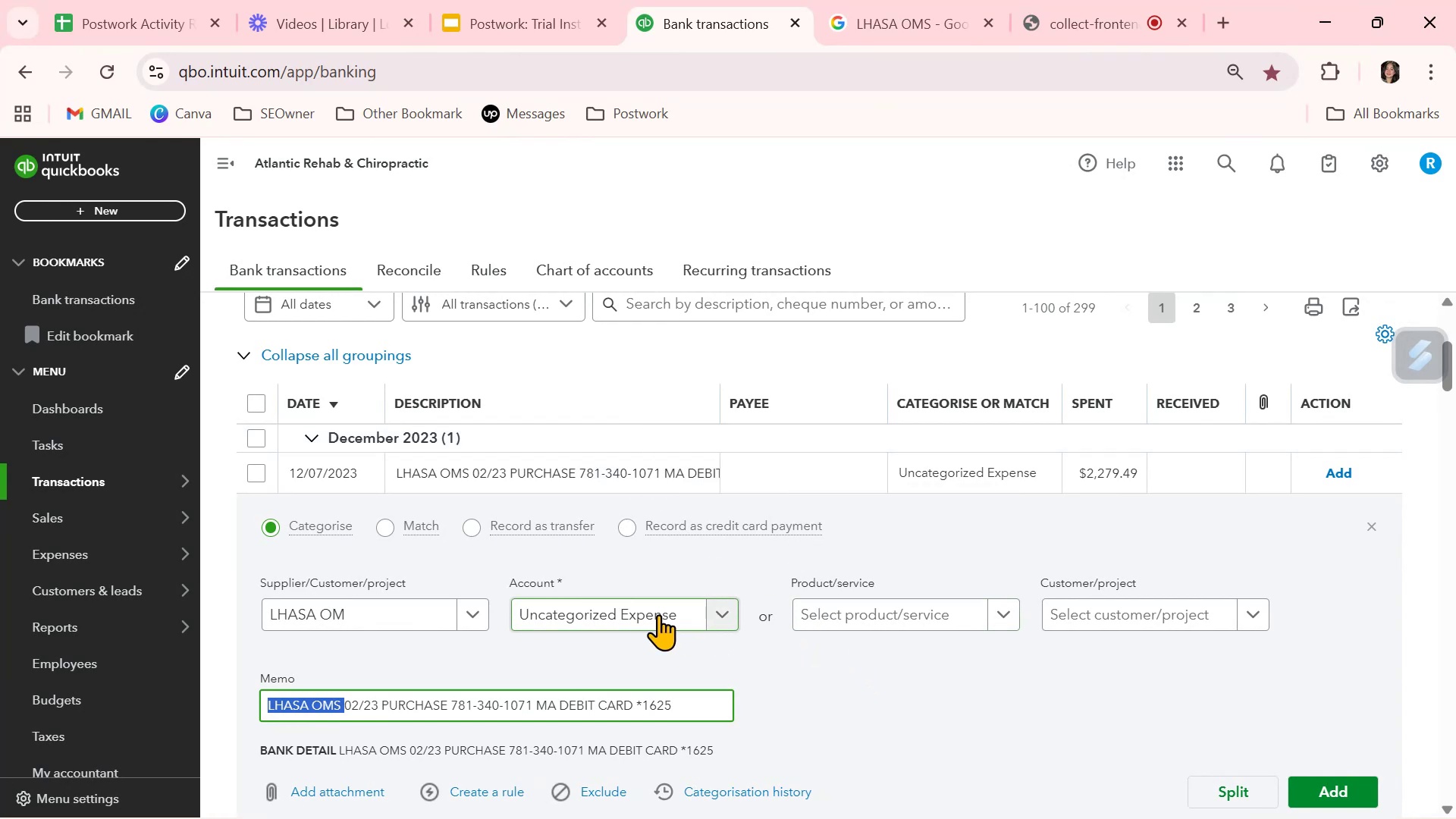 
wait(8.8)
 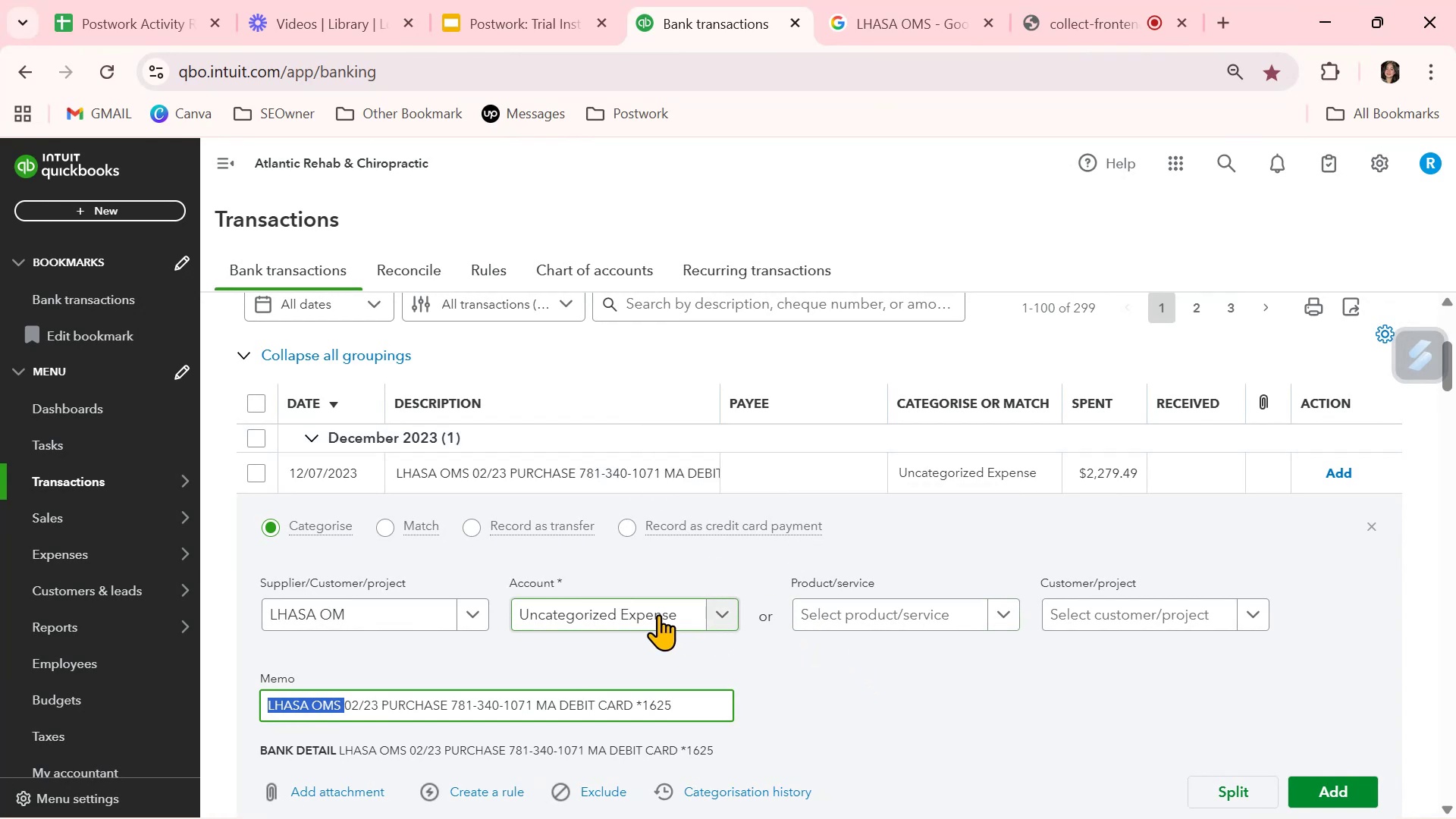 
left_click([849, 697])
 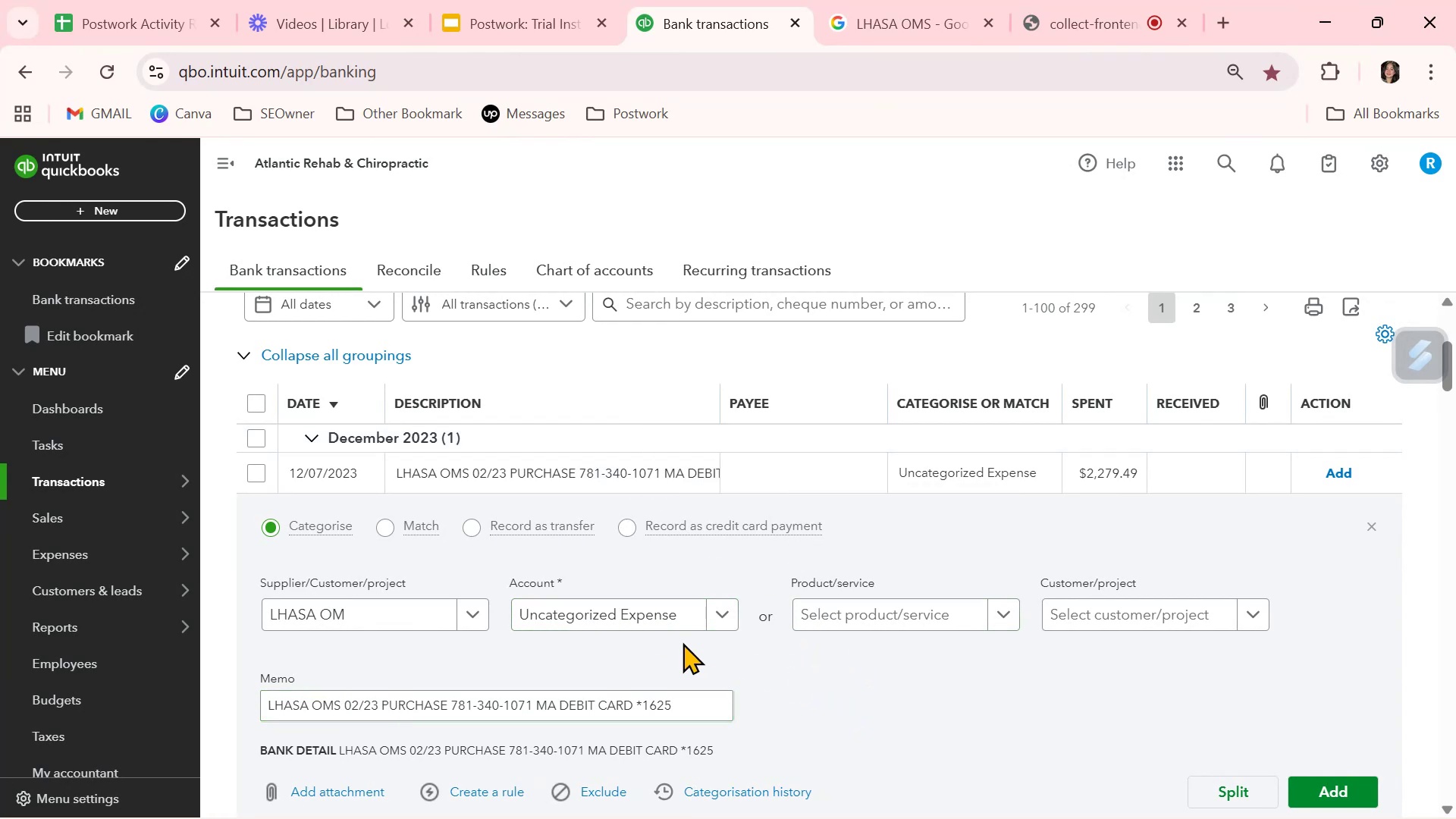 
left_click([664, 607])
 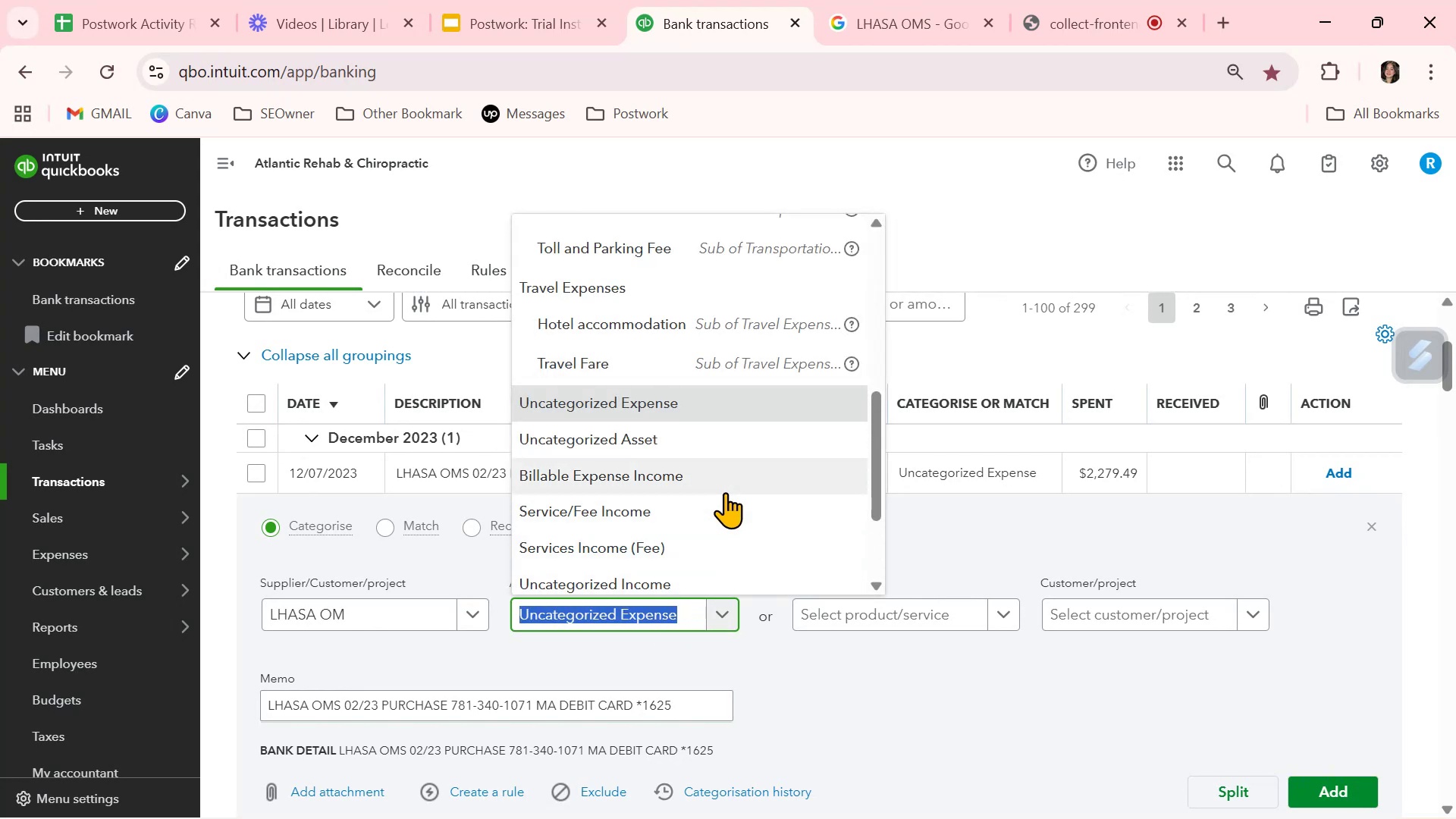 
wait(8.31)
 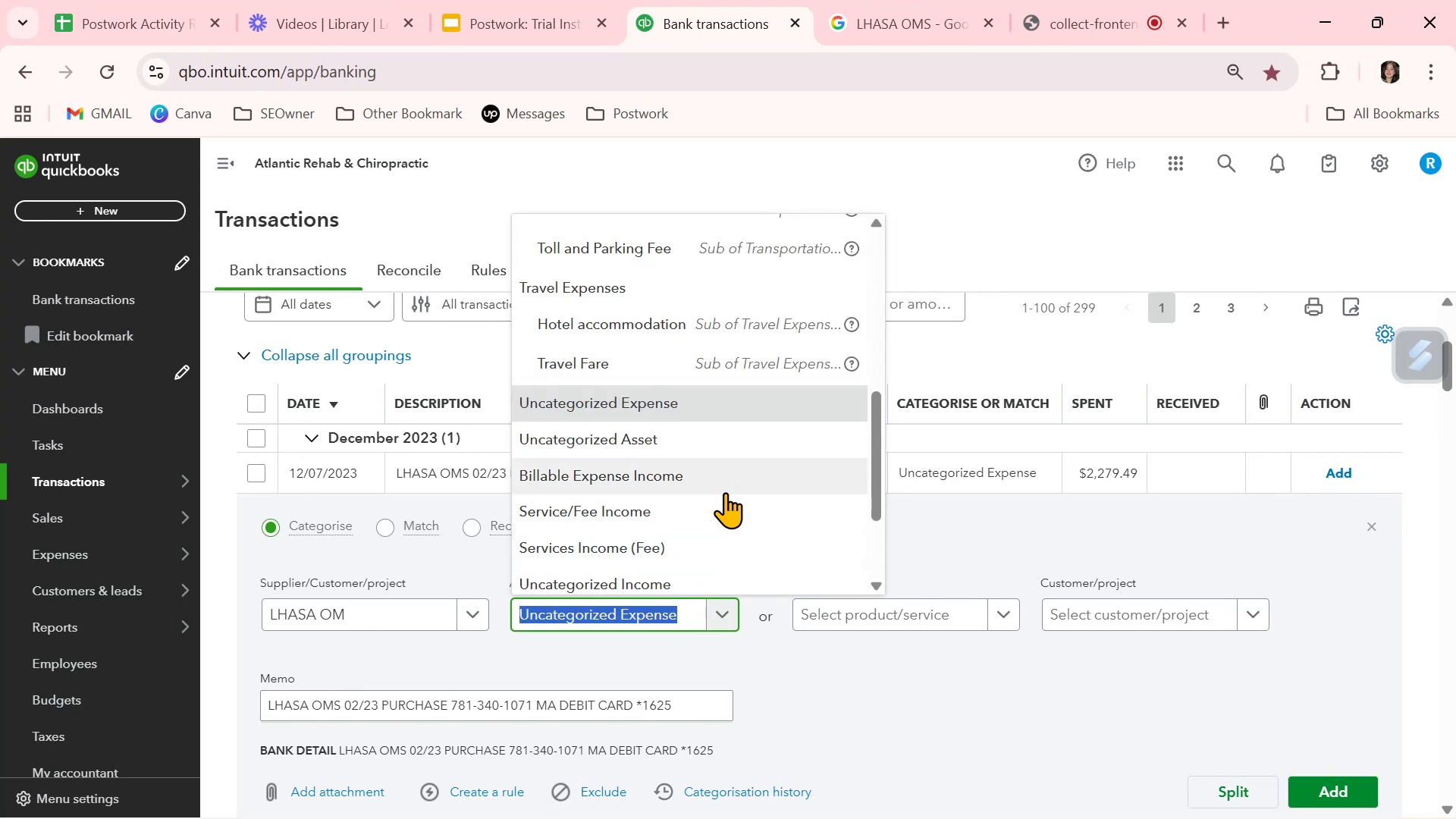 
scroll: coordinate [726, 497], scroll_direction: up, amount: 1.0
 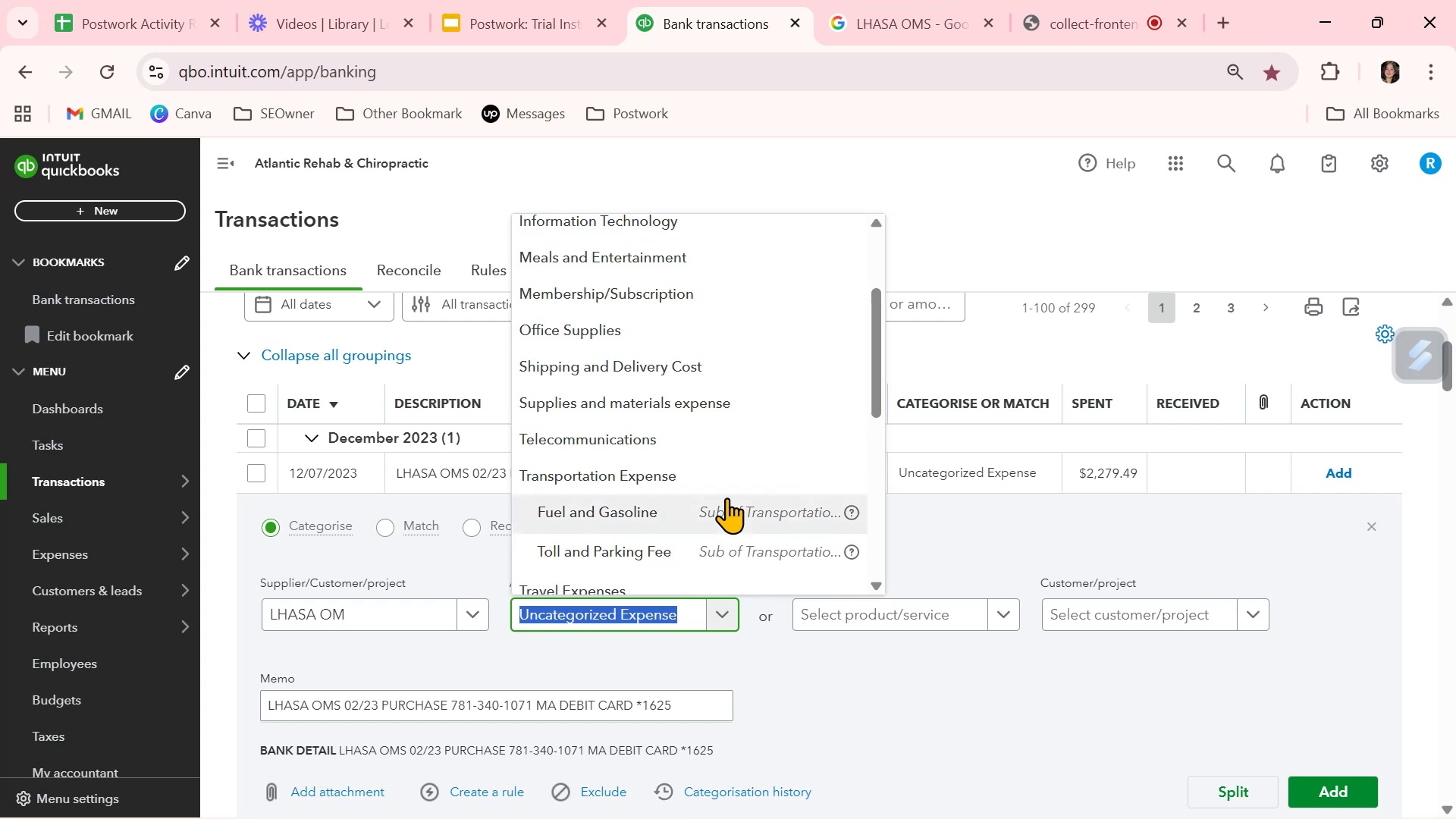 
left_click([739, 409])
 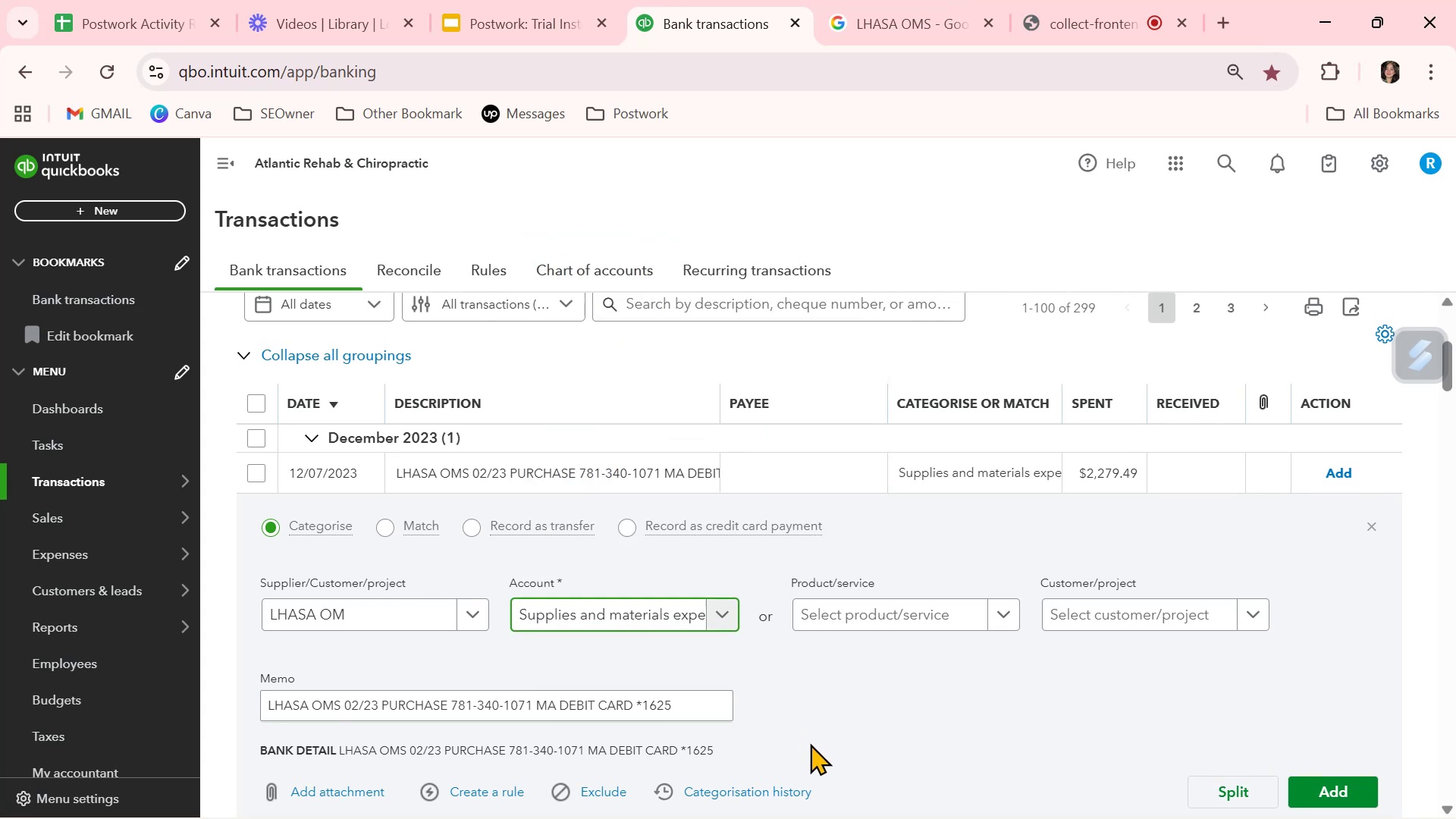 
left_click([843, 696])
 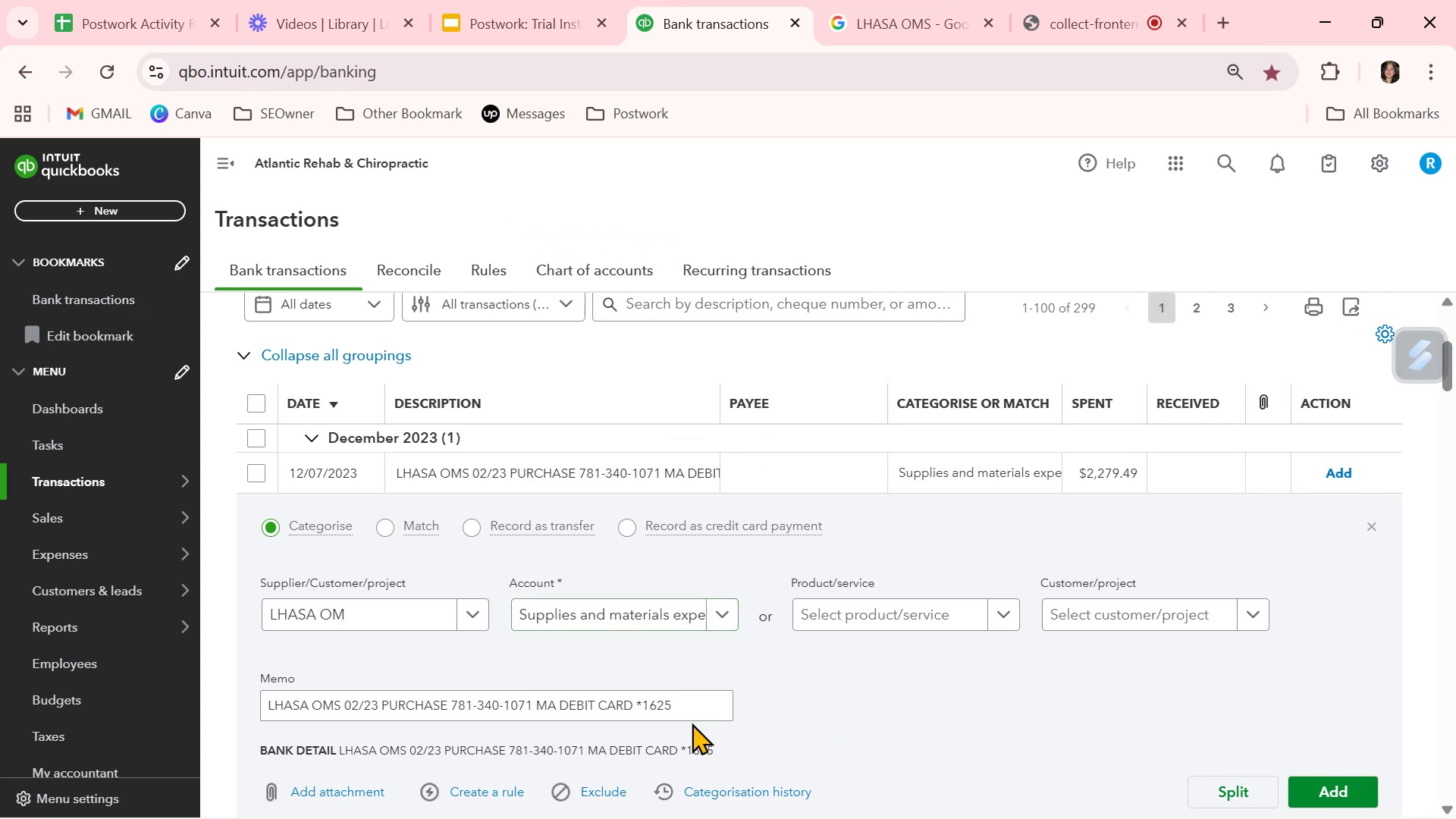 
scroll: coordinate [657, 722], scroll_direction: down, amount: 1.0
 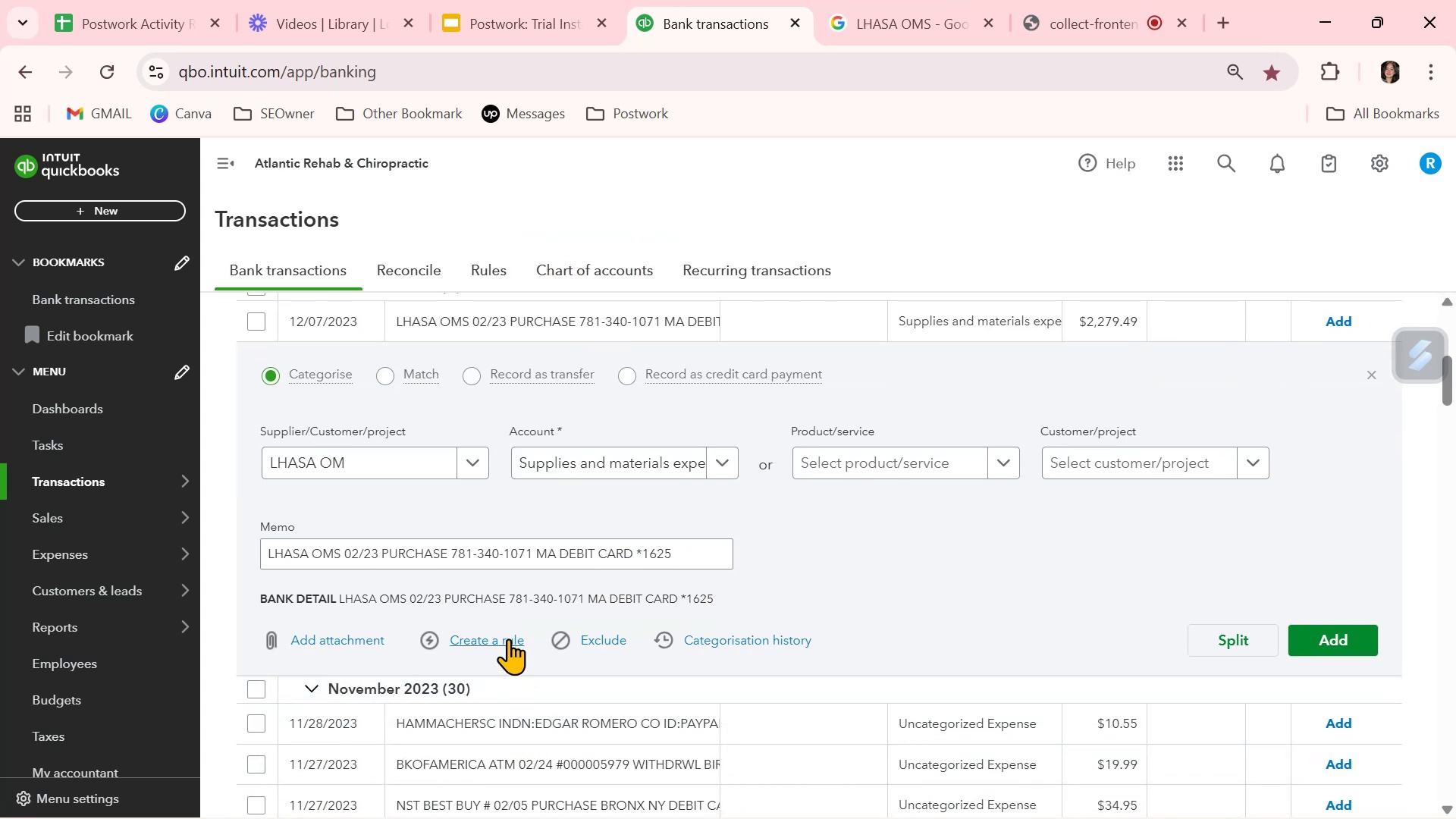 
left_click([507, 639])
 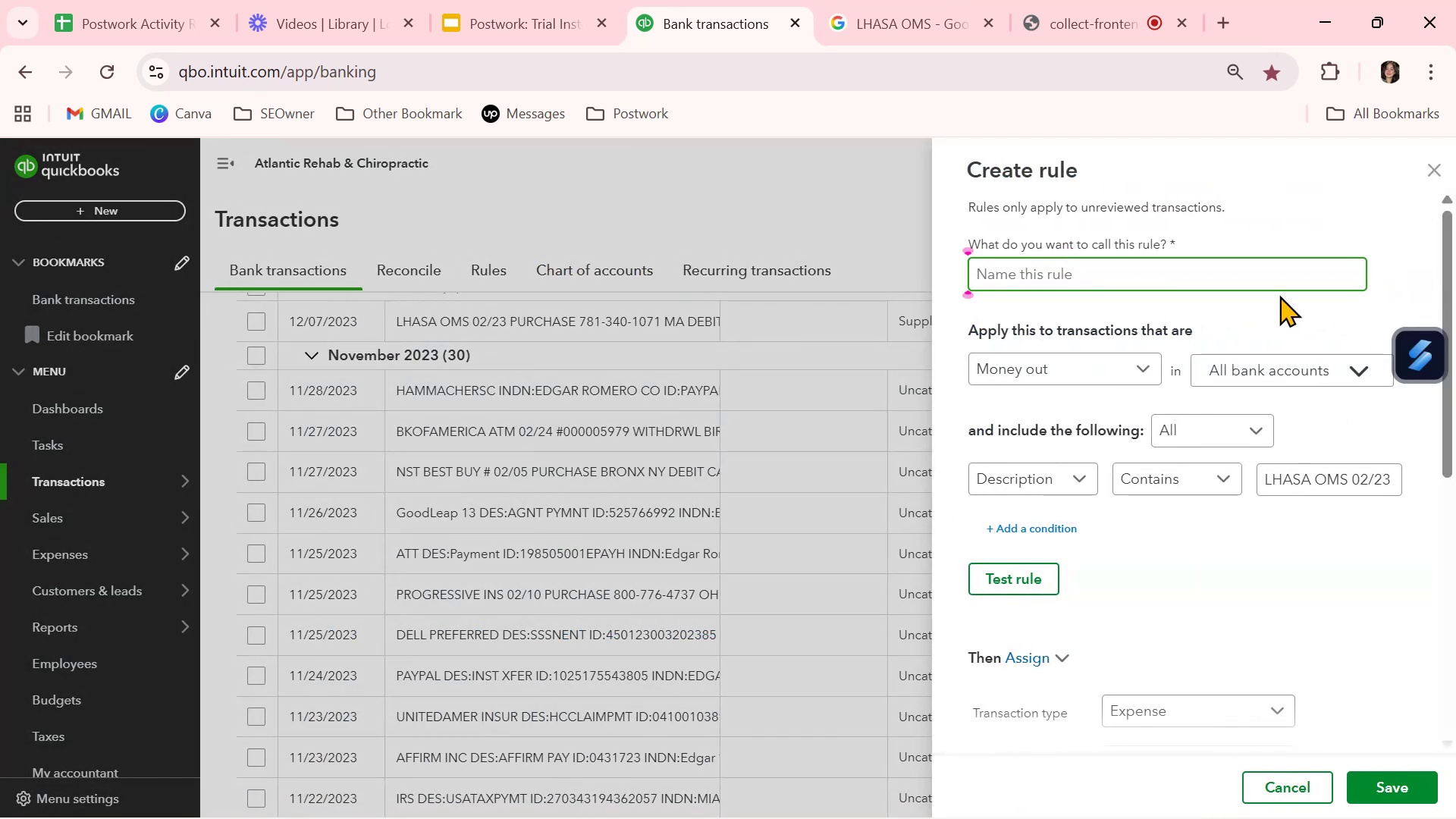 
key(Control+ControlLeft)
 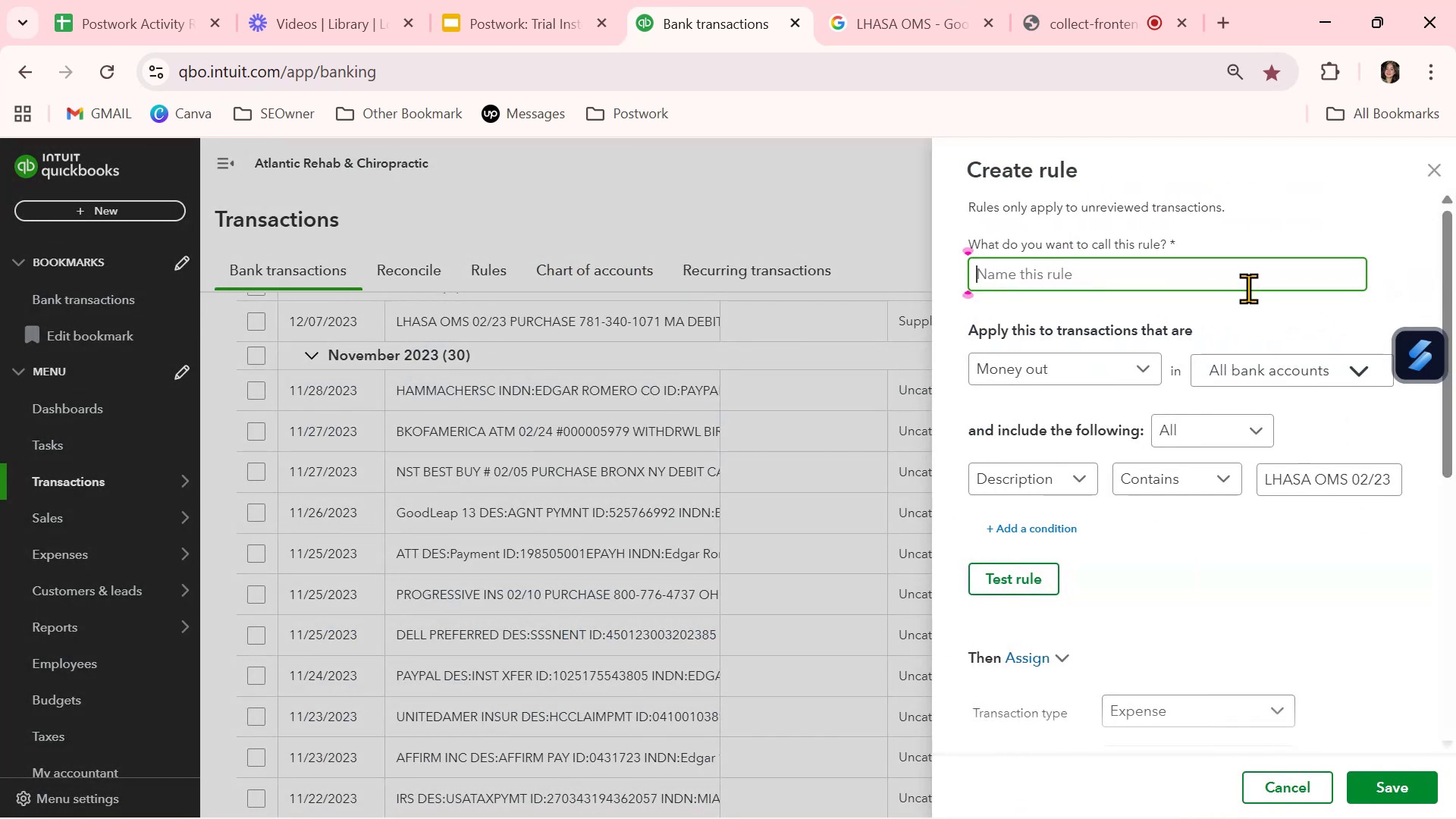 
key(Control+V)
 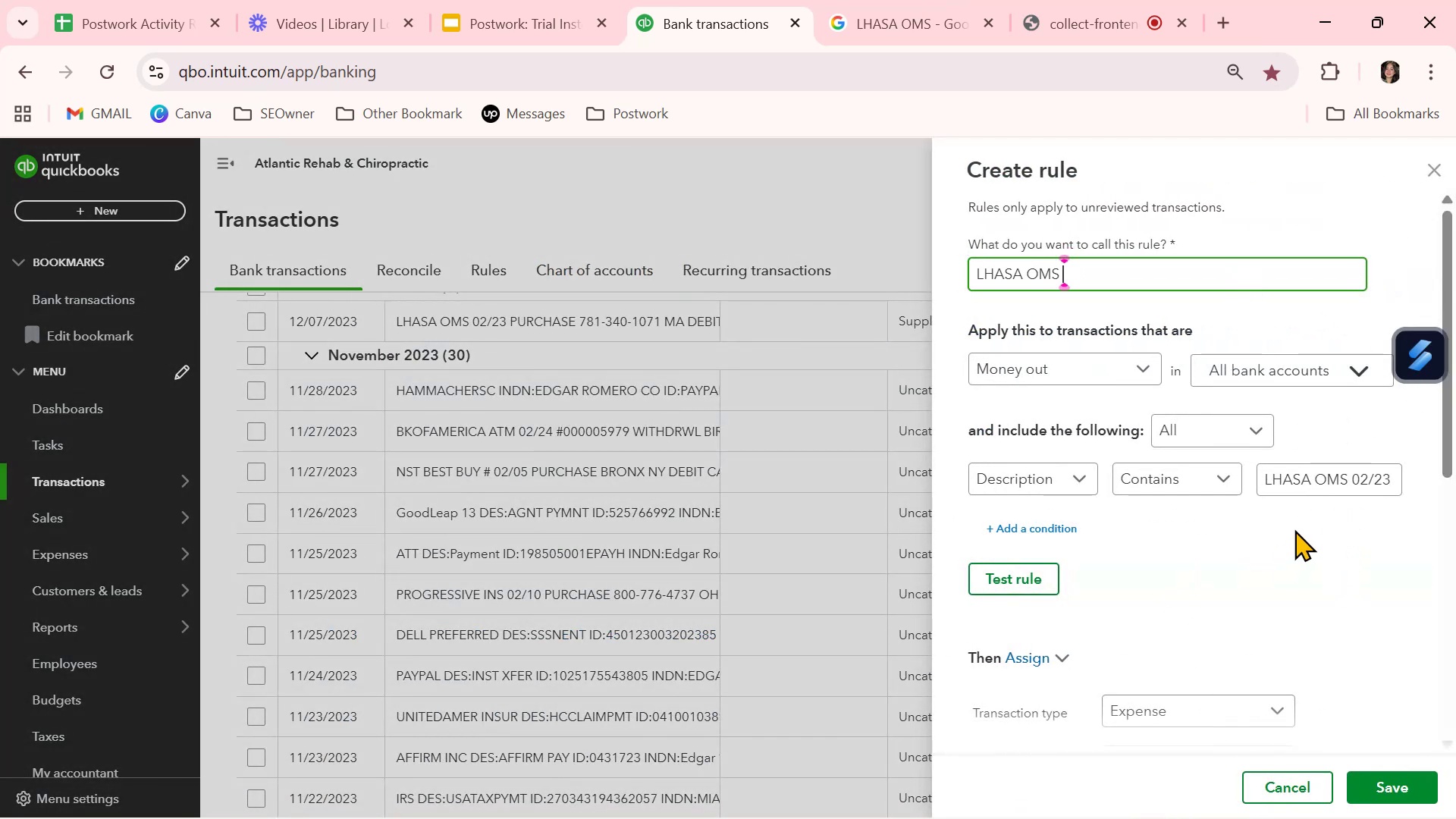 
double_click([1342, 488])
 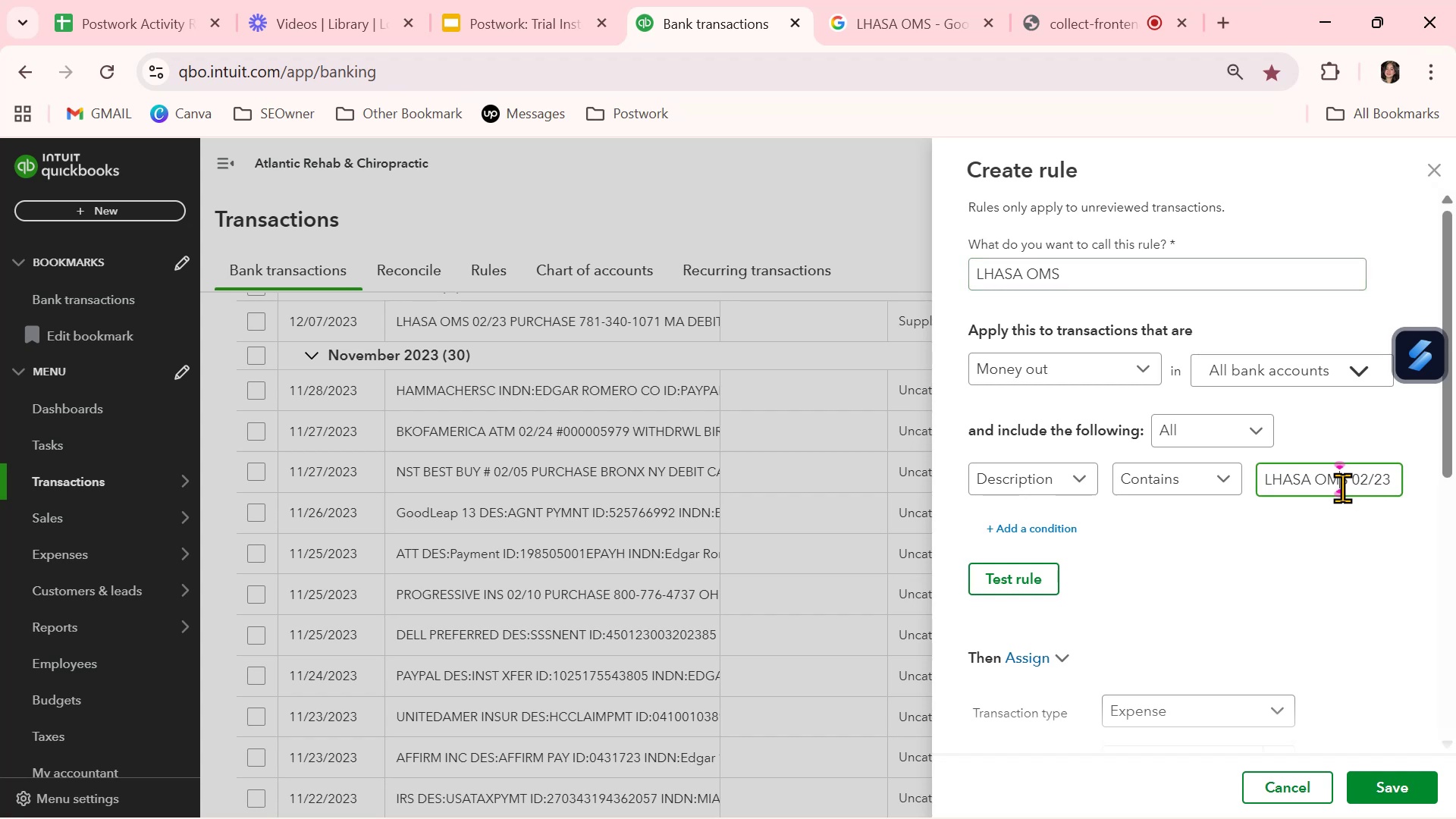 
triple_click([1342, 488])
 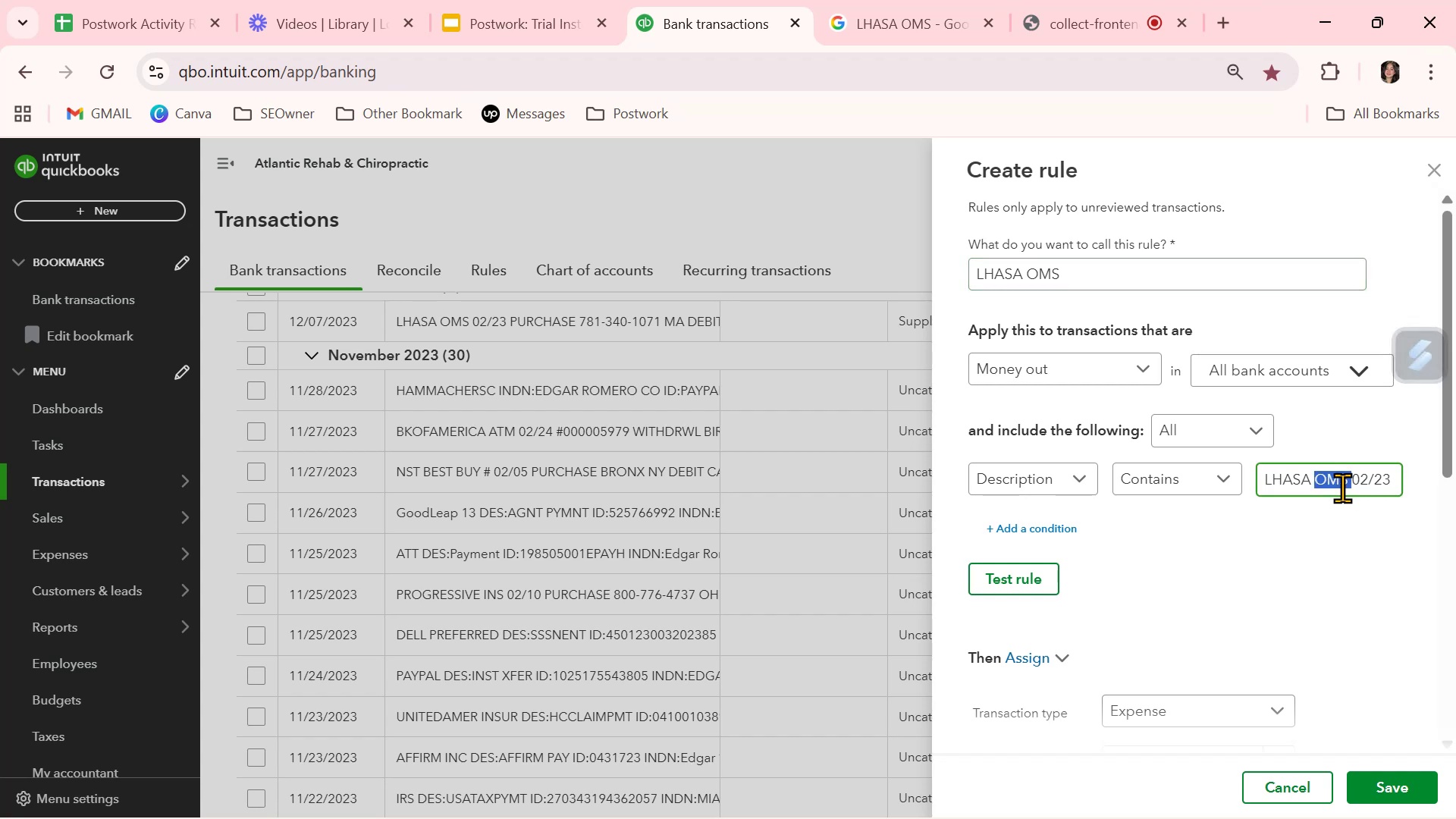 
double_click([1342, 488])
 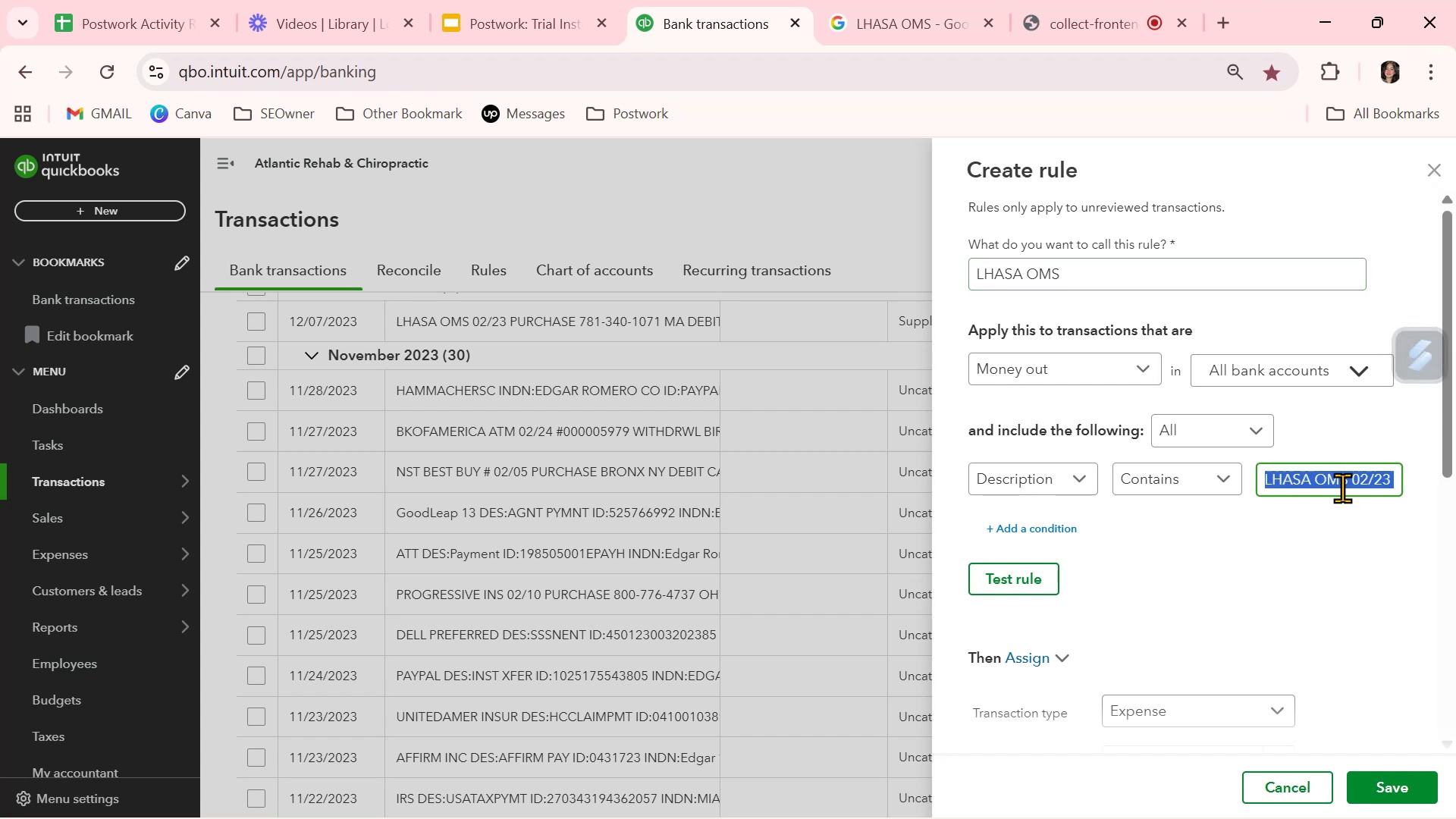 
triple_click([1342, 488])
 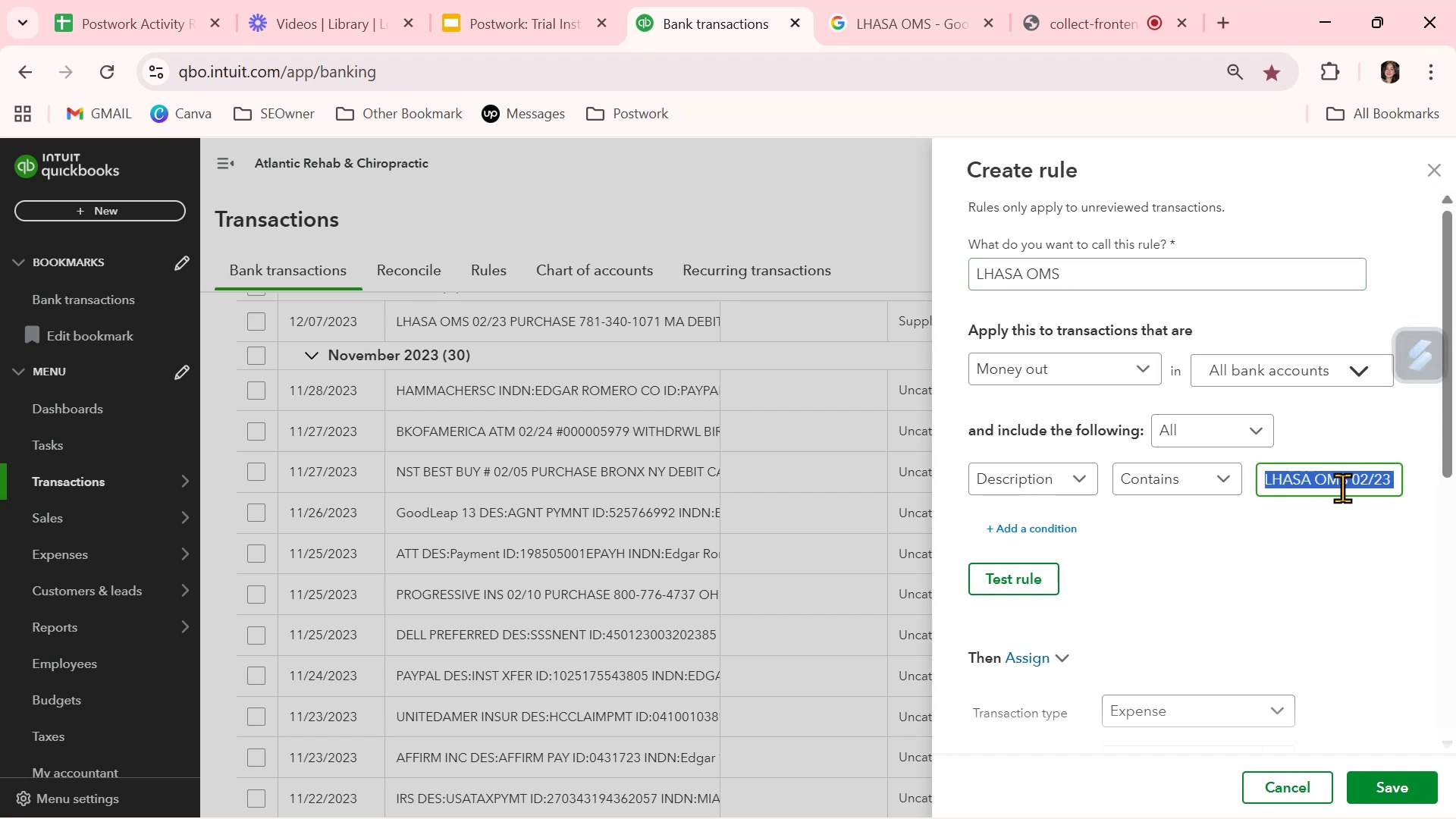 
key(Control+ControlLeft)
 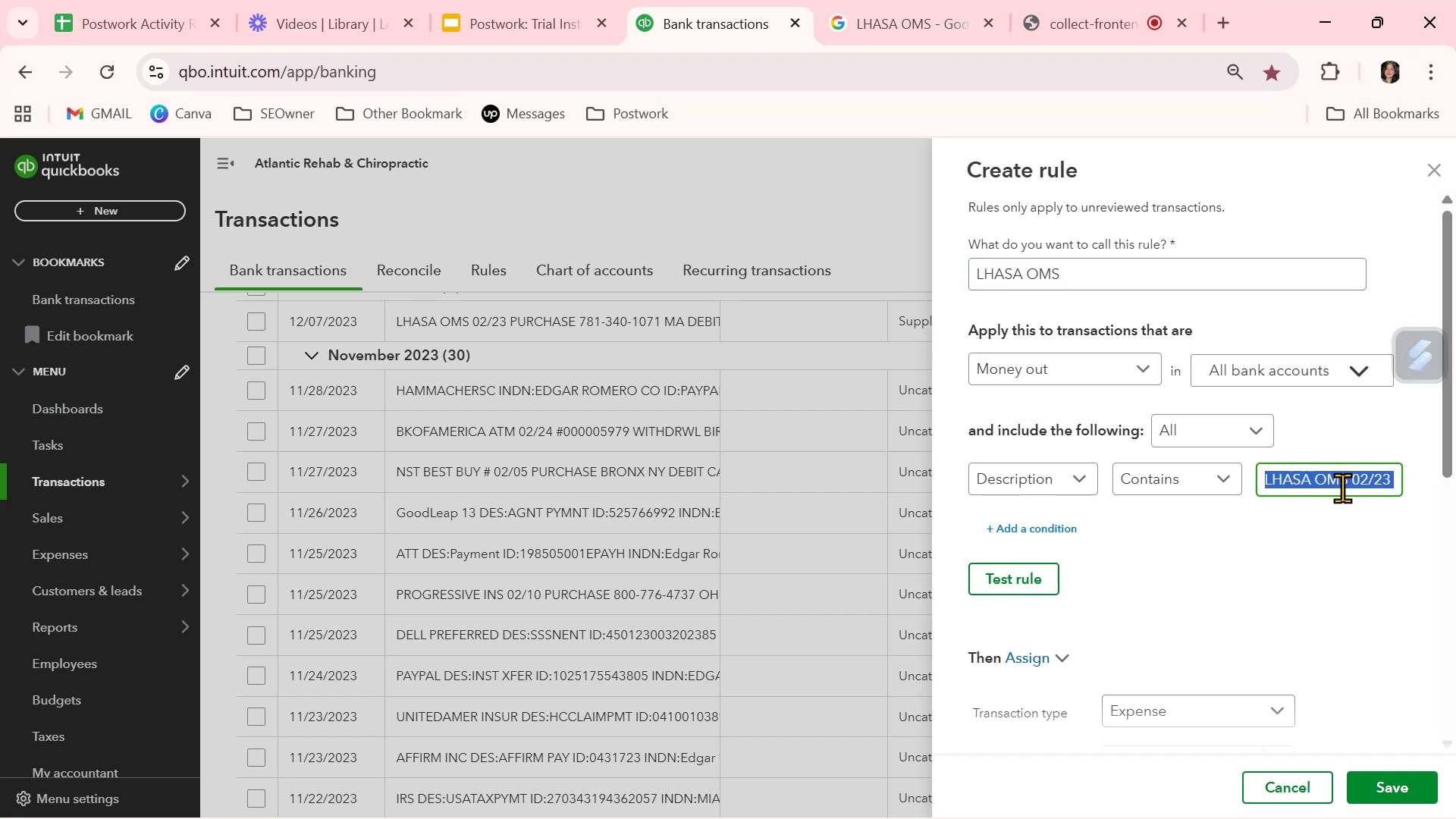 
key(Control+V)
 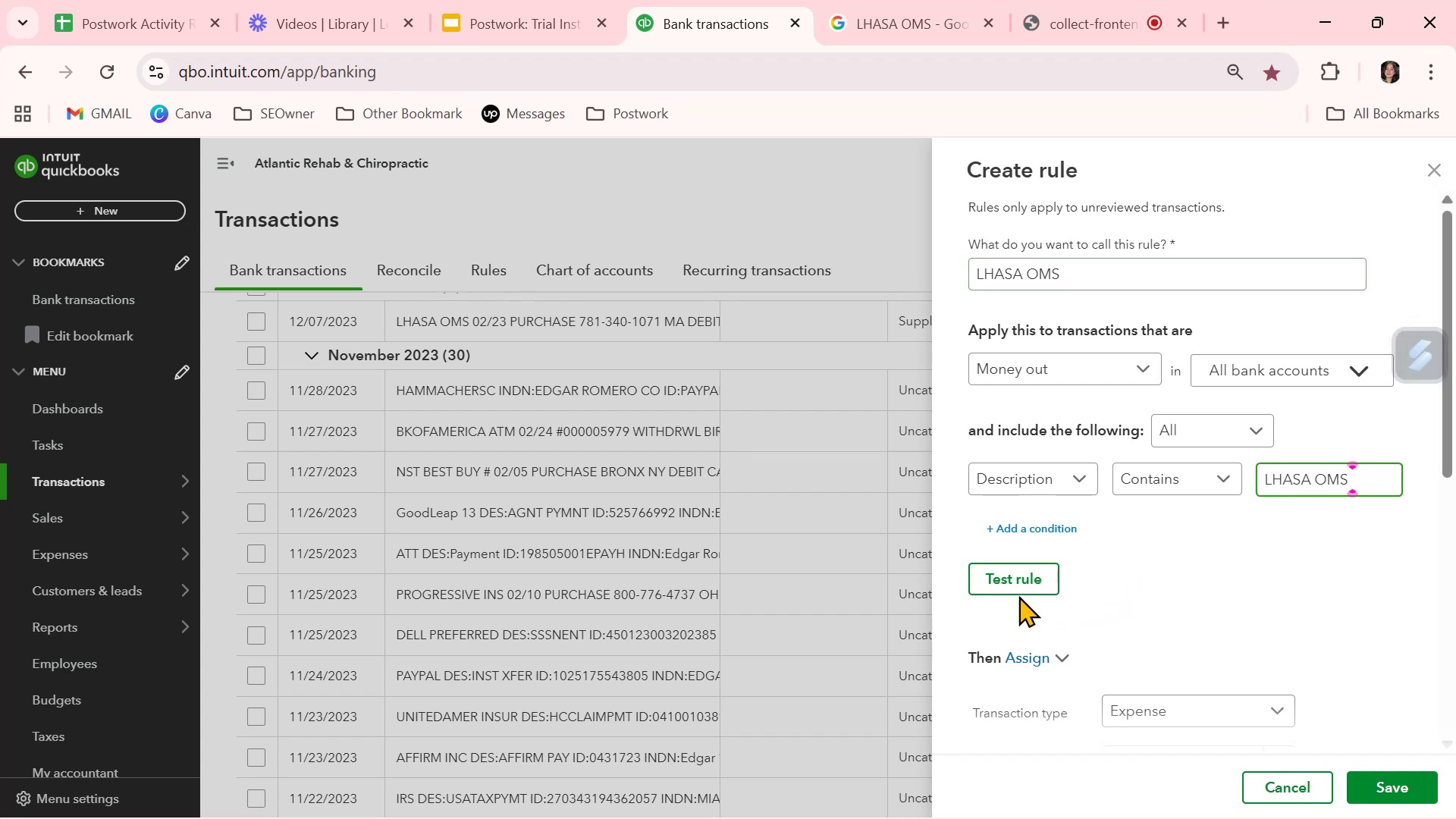 
double_click([1025, 585])
 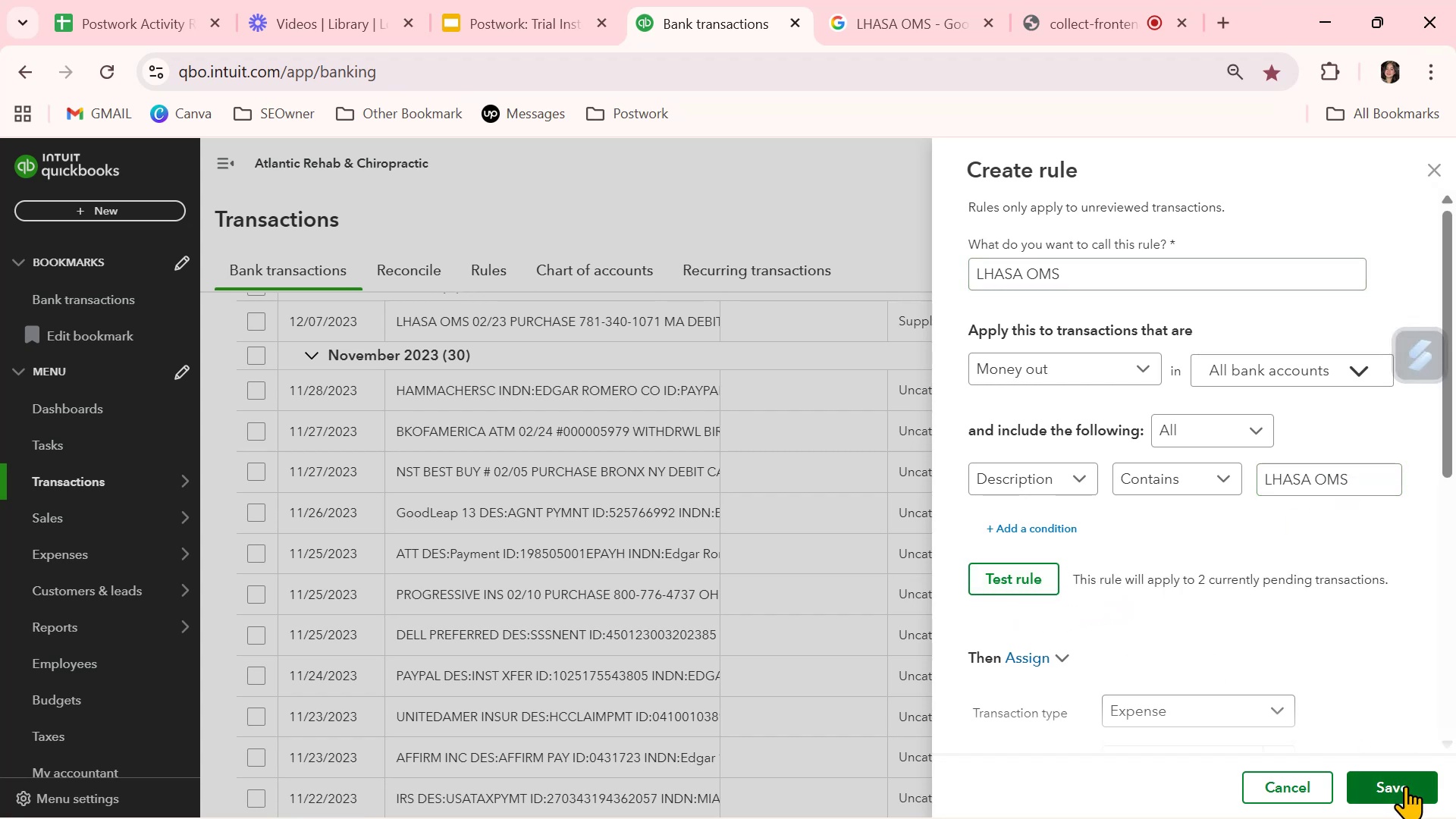 
left_click([1405, 786])
 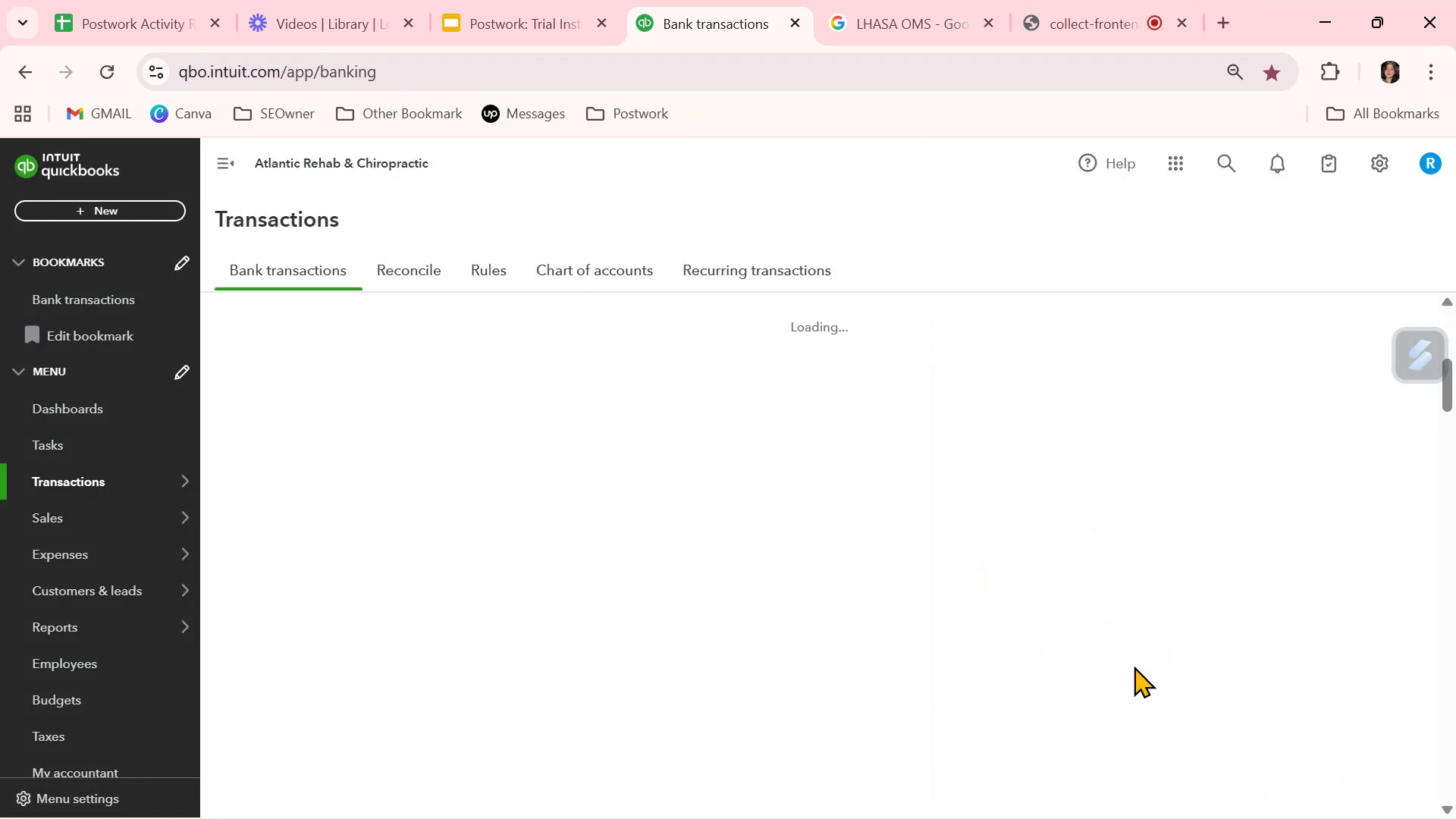 
scroll: coordinate [743, 722], scroll_direction: down, amount: 2.0
 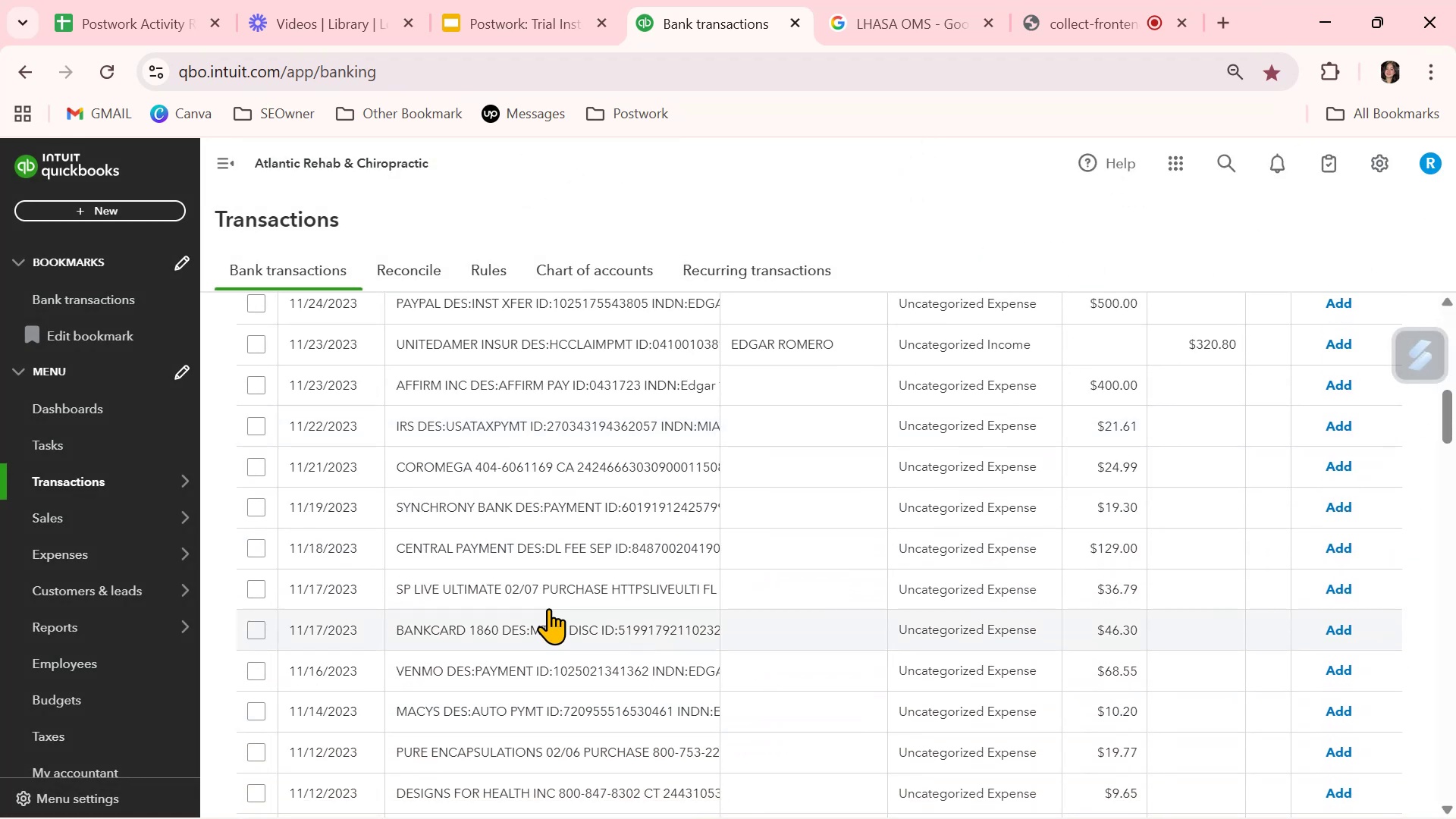 
left_click([507, 552])
 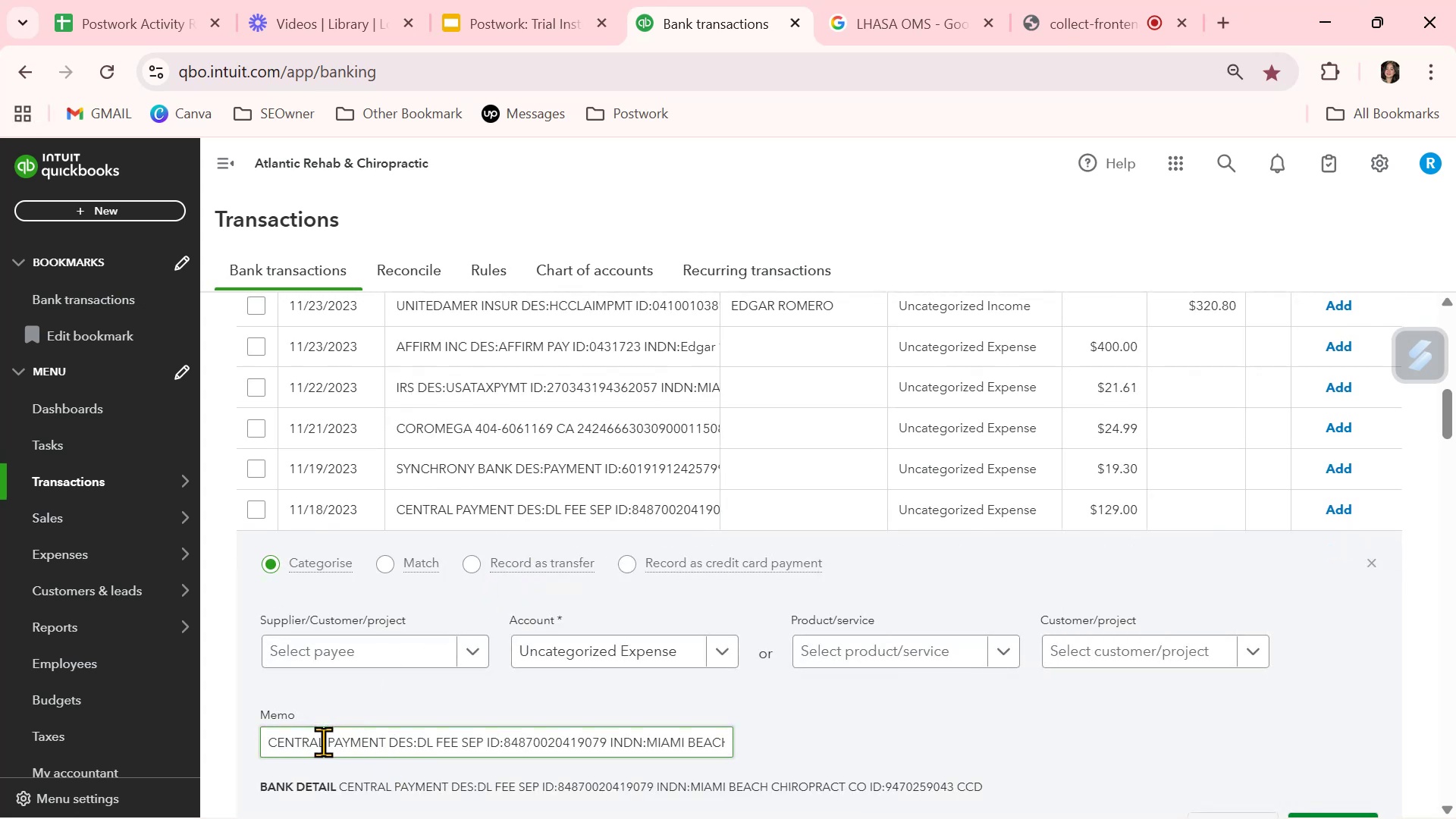 
left_click_drag(start_coordinate=[325, 742], to_coordinate=[232, 736])
 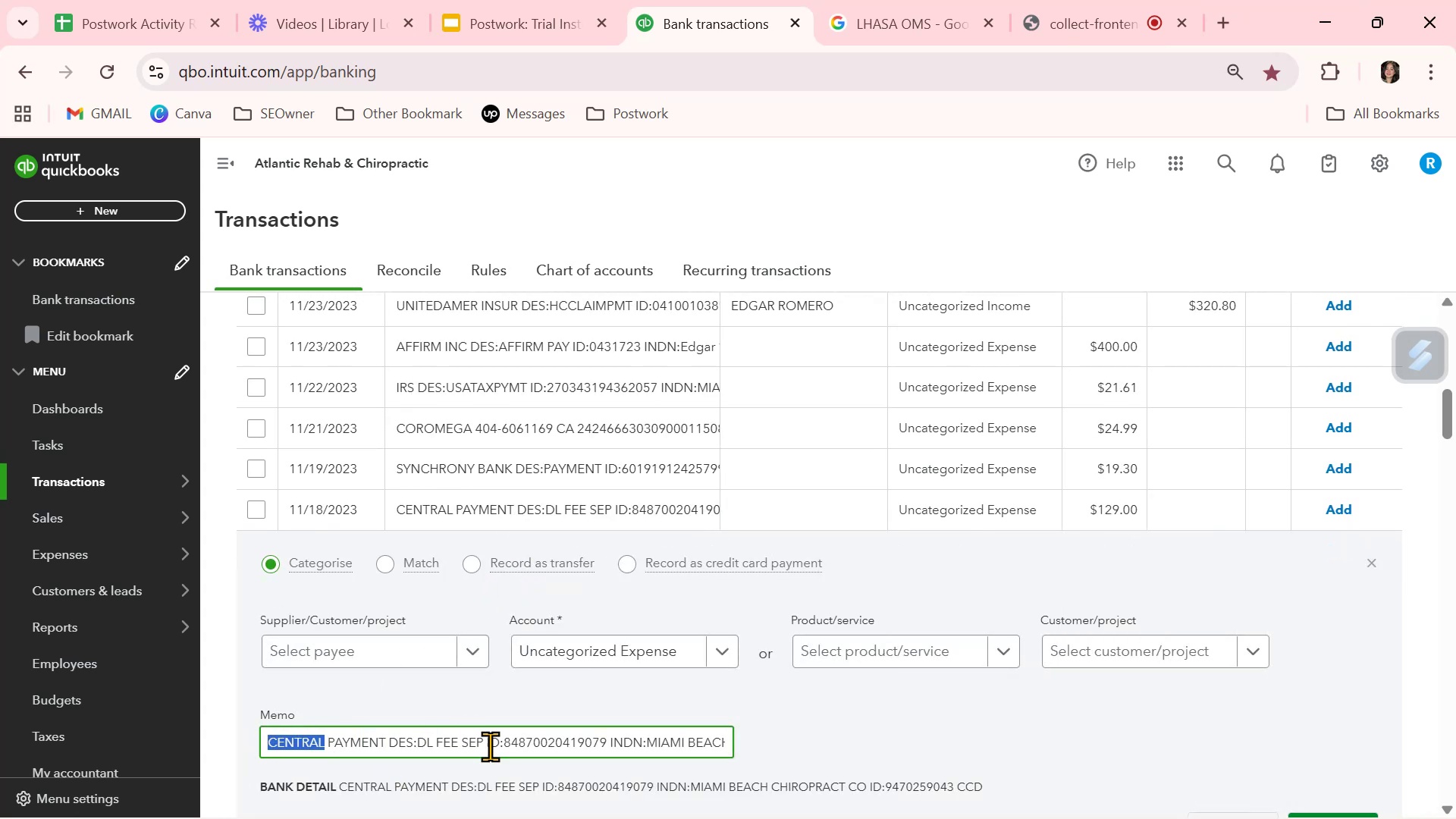 
left_click([799, 742])
 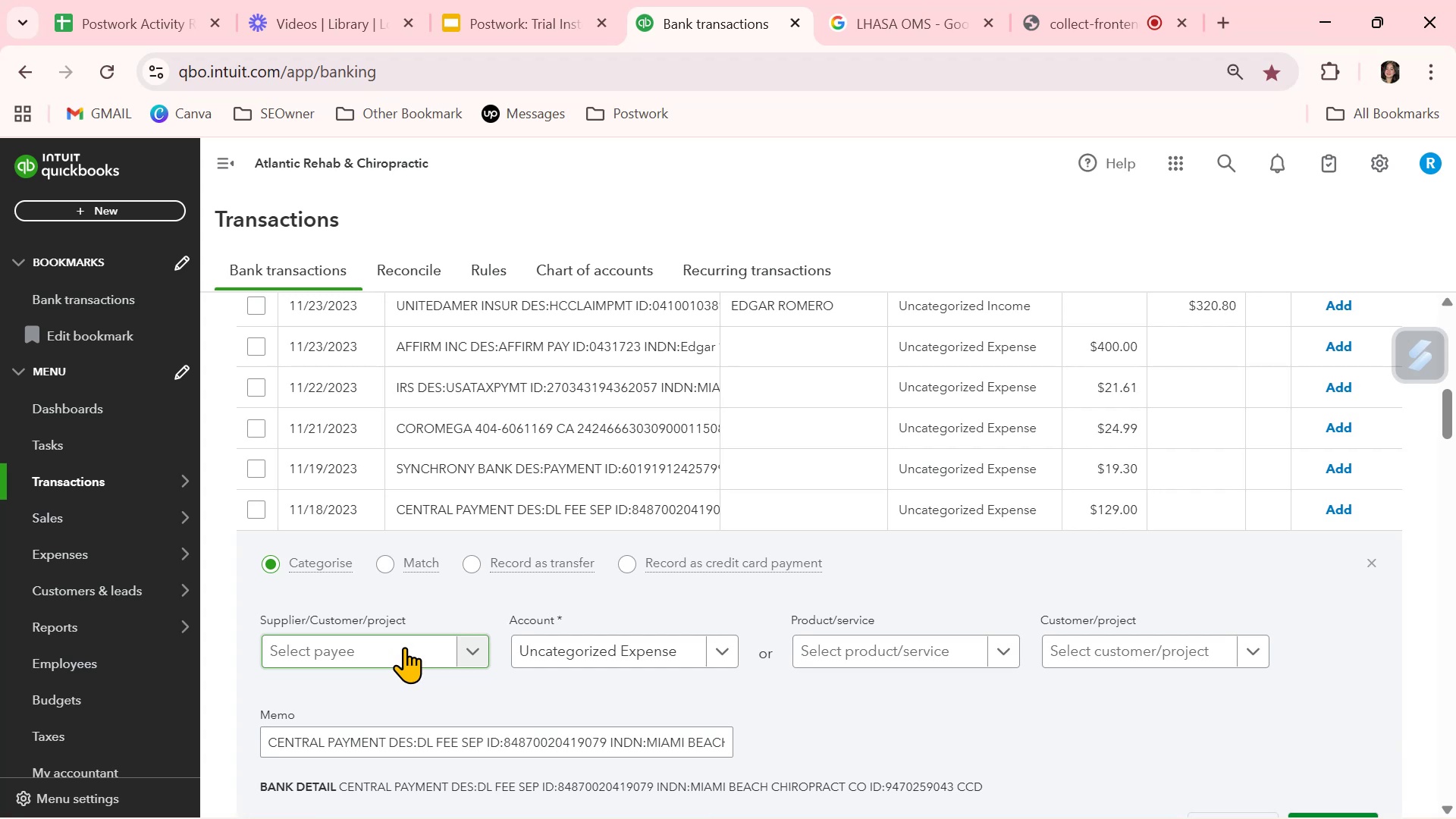 
wait(6.02)
 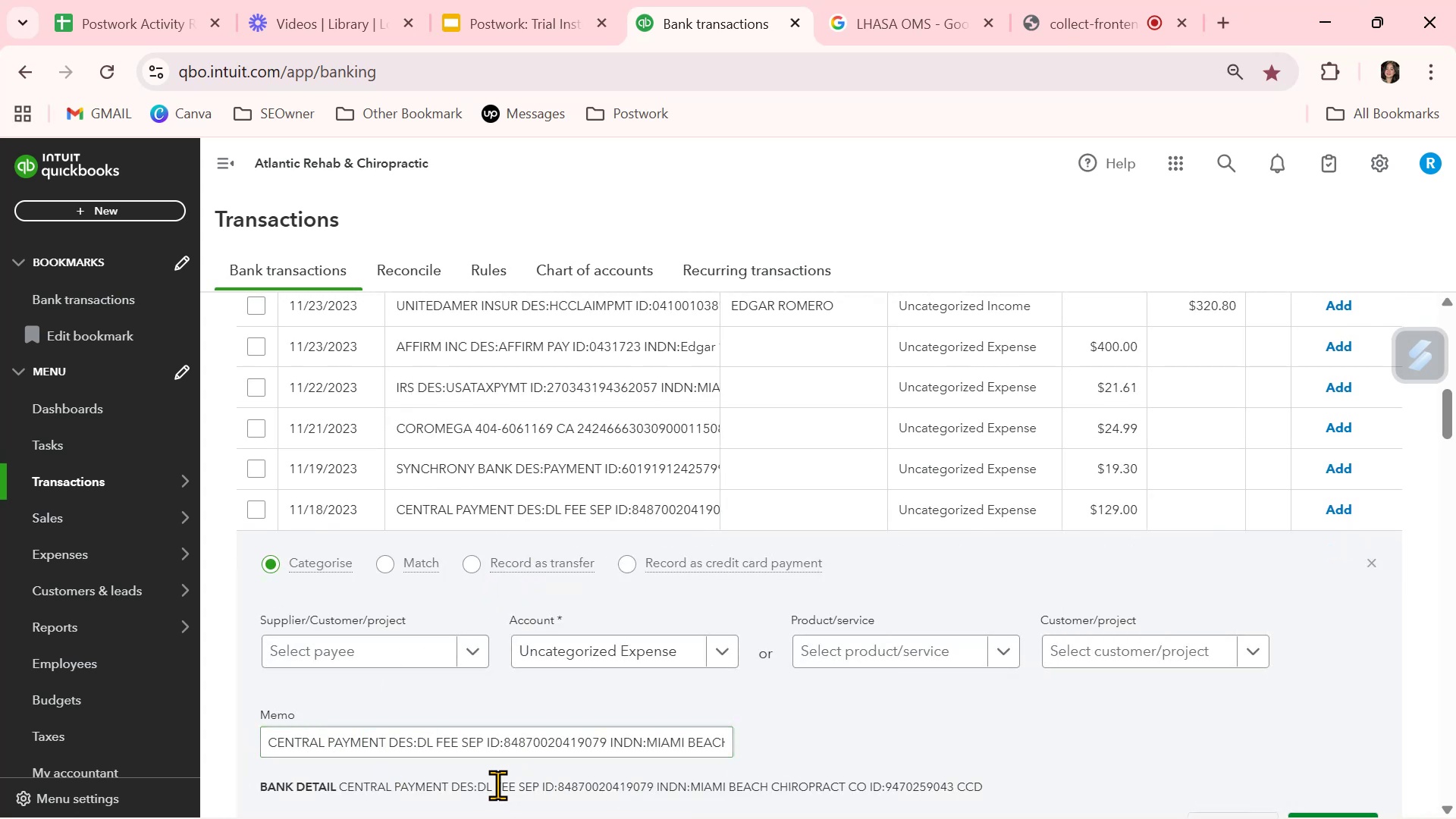 
left_click([394, 653])
 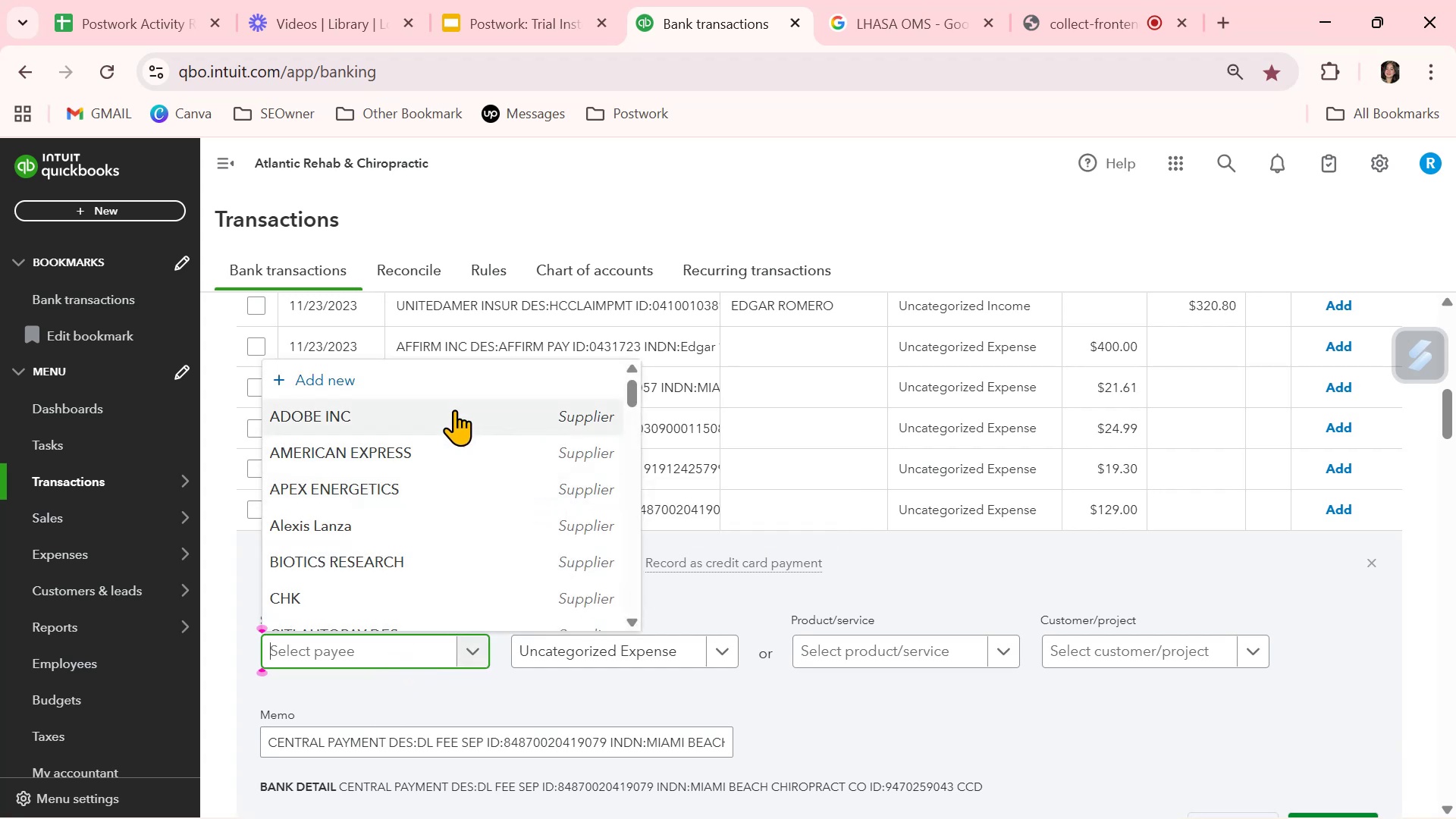 
left_click([432, 379])
 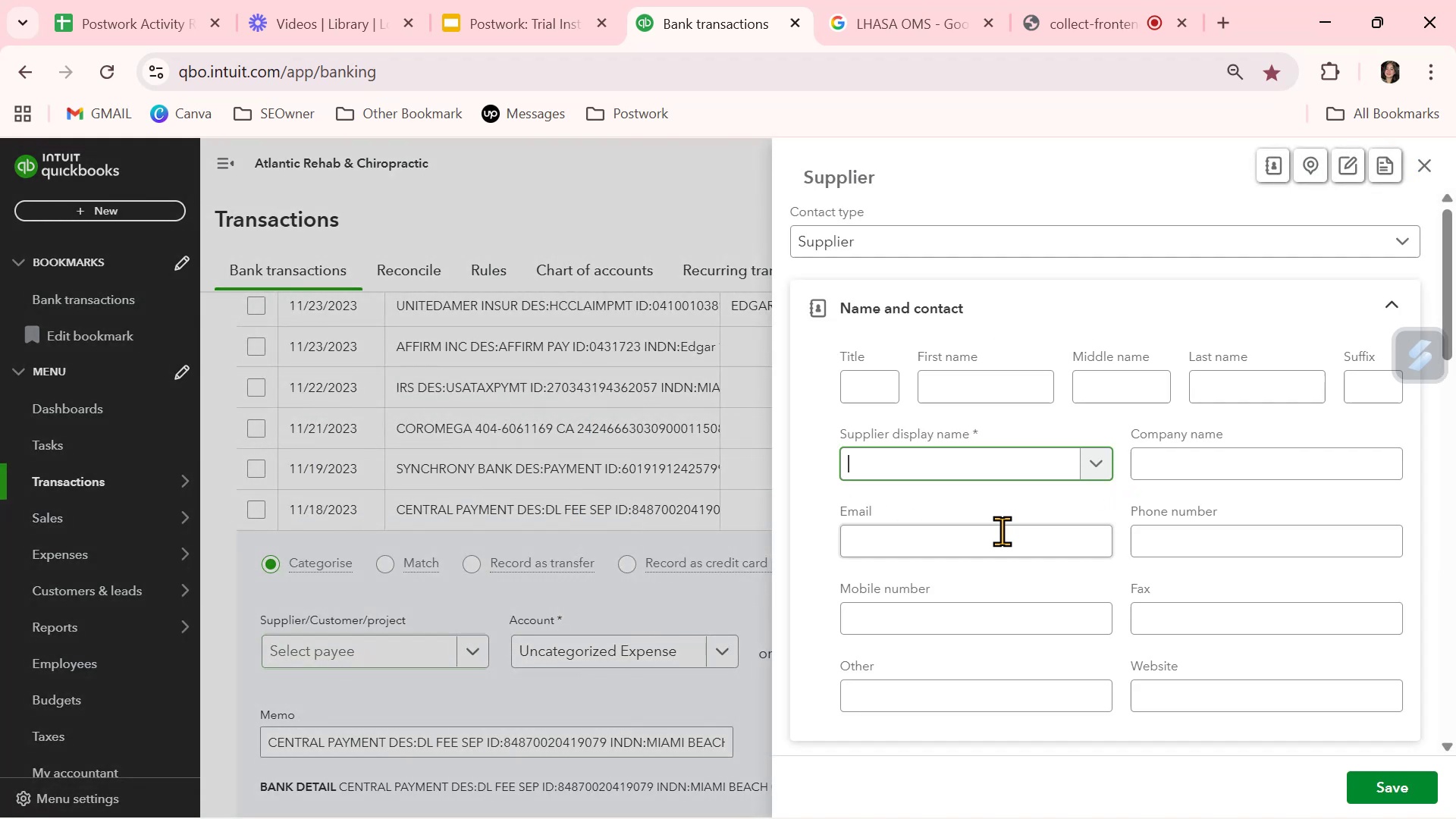 
key(Control+ControlLeft)
 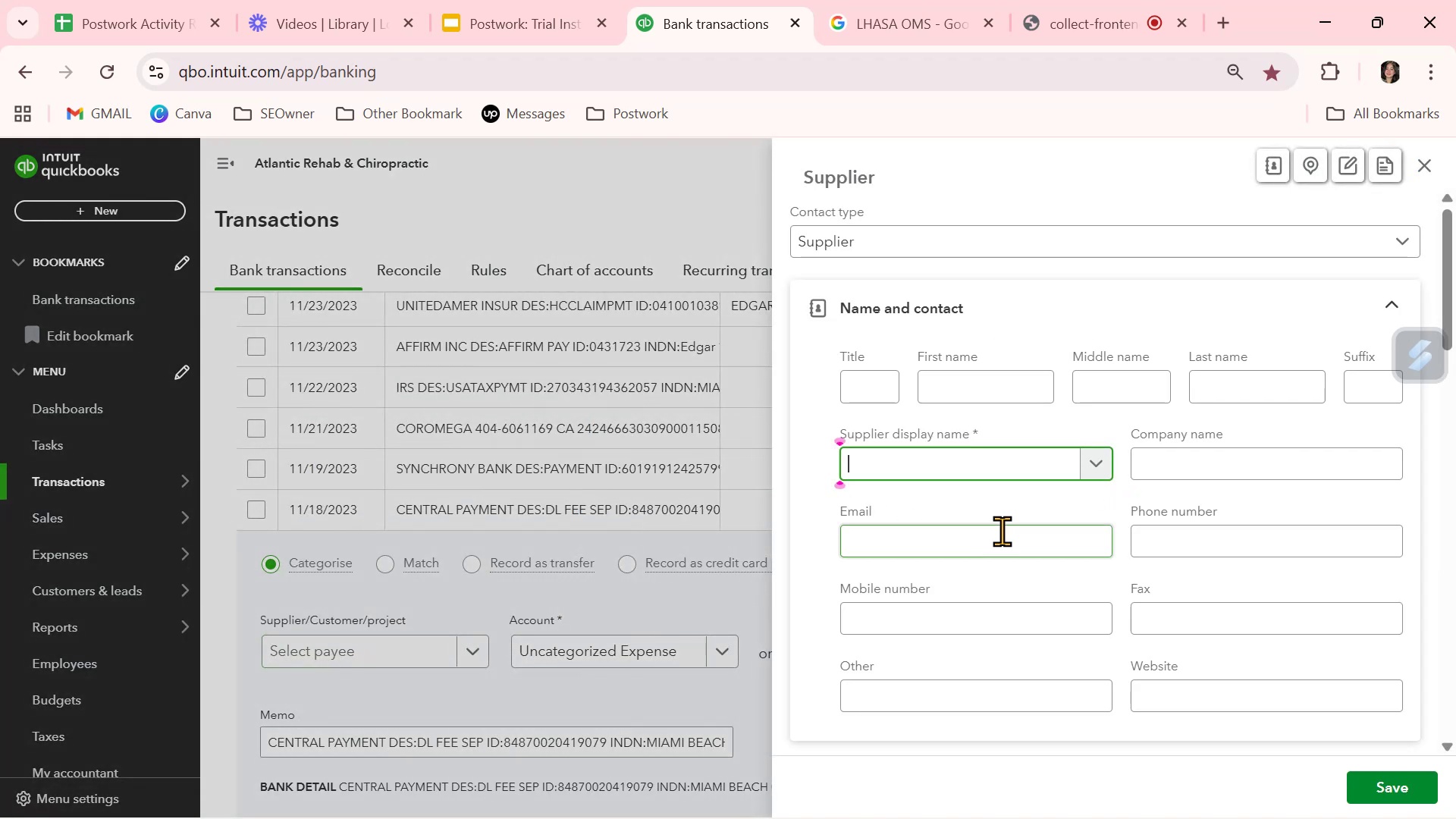 
key(Control+V)
 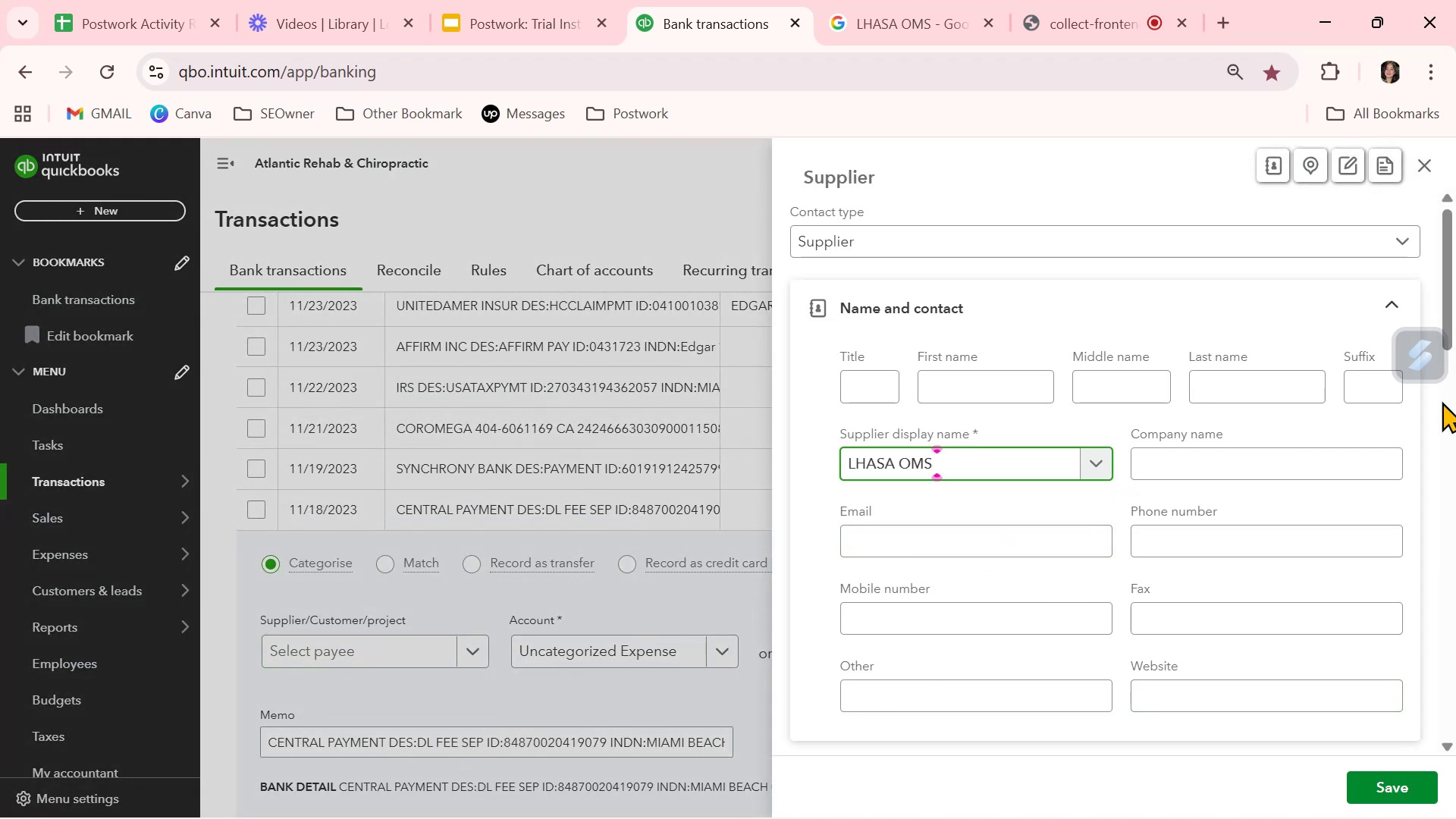 
left_click([1420, 165])
 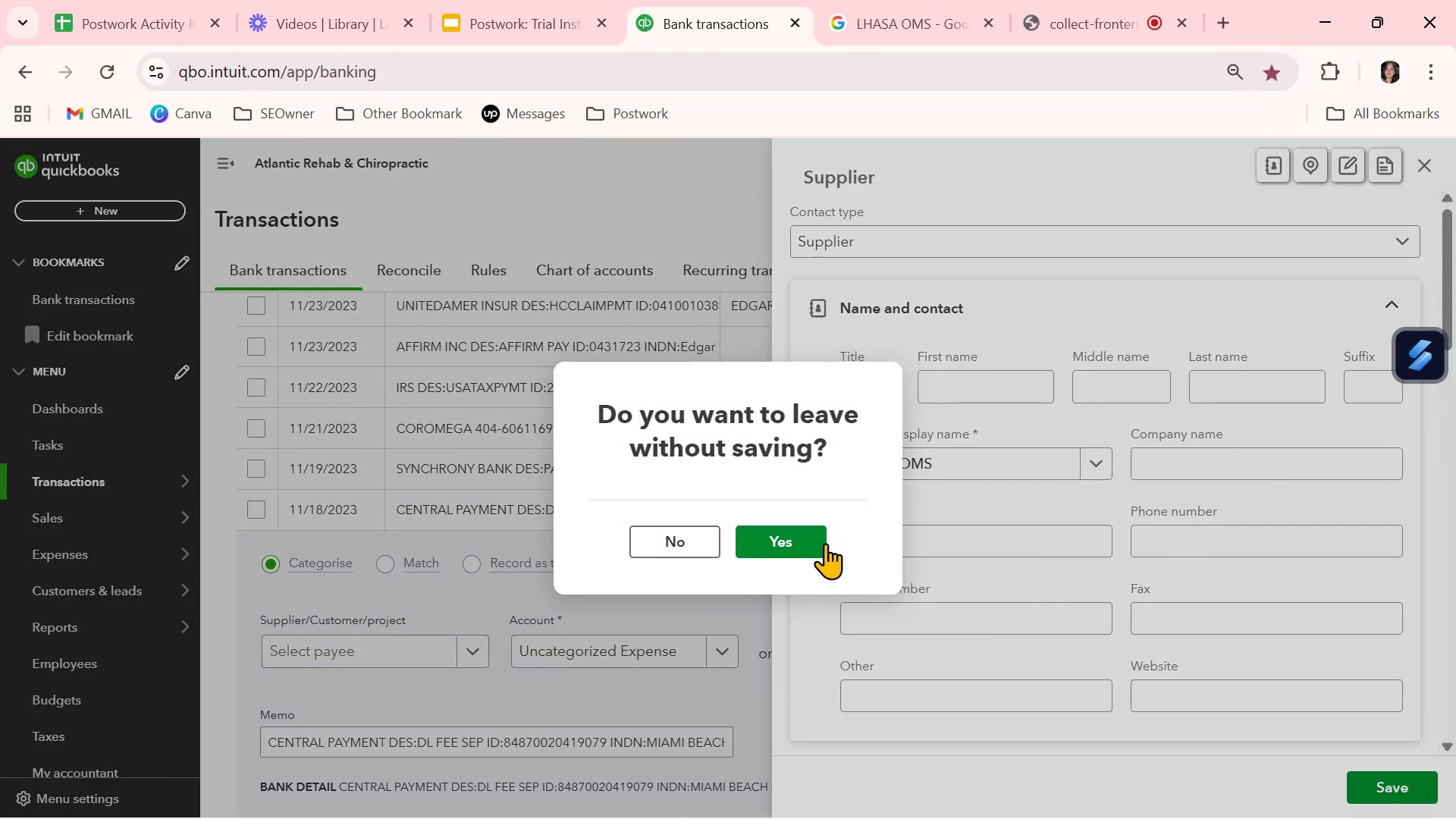 
left_click([811, 538])
 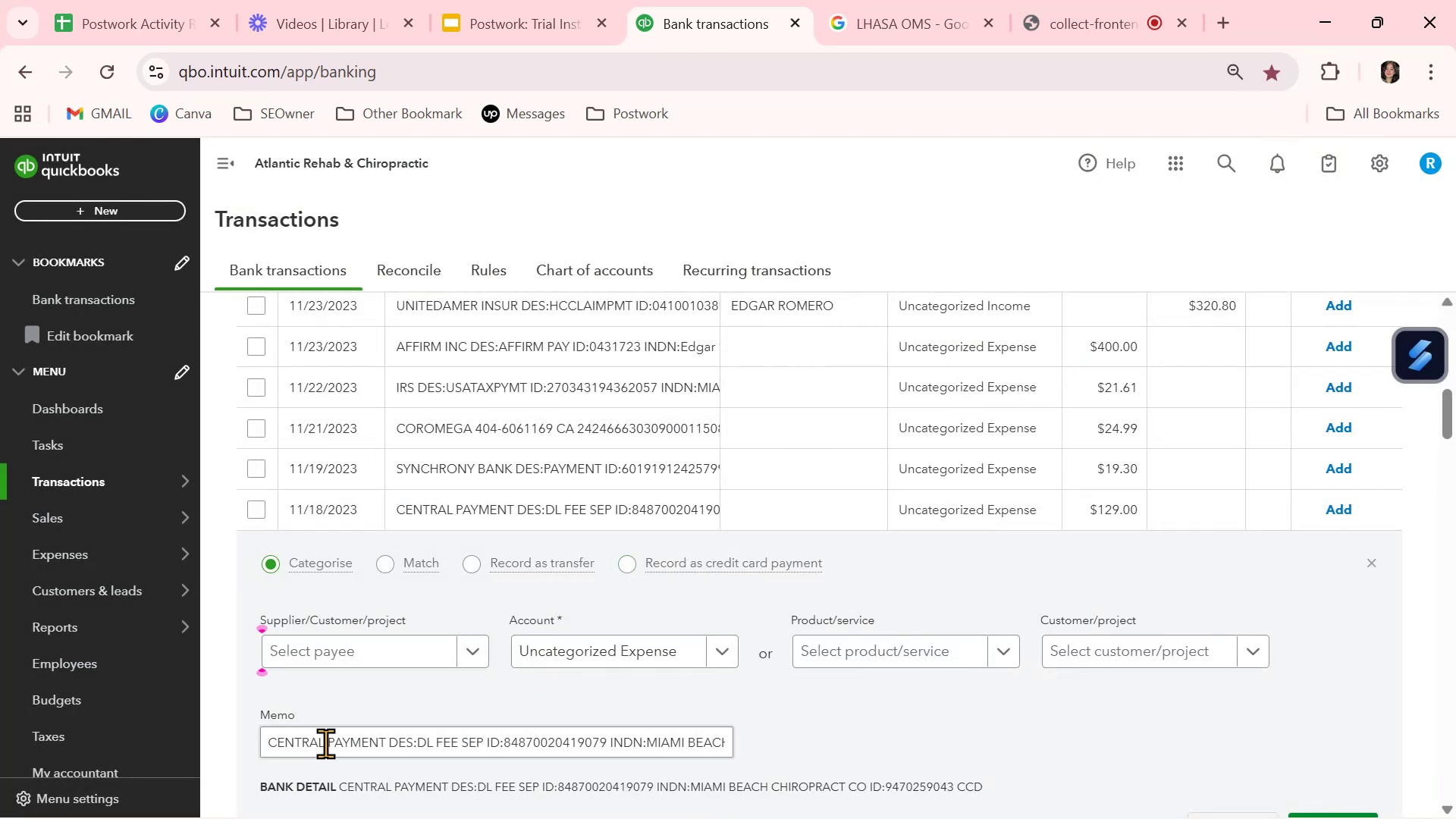 
left_click_drag(start_coordinate=[325, 740], to_coordinate=[231, 740])
 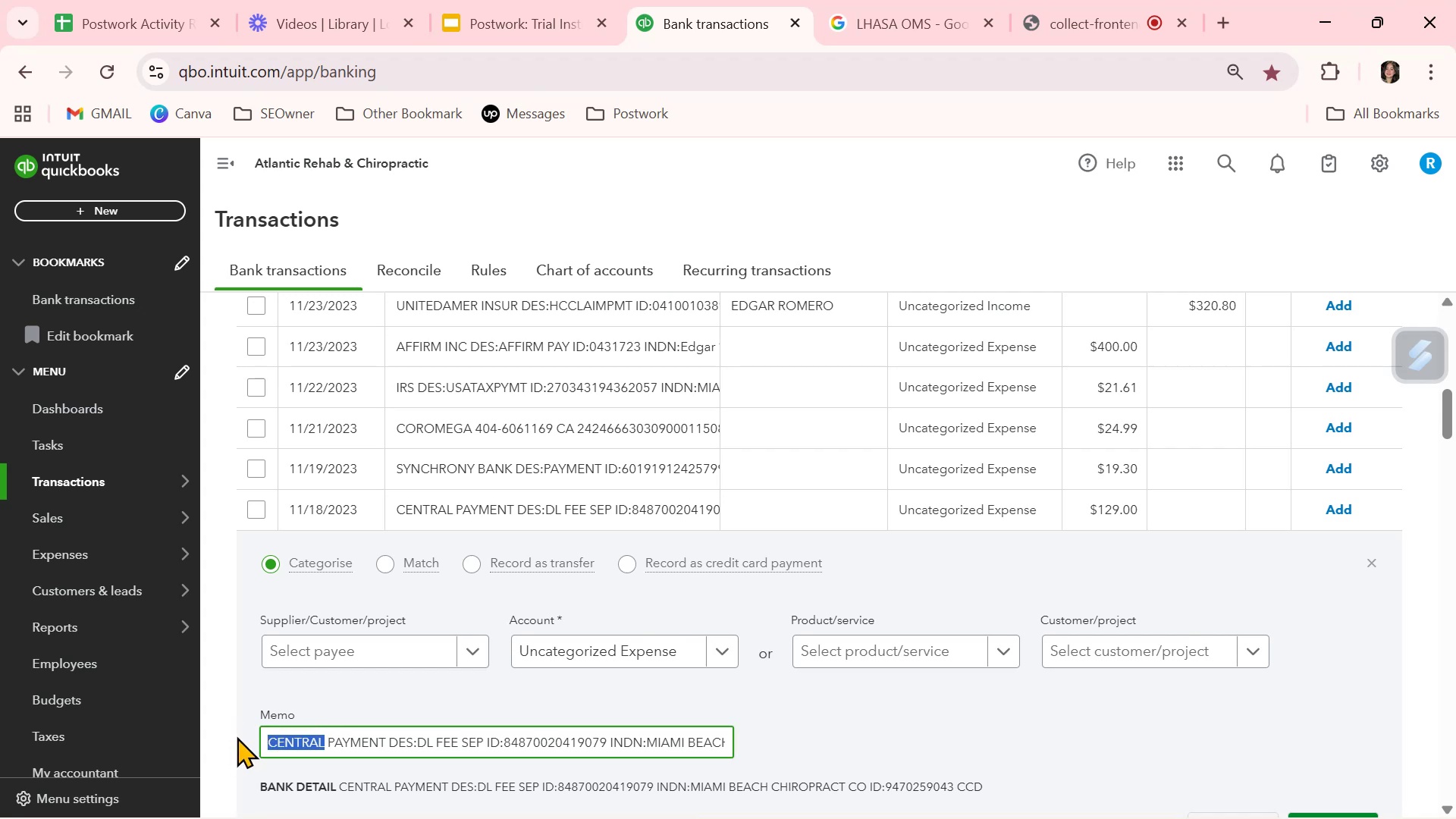 
key(Control+ControlLeft)
 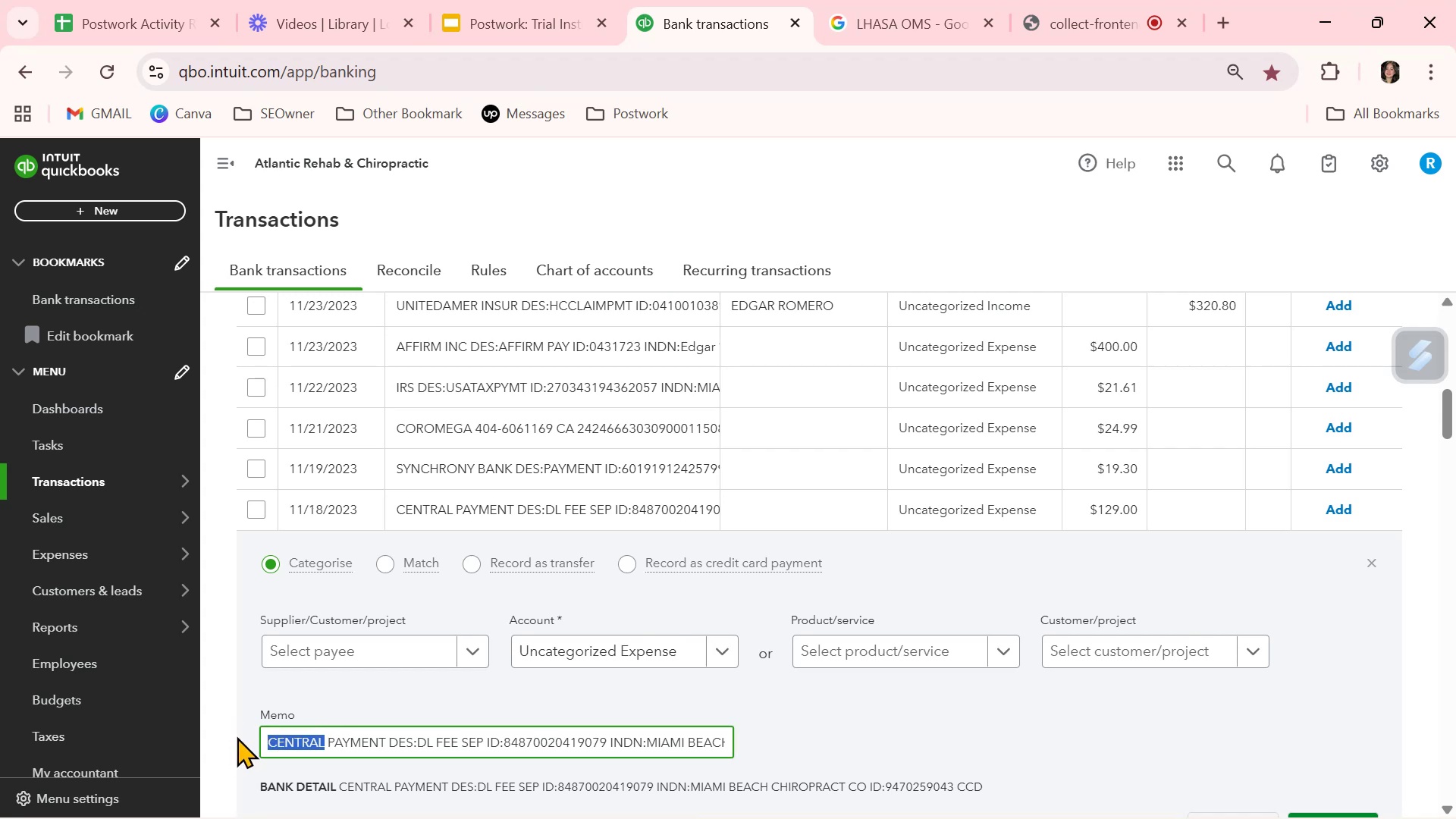 
key(Control+C)
 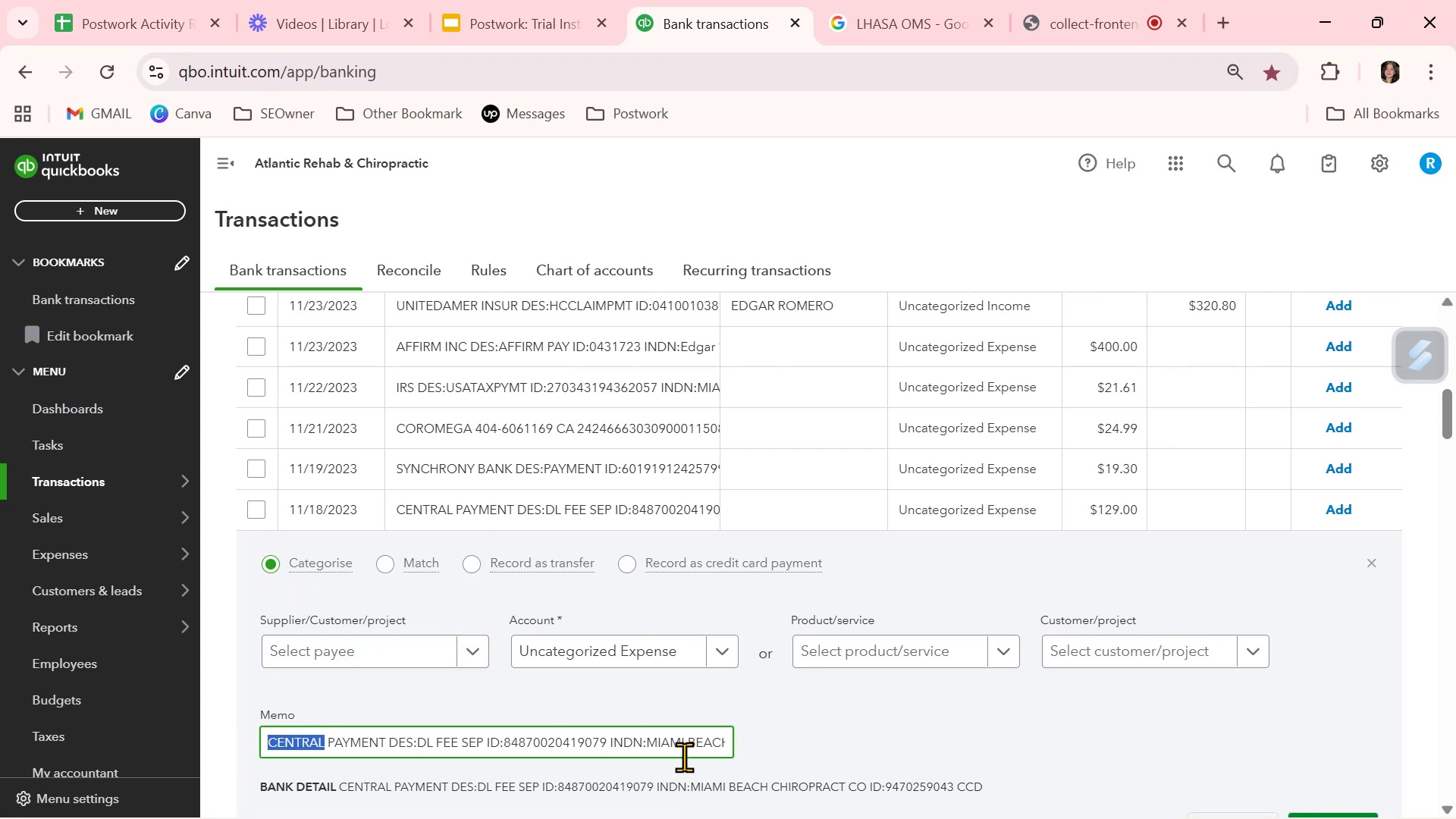 
scroll: coordinate [684, 757], scroll_direction: down, amount: 2.0
 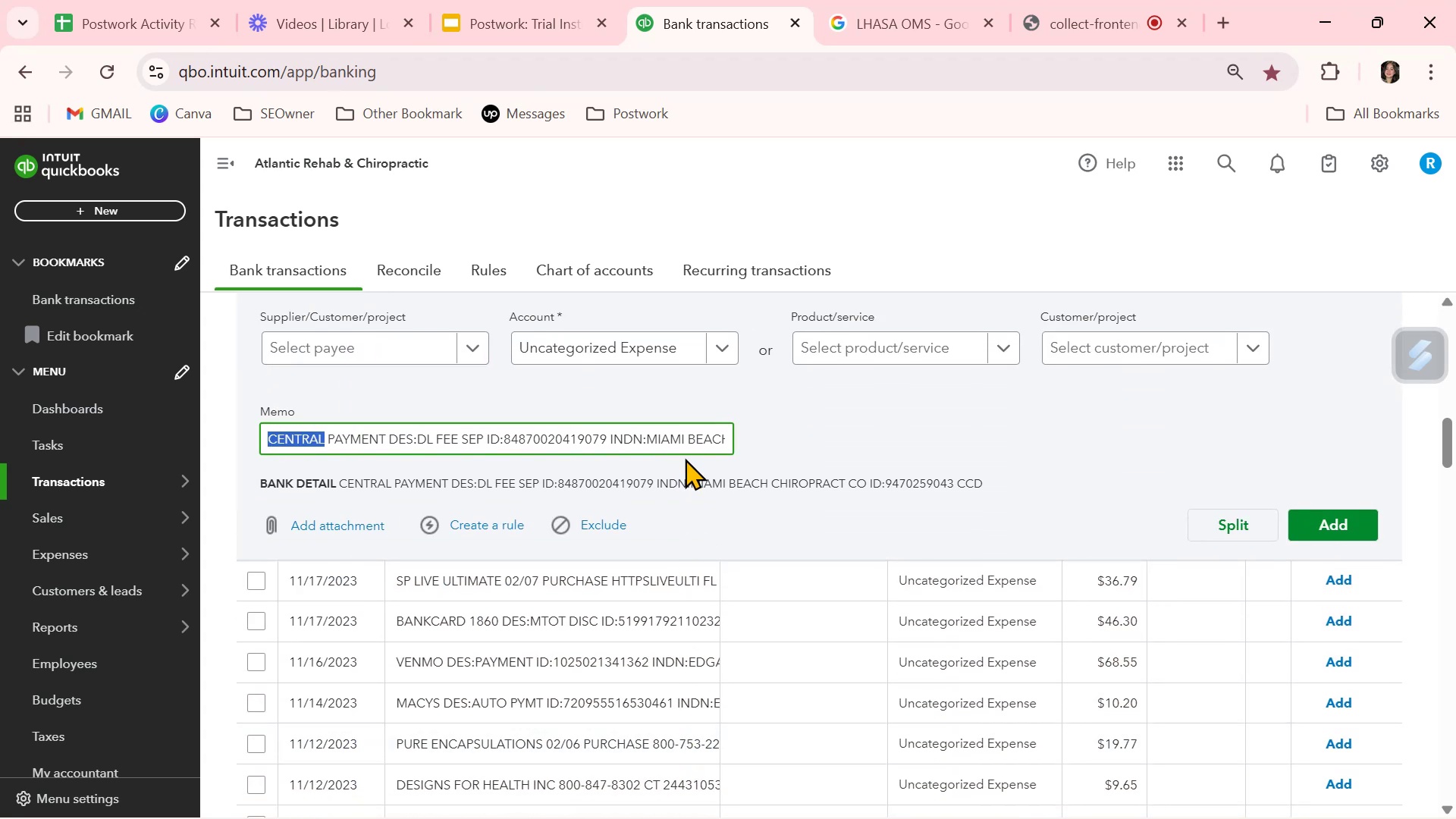 
left_click([682, 444])
 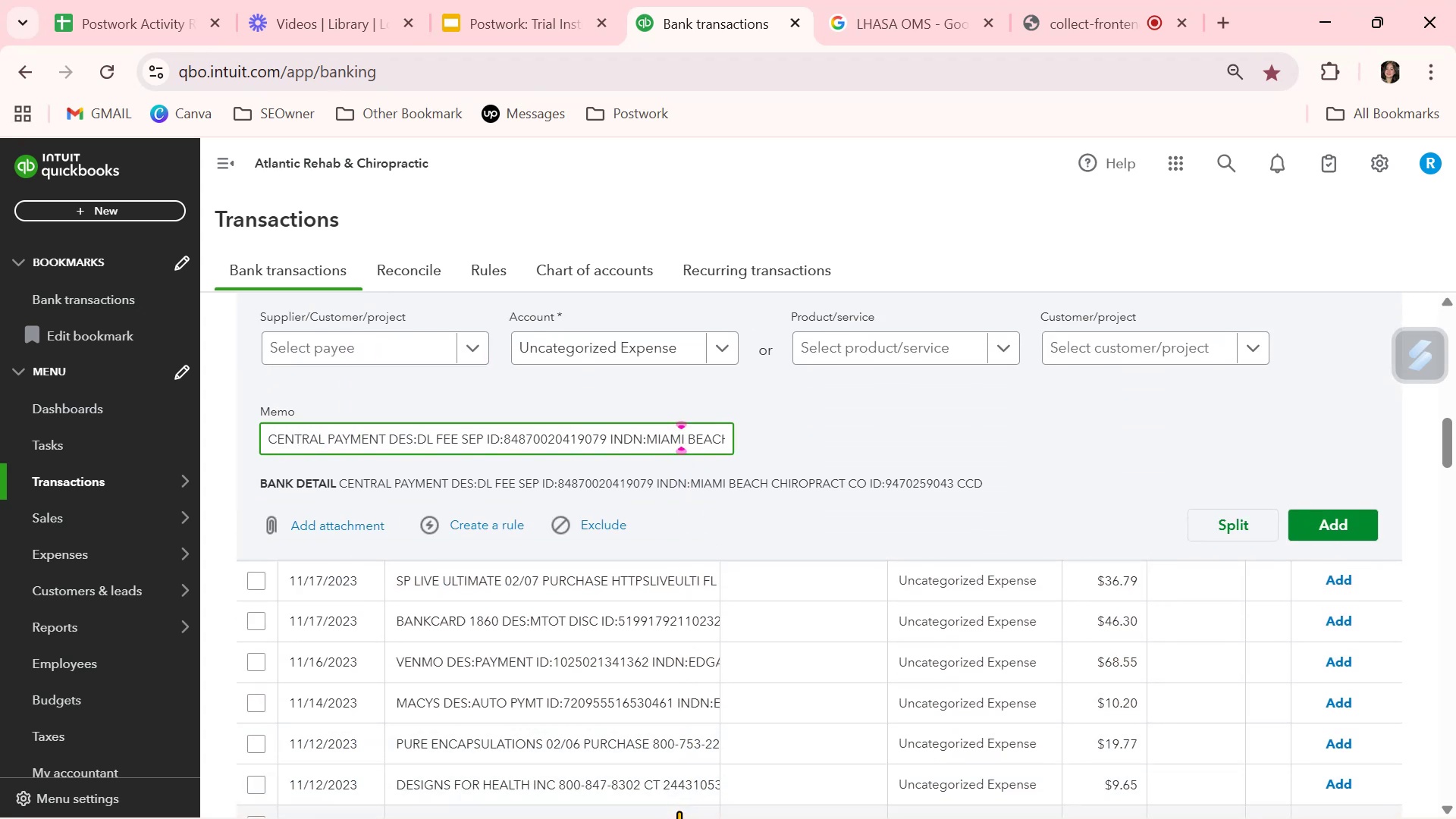 
hold_key(key=ArrowRight, duration=1.41)
 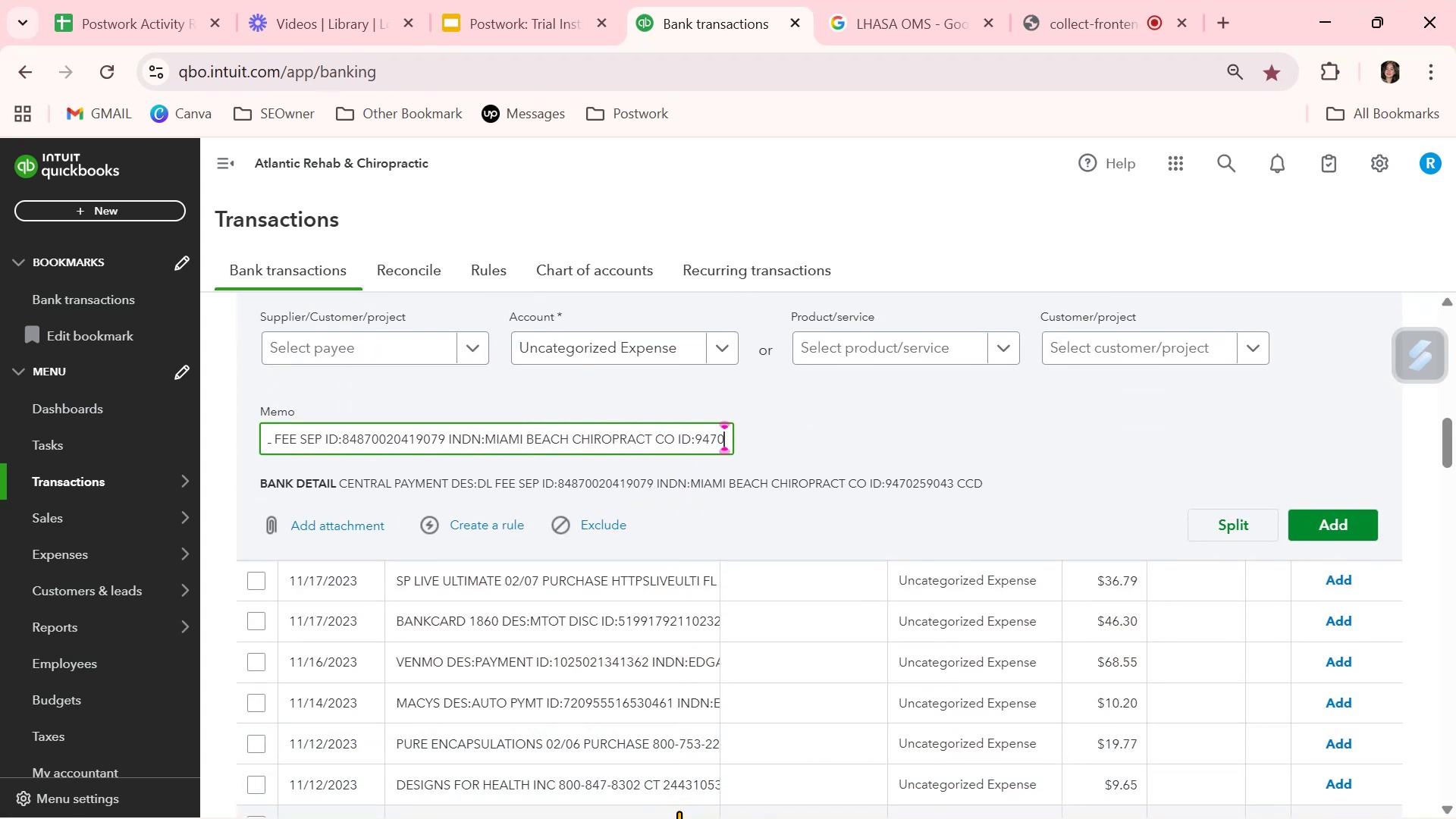 
hold_key(key=ArrowRight, duration=0.8)
 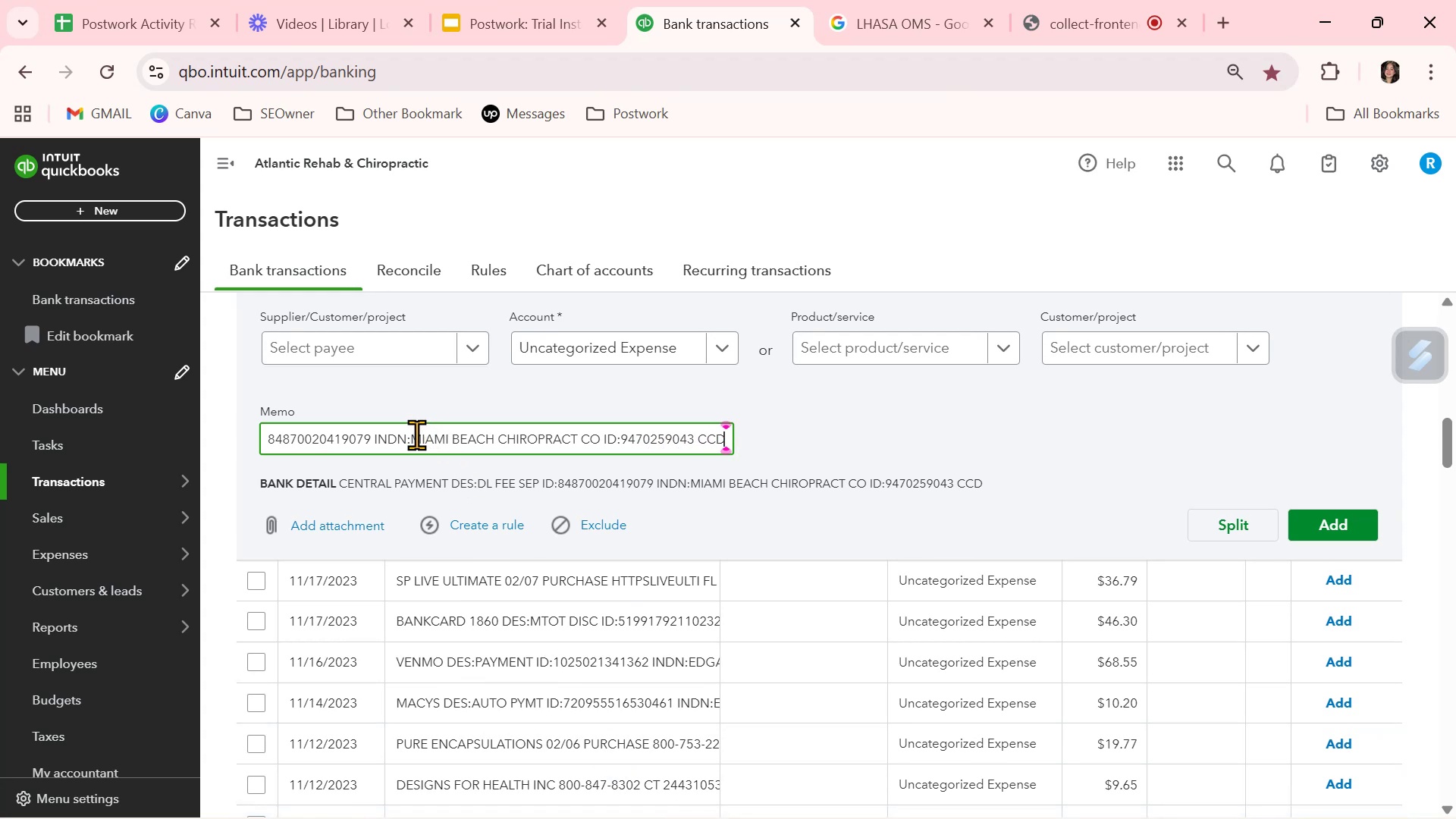 
left_click_drag(start_coordinate=[413, 435], to_coordinate=[576, 441])
 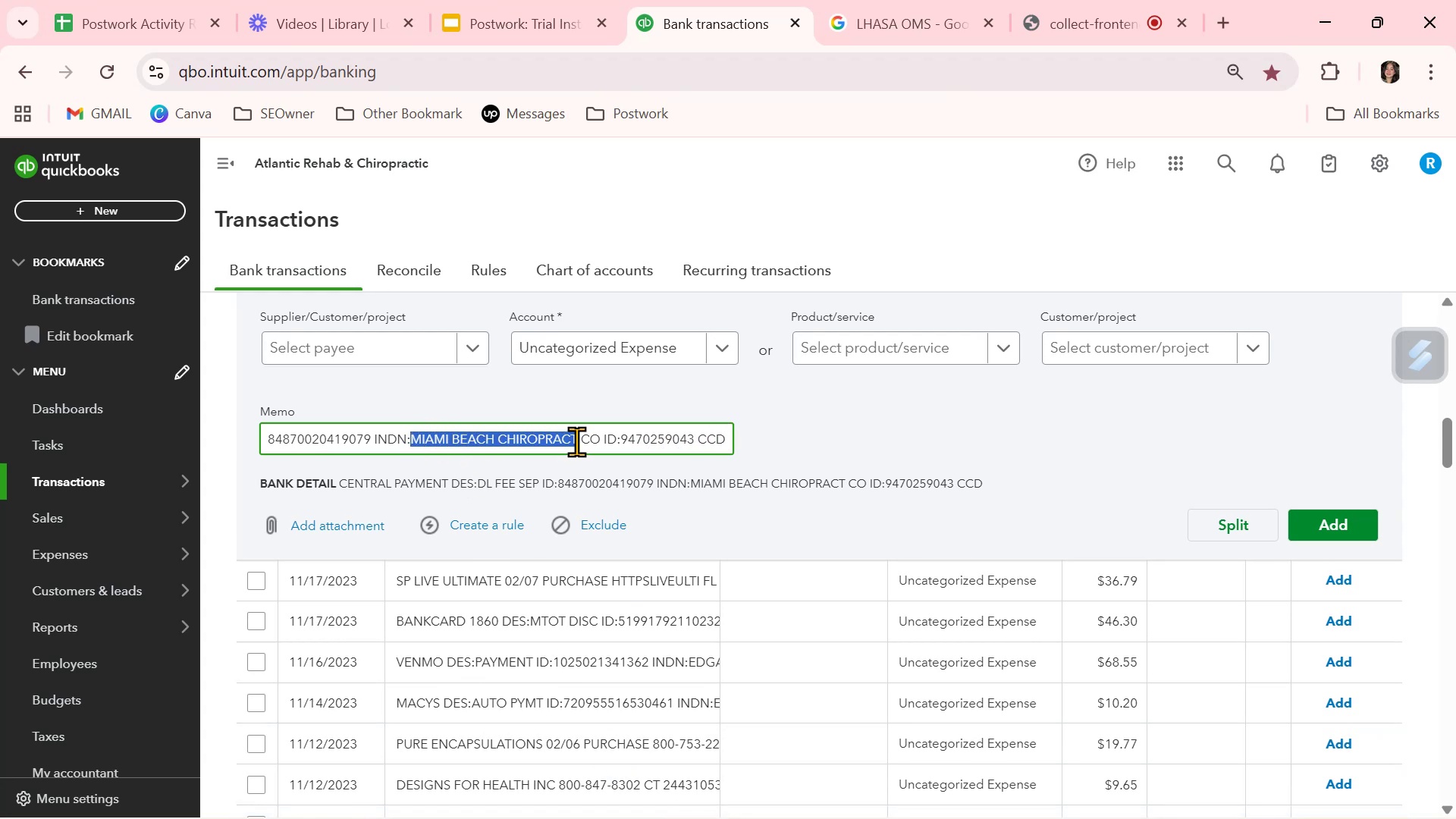 
key(Control+ControlLeft)
 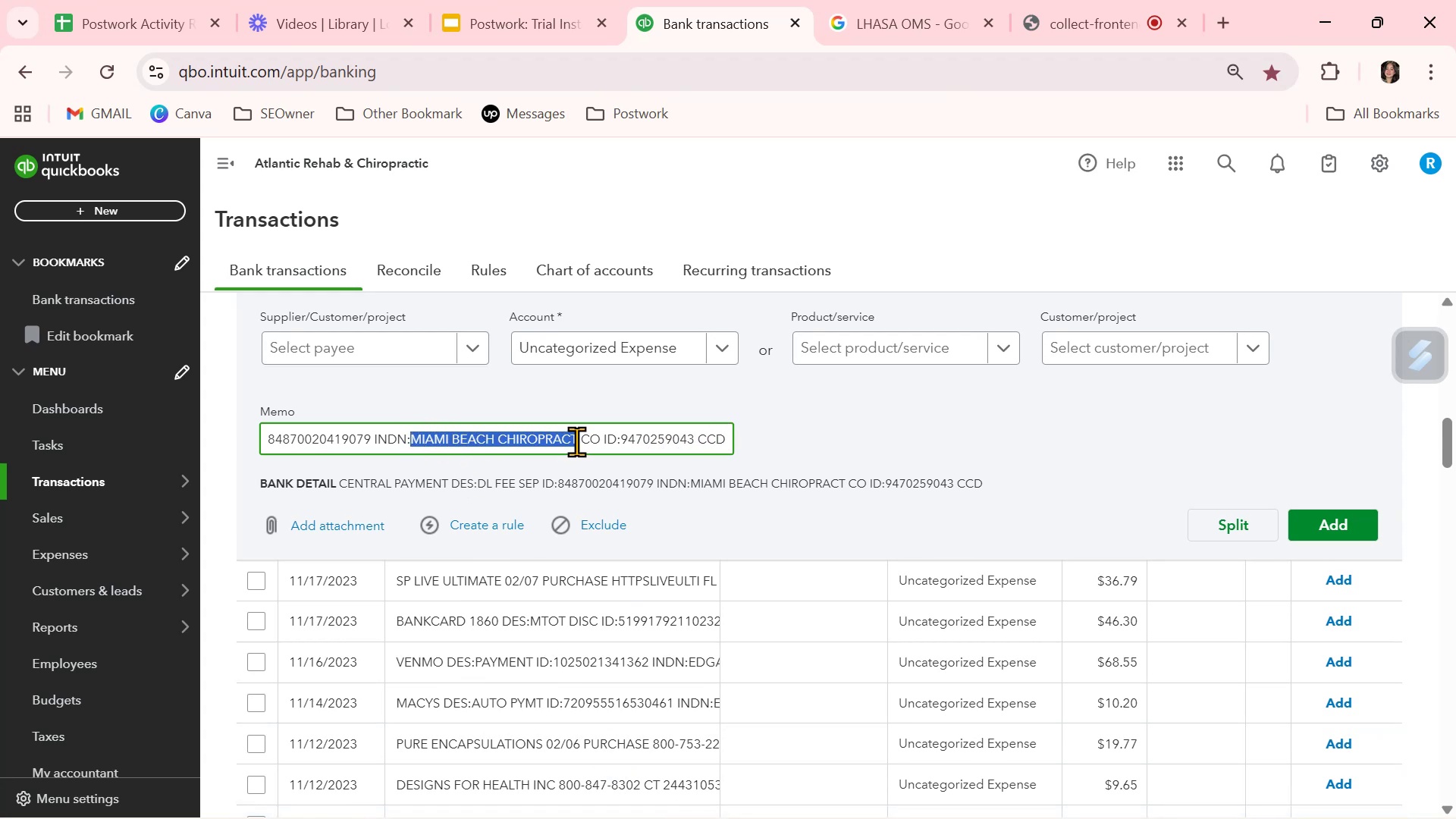 
key(Control+C)
 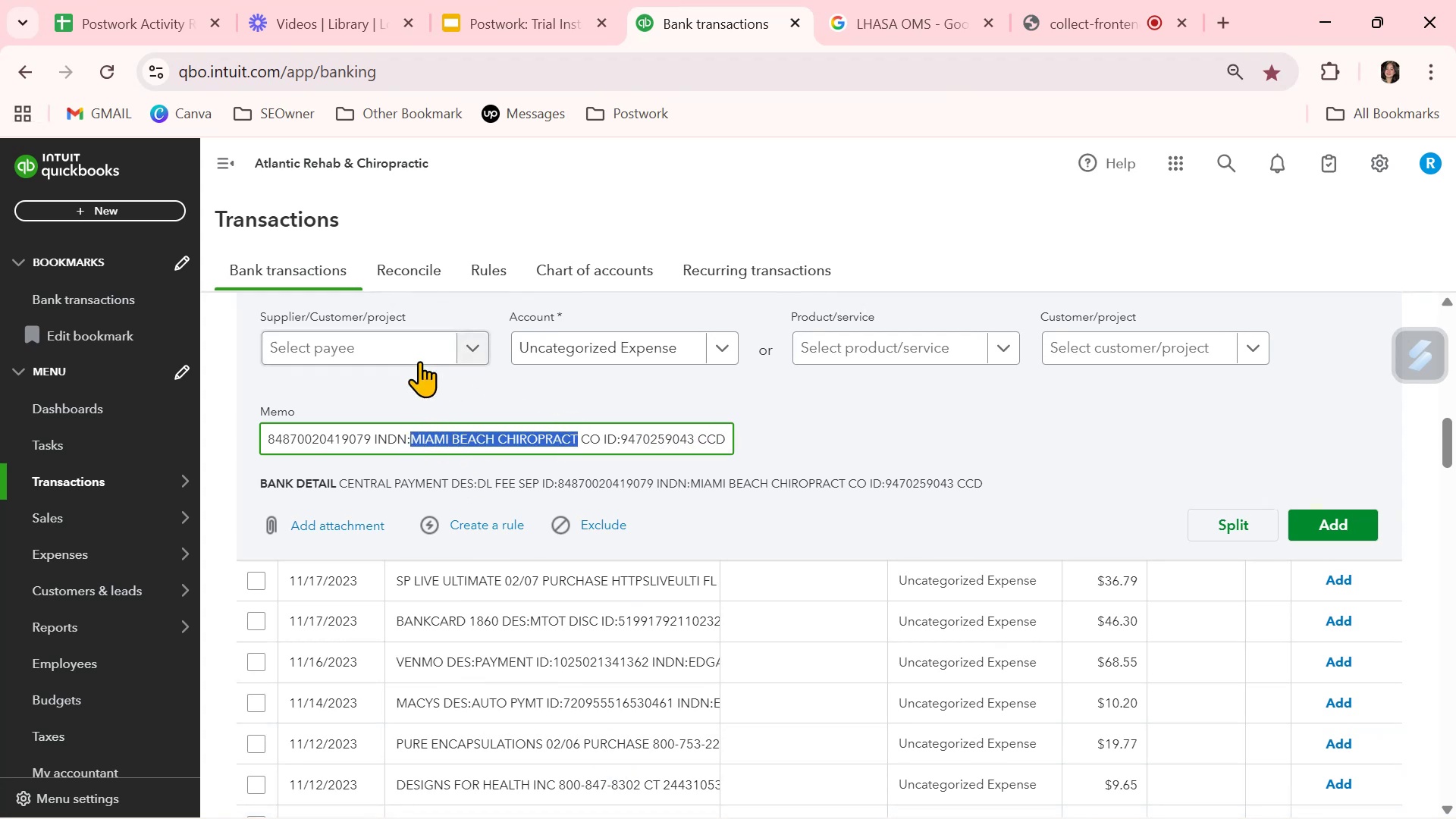 
left_click([419, 354])
 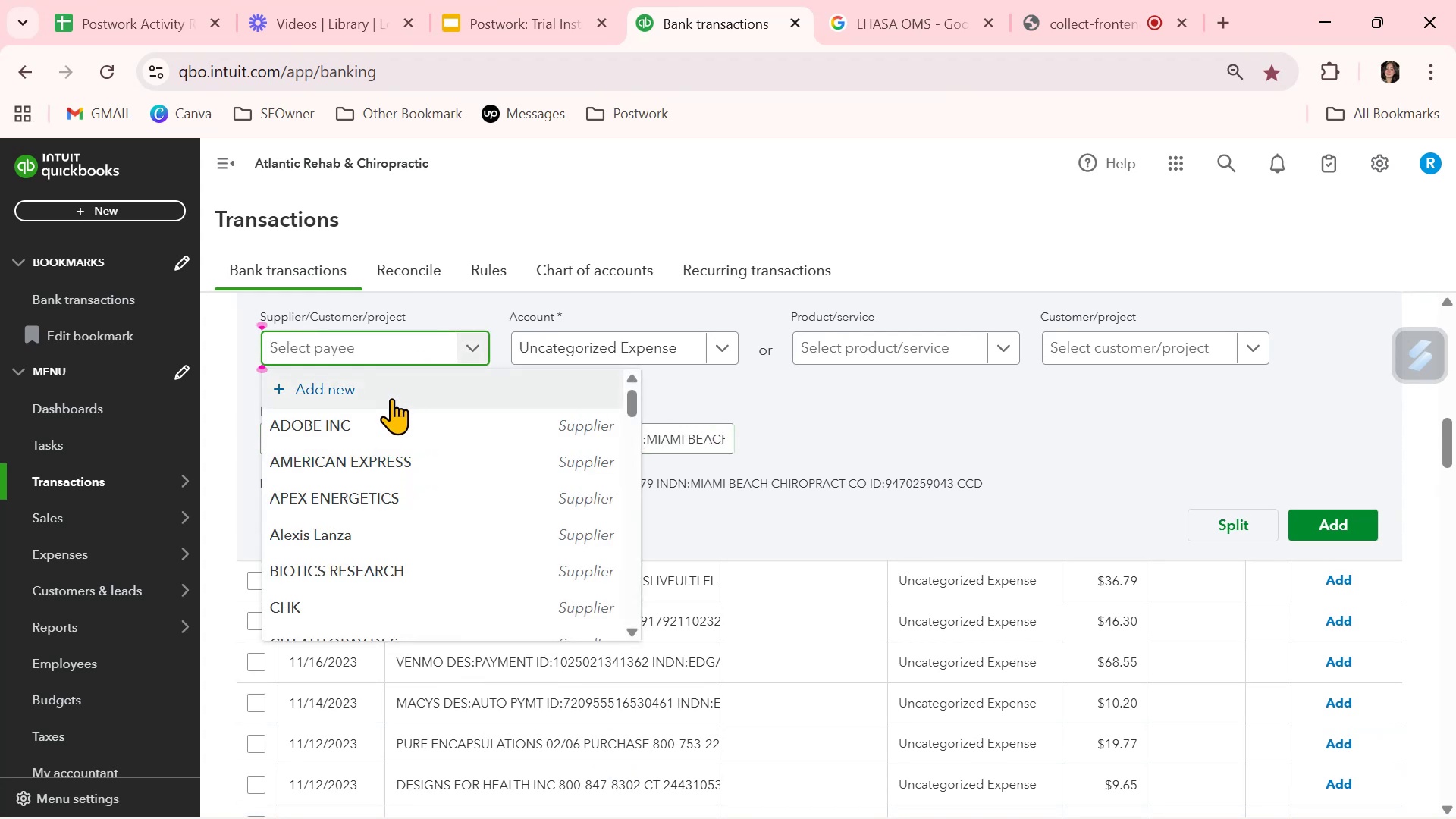 
scroll: coordinate [438, 582], scroll_direction: down, amount: 7.0
 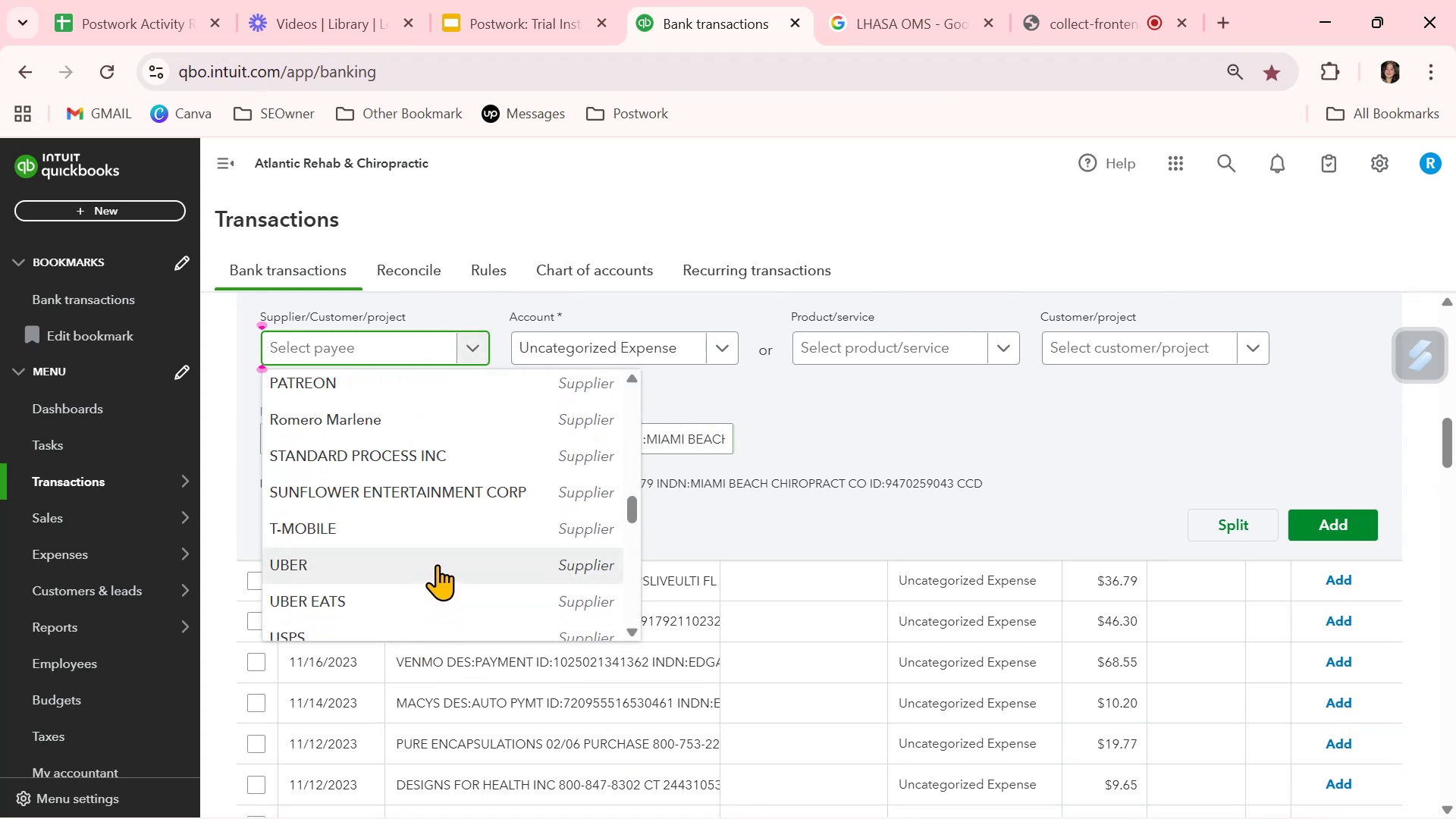 
key(Control+ControlLeft)
 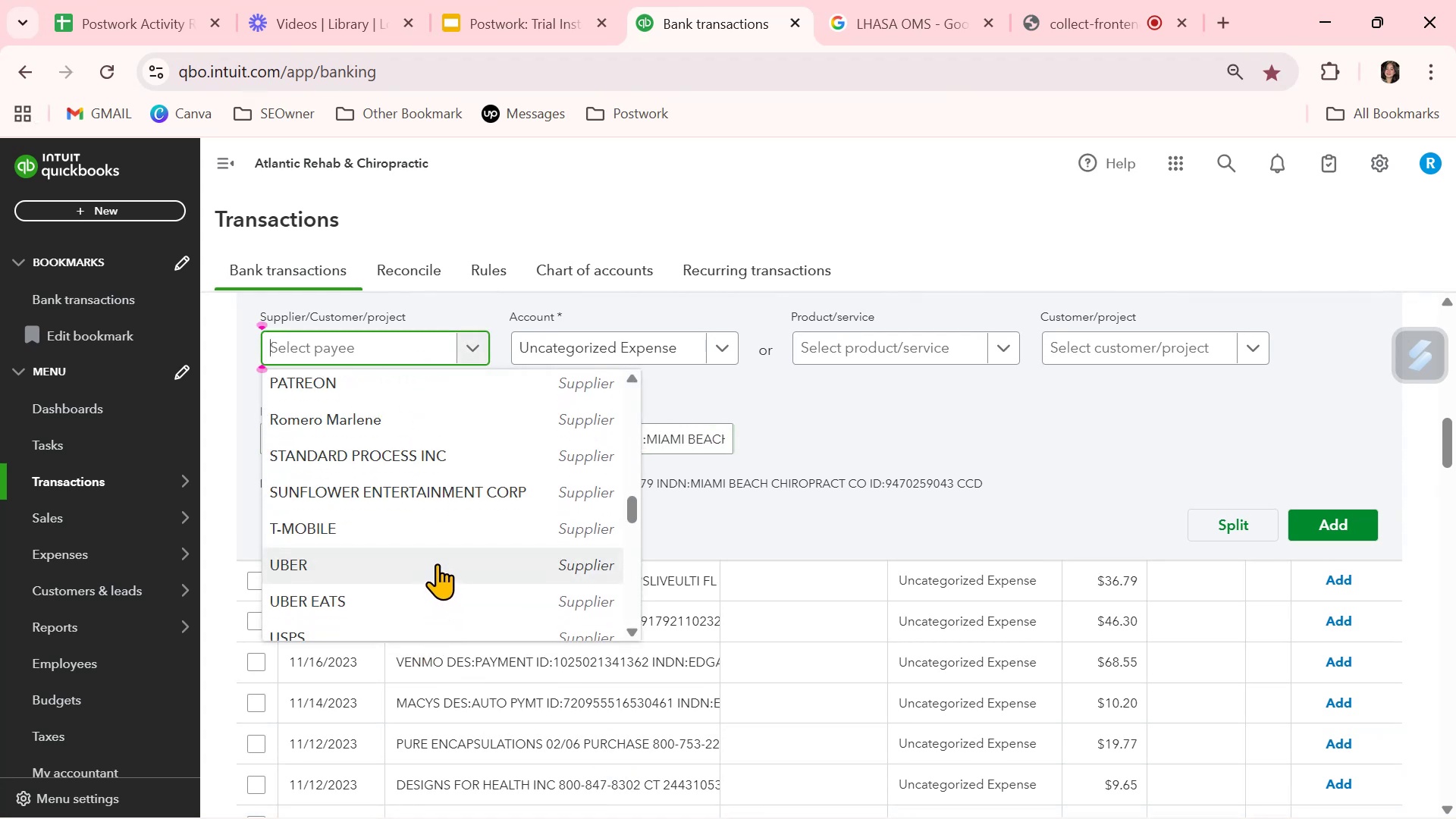 
key(Control+V)
 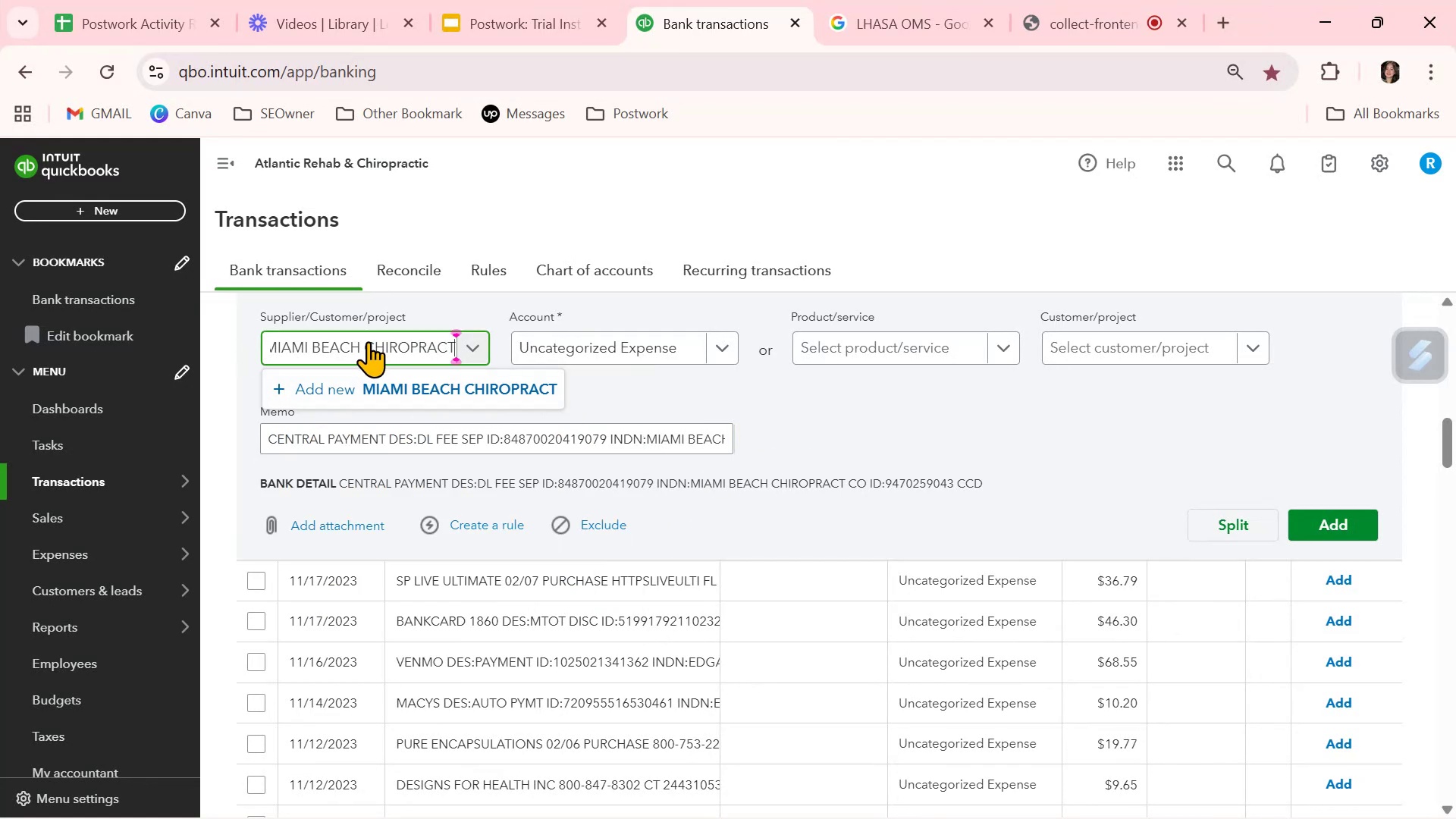 
wait(7.94)
 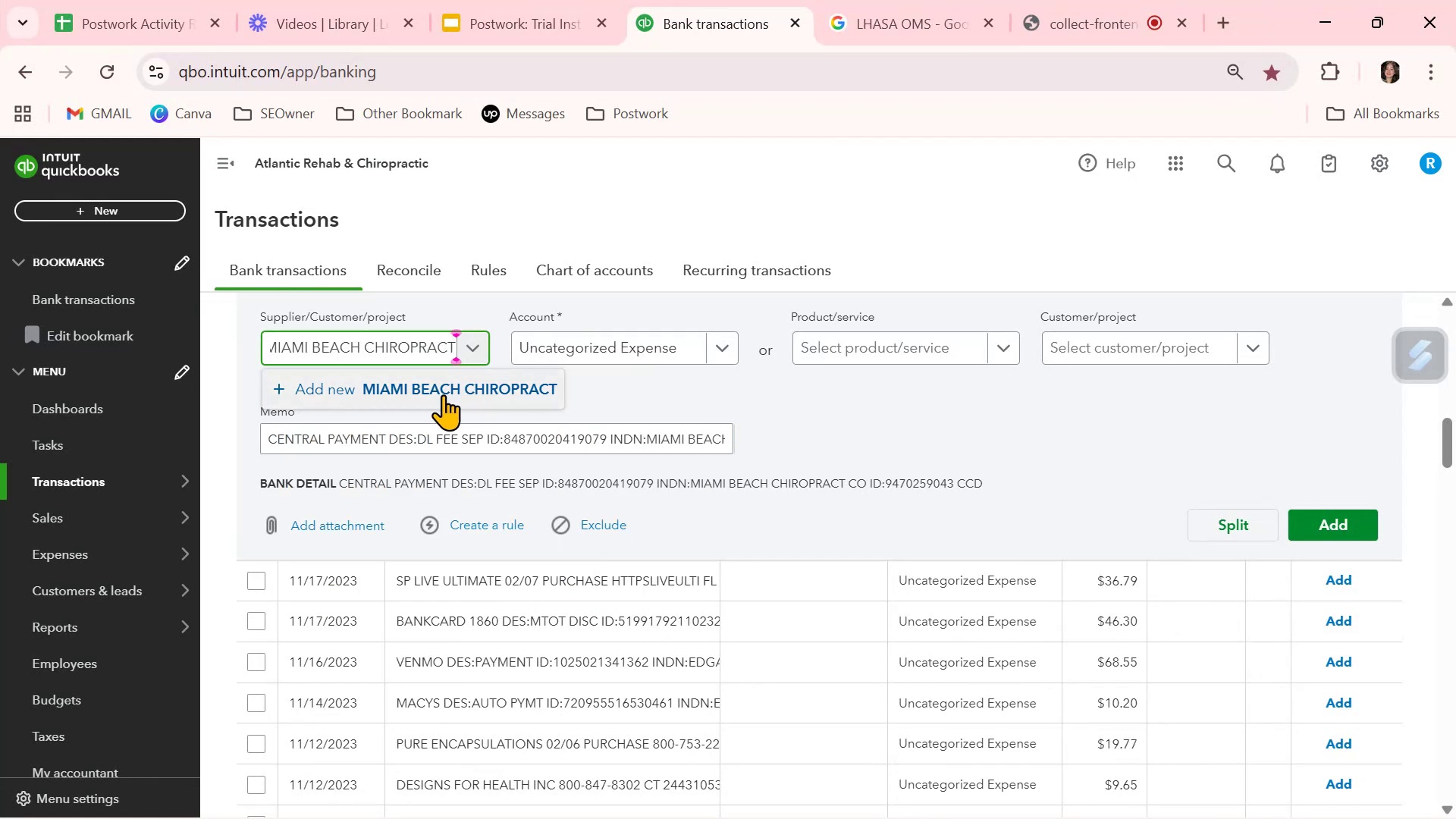 
key(Backspace)
 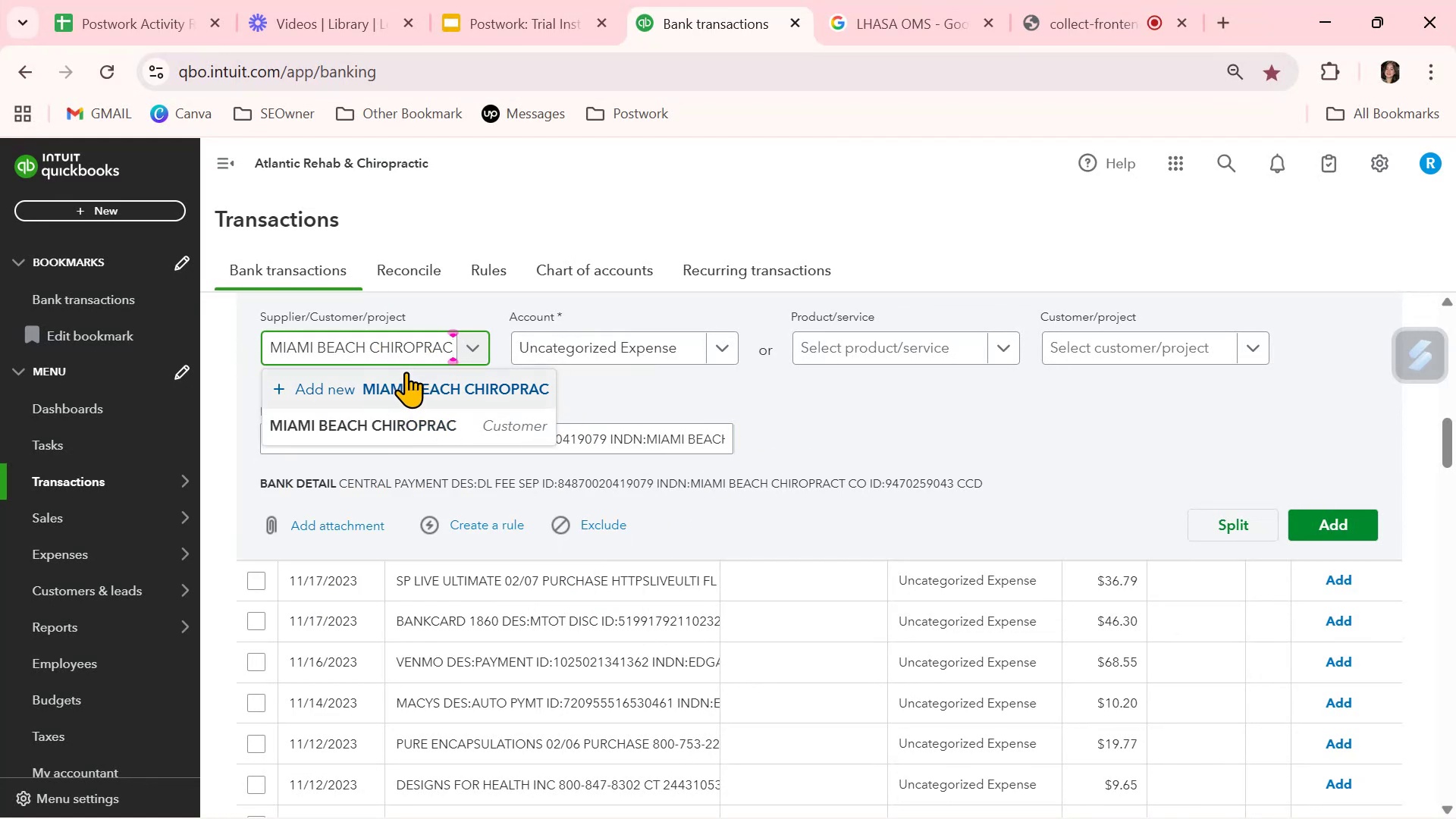 
left_click([397, 419])
 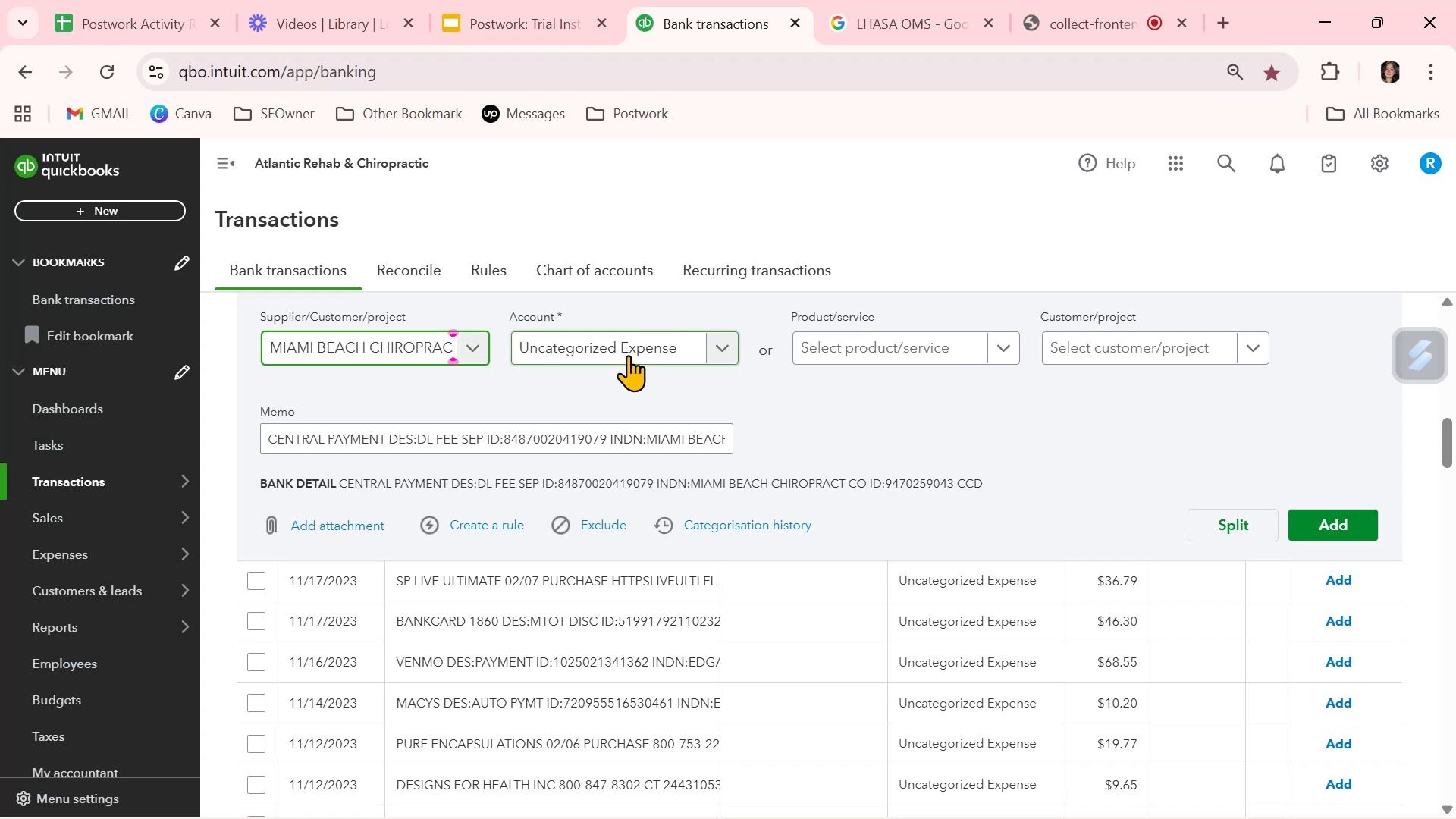 
wait(7.87)
 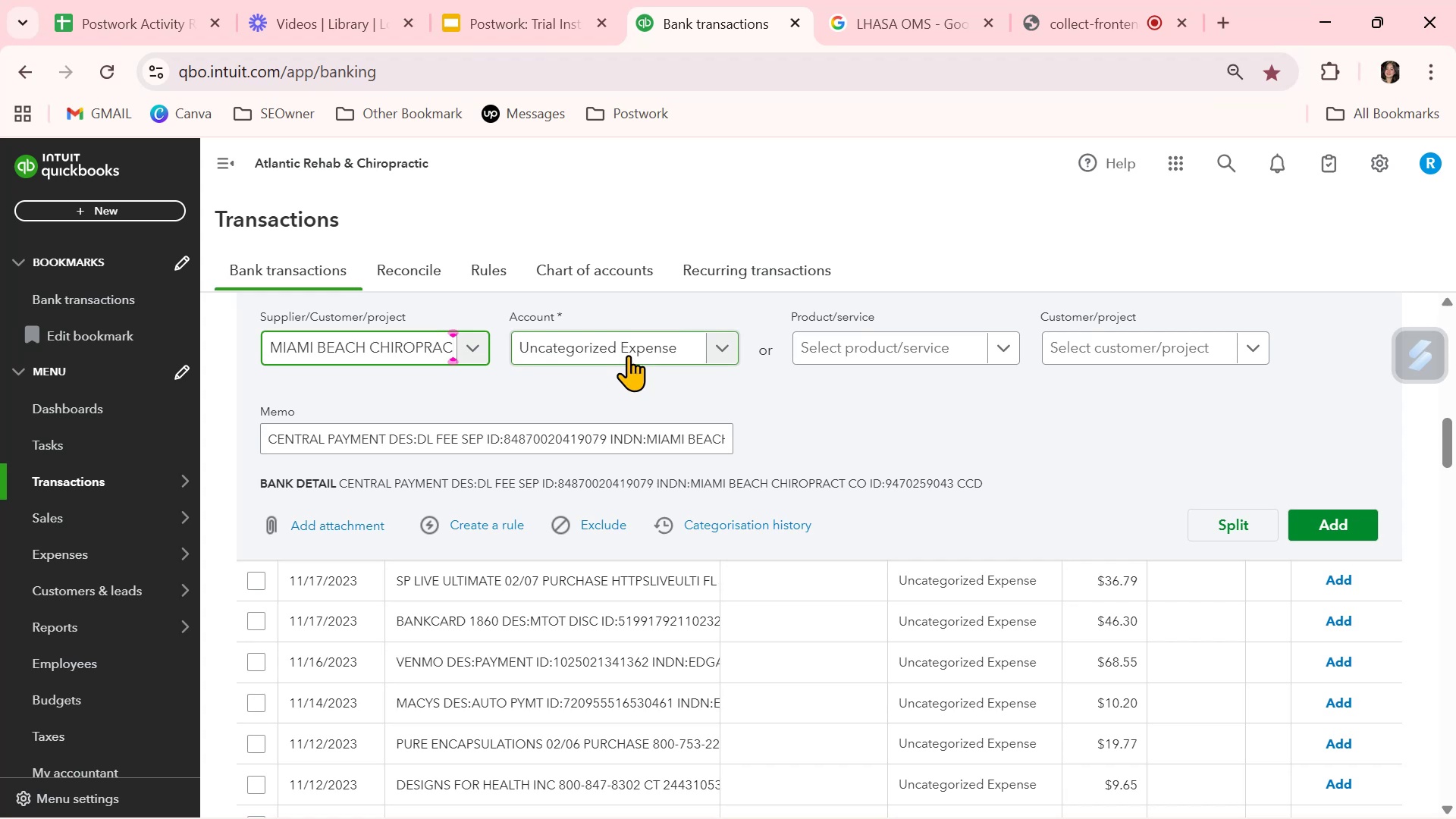 
left_click([628, 355])
 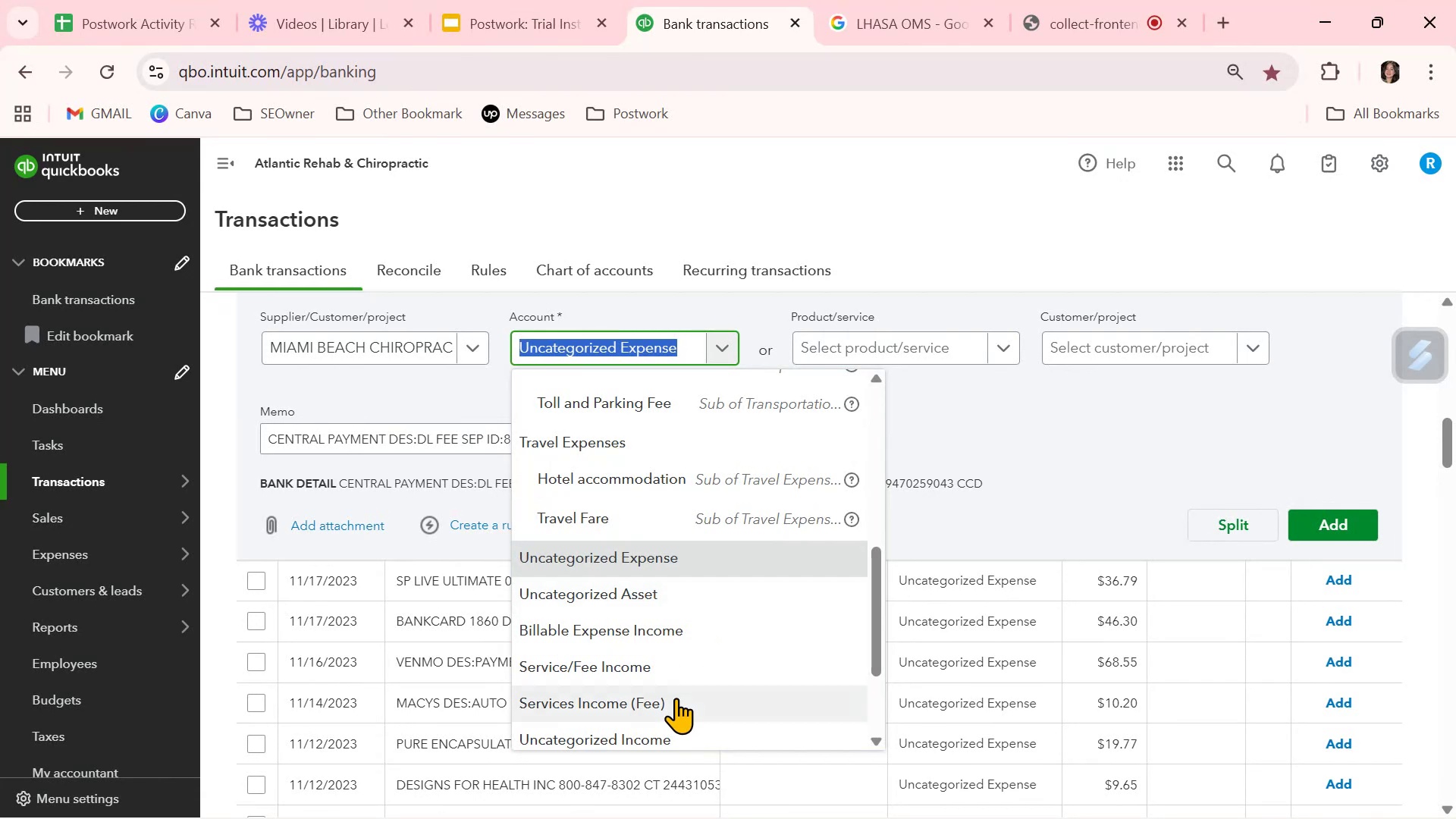 
left_click([676, 698])
 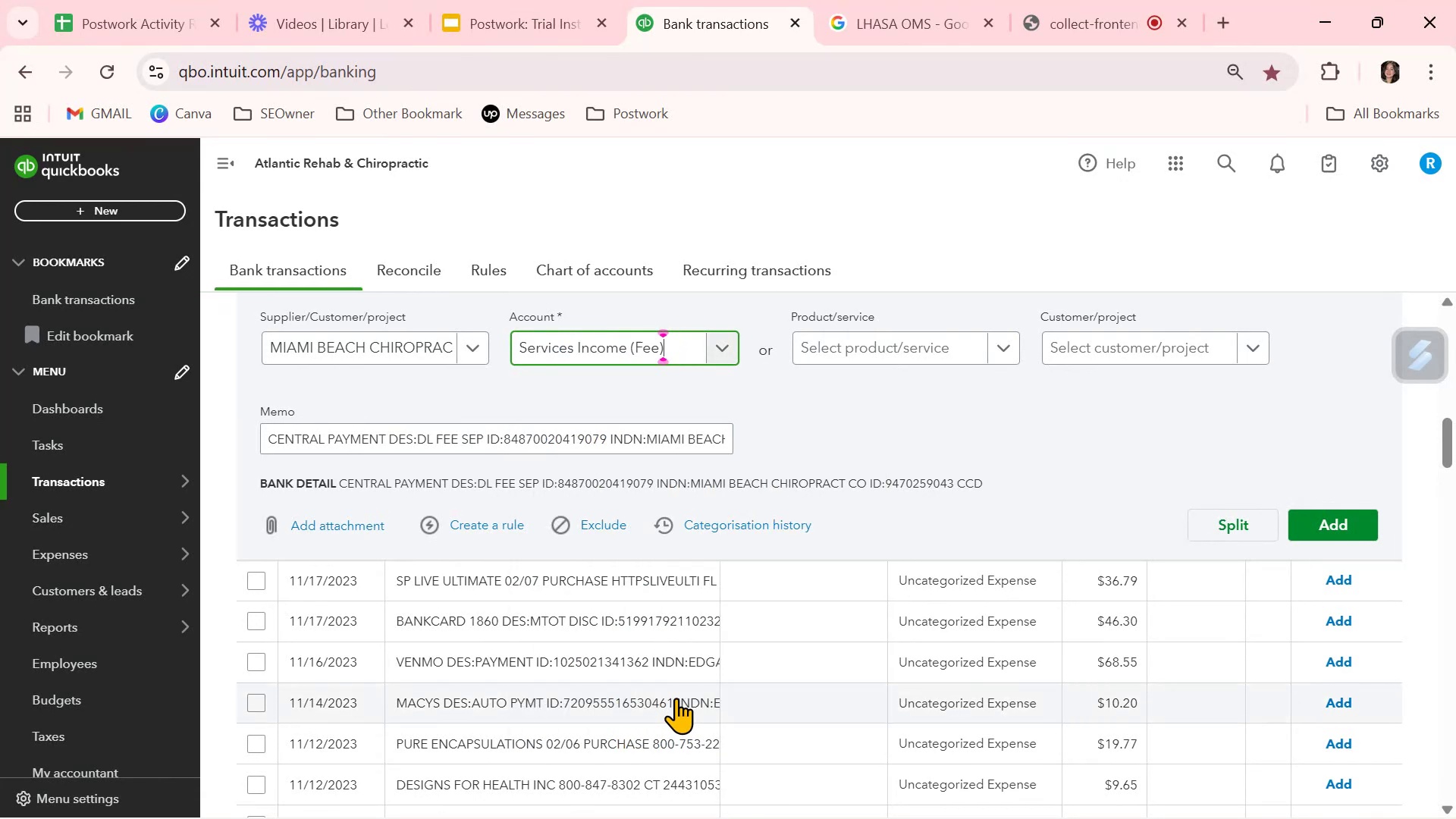 
scroll: coordinate [676, 698], scroll_direction: up, amount: 2.0
 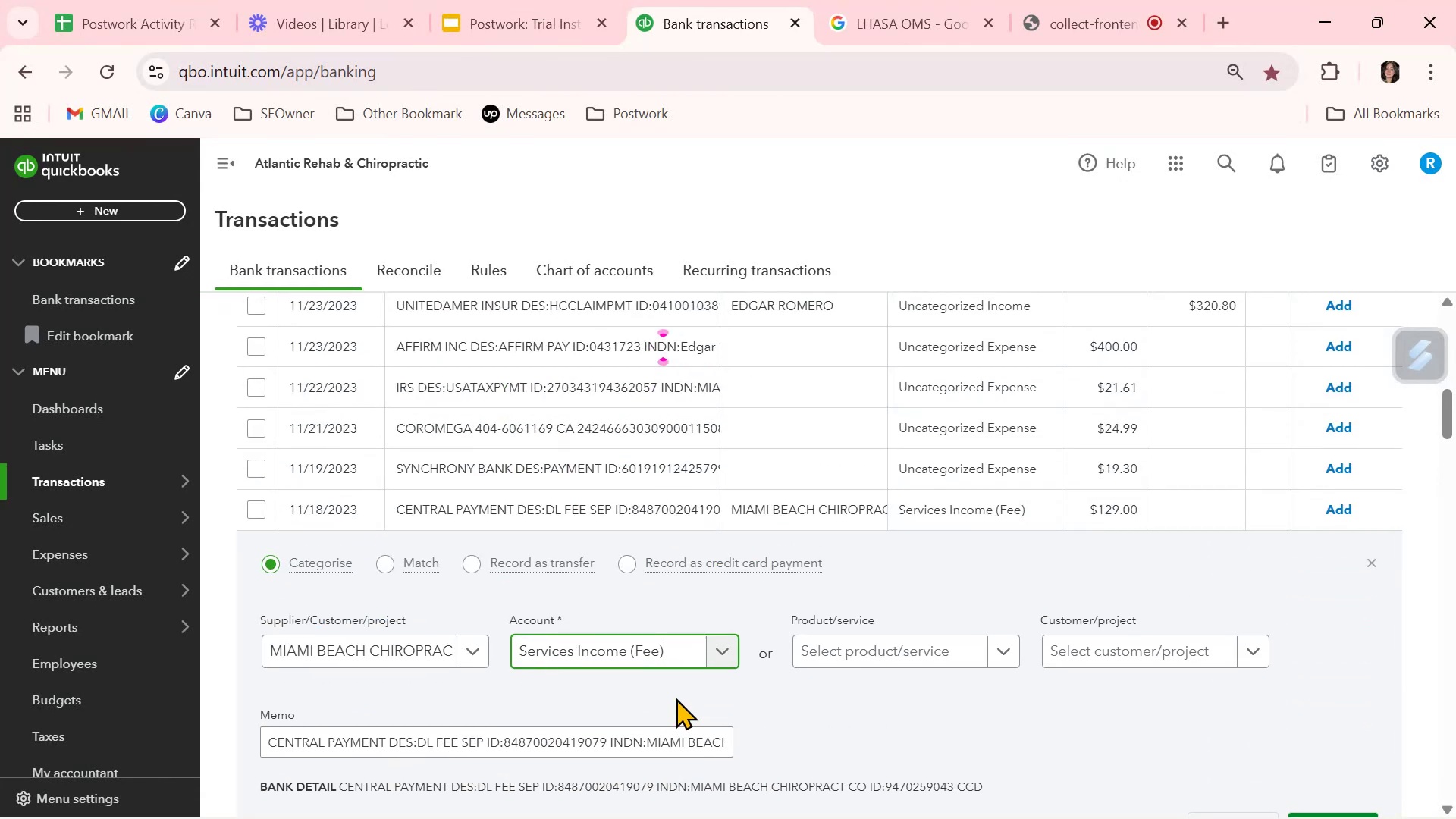 
scroll: coordinate [676, 698], scroll_direction: down, amount: 1.0
 